 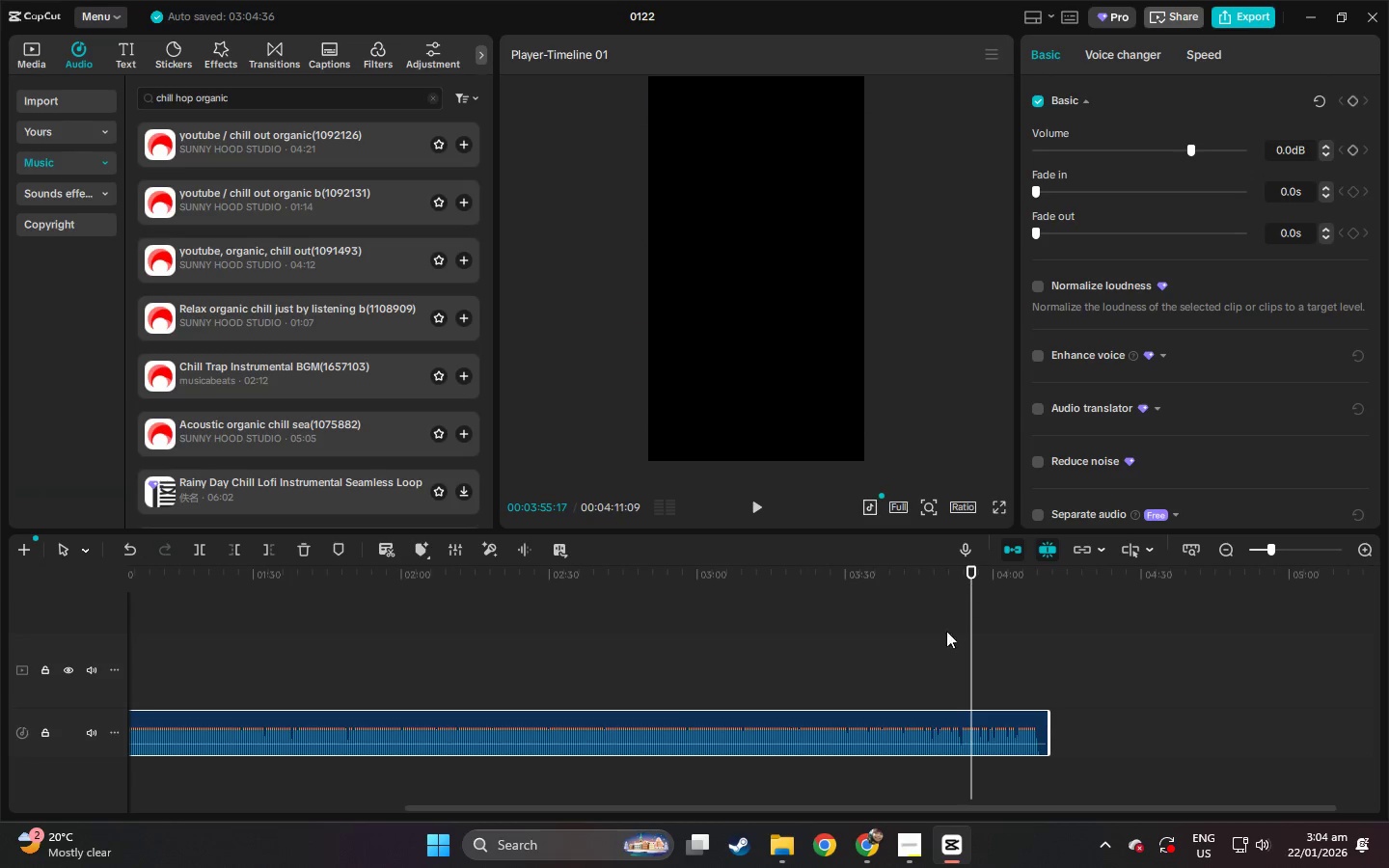 
key(Control+ControlLeft)
 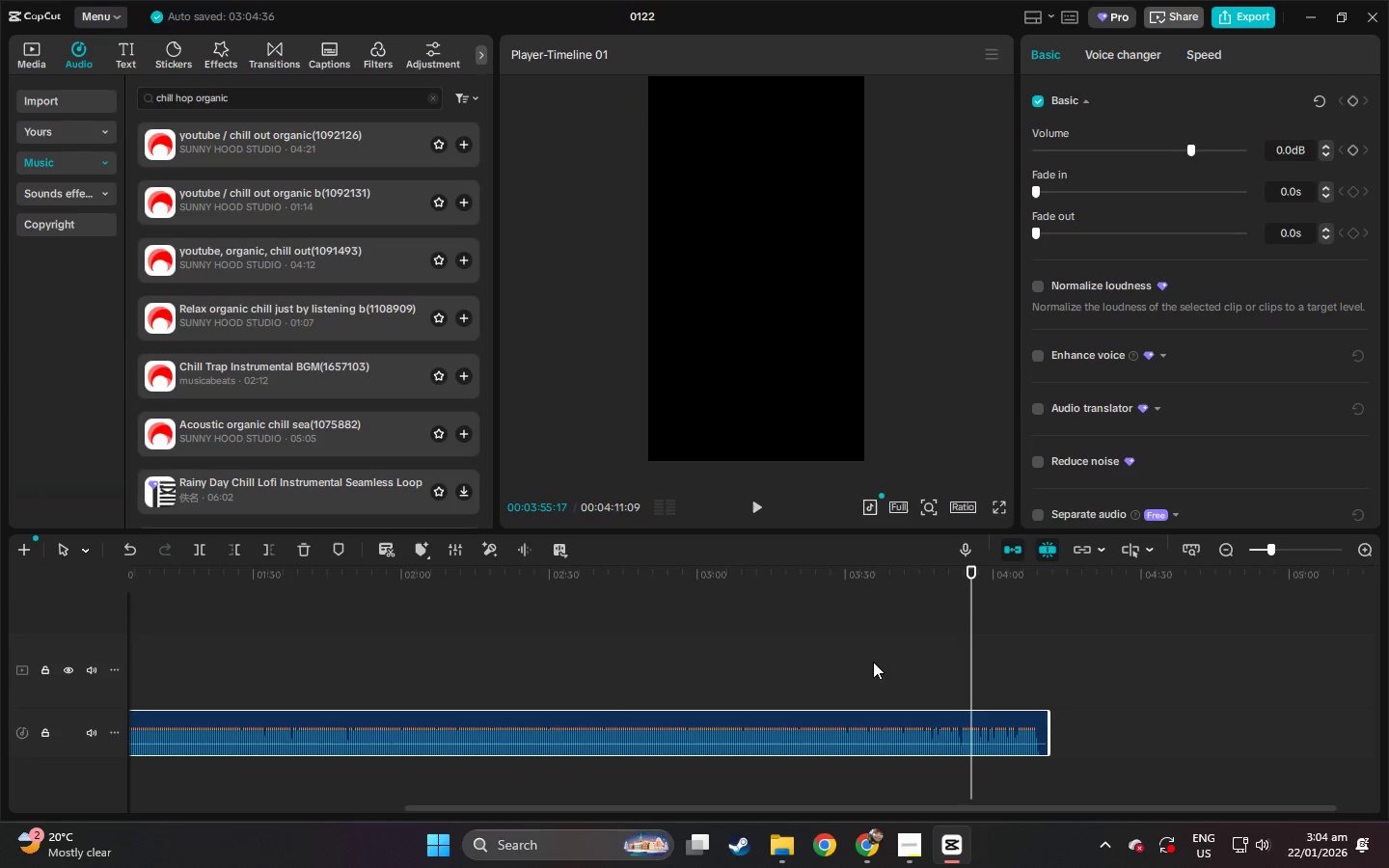 
key(Control+B)
 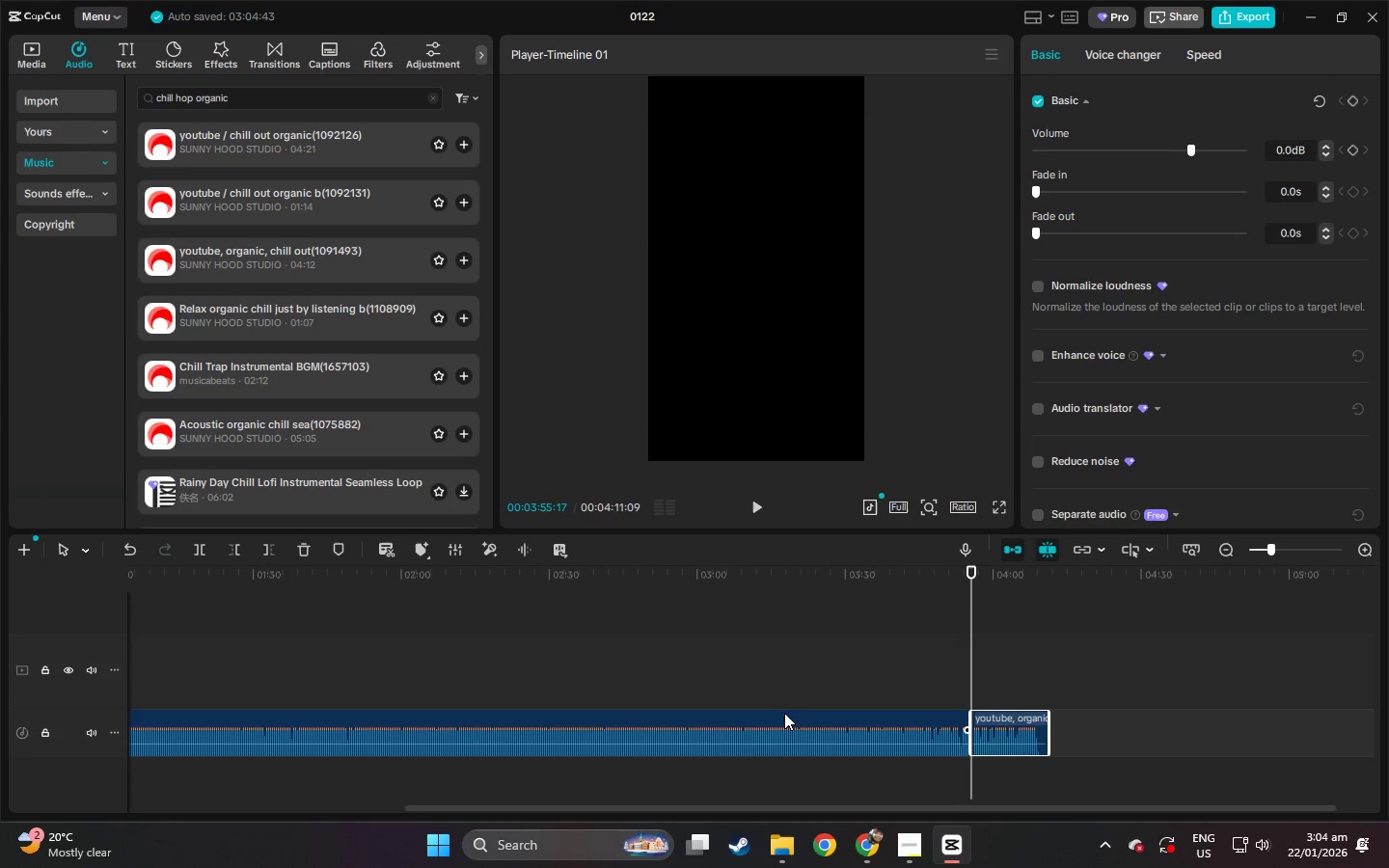 
left_click([772, 718])
 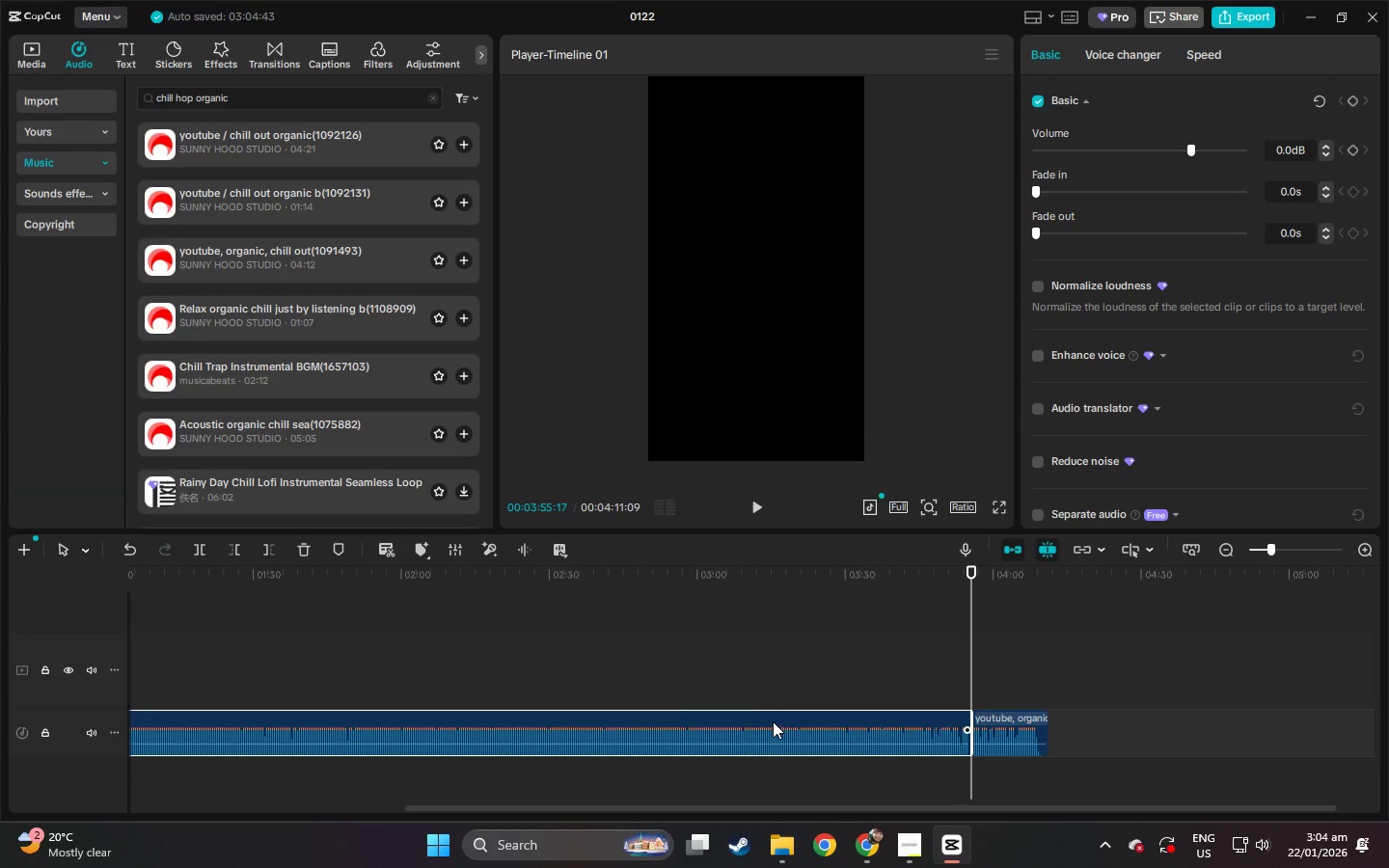 
key(Delete)
 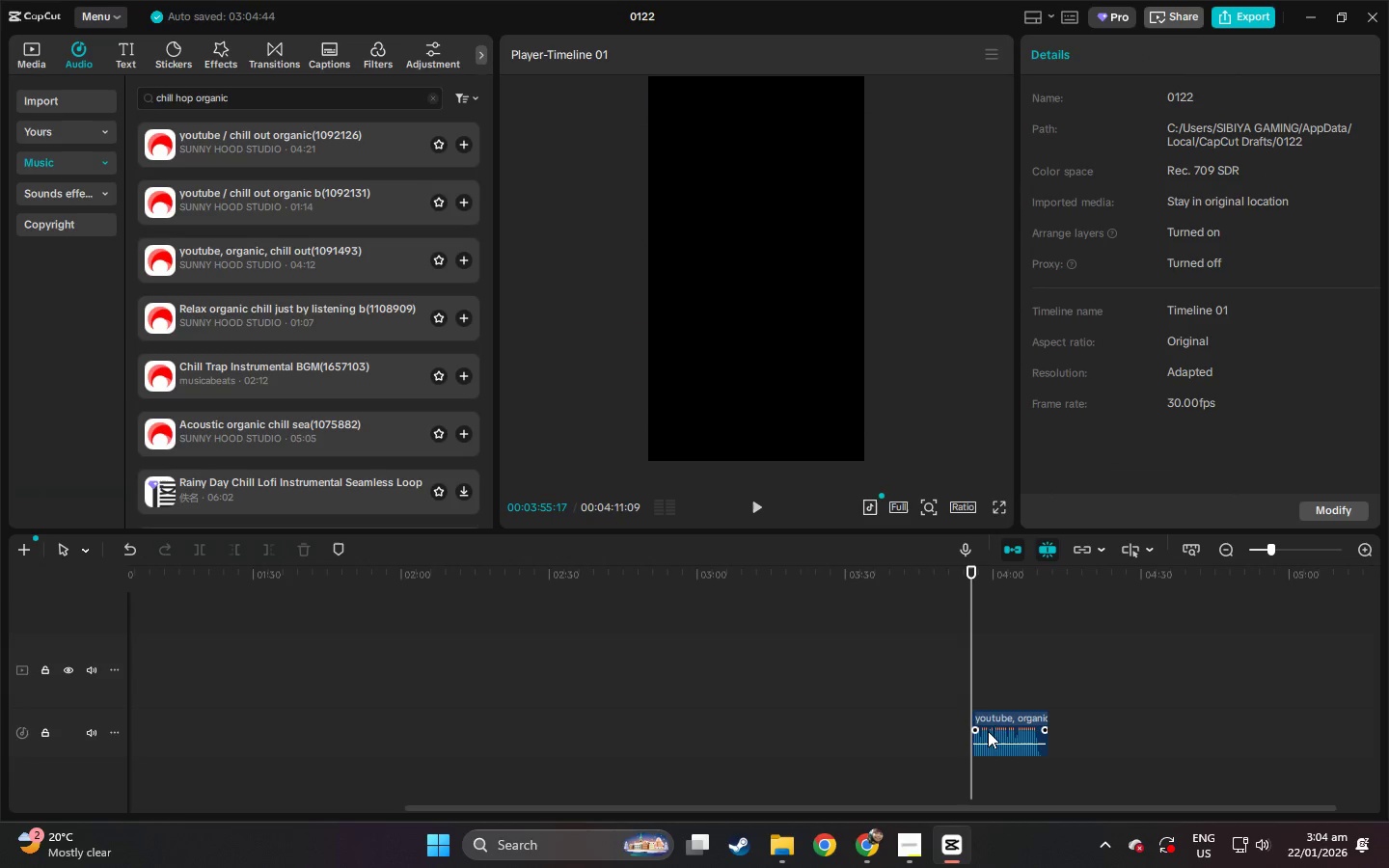 
left_click_drag(start_coordinate=[1014, 729], to_coordinate=[230, 726])
 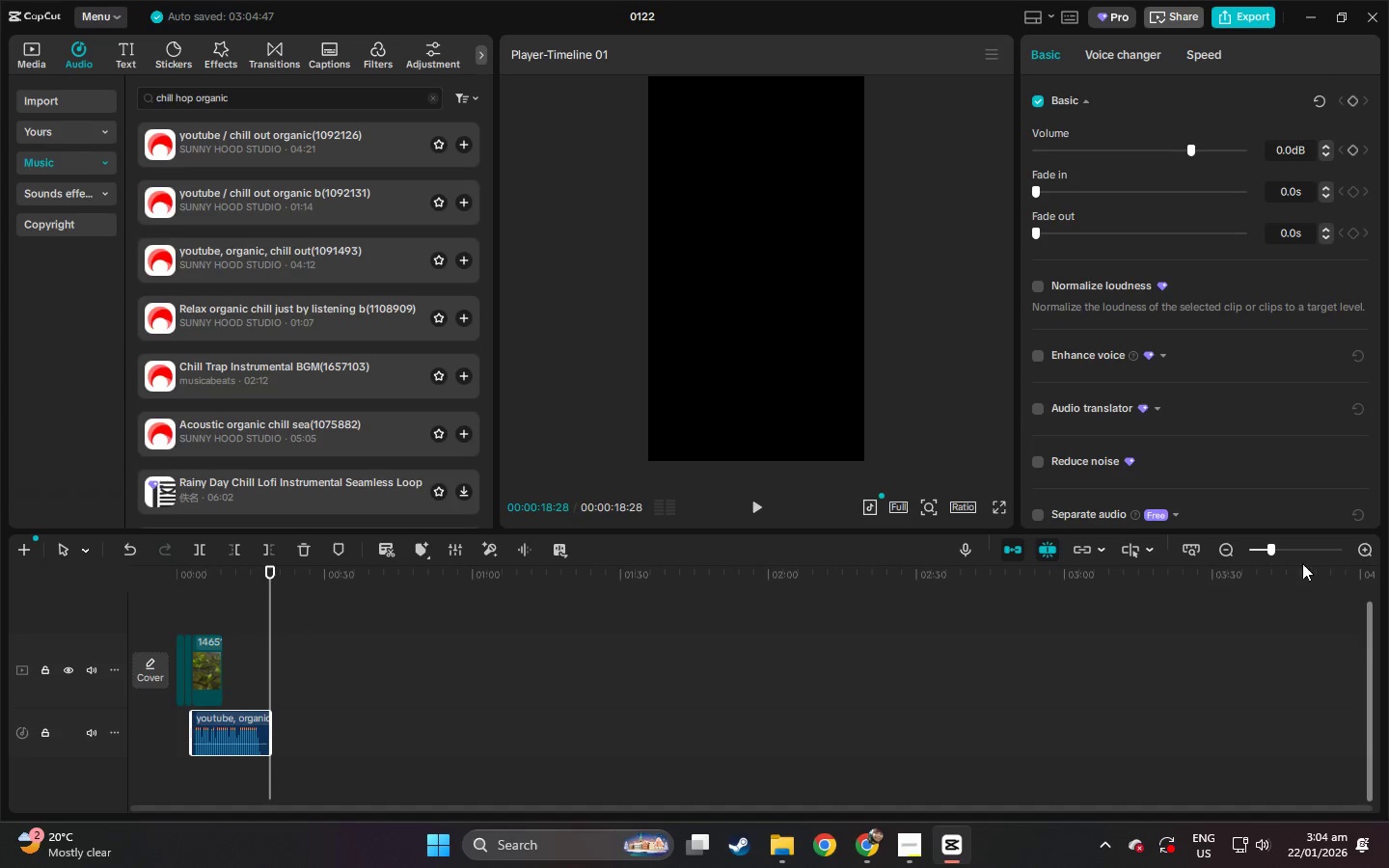 
left_click_drag(start_coordinate=[1270, 553], to_coordinate=[1291, 551])
 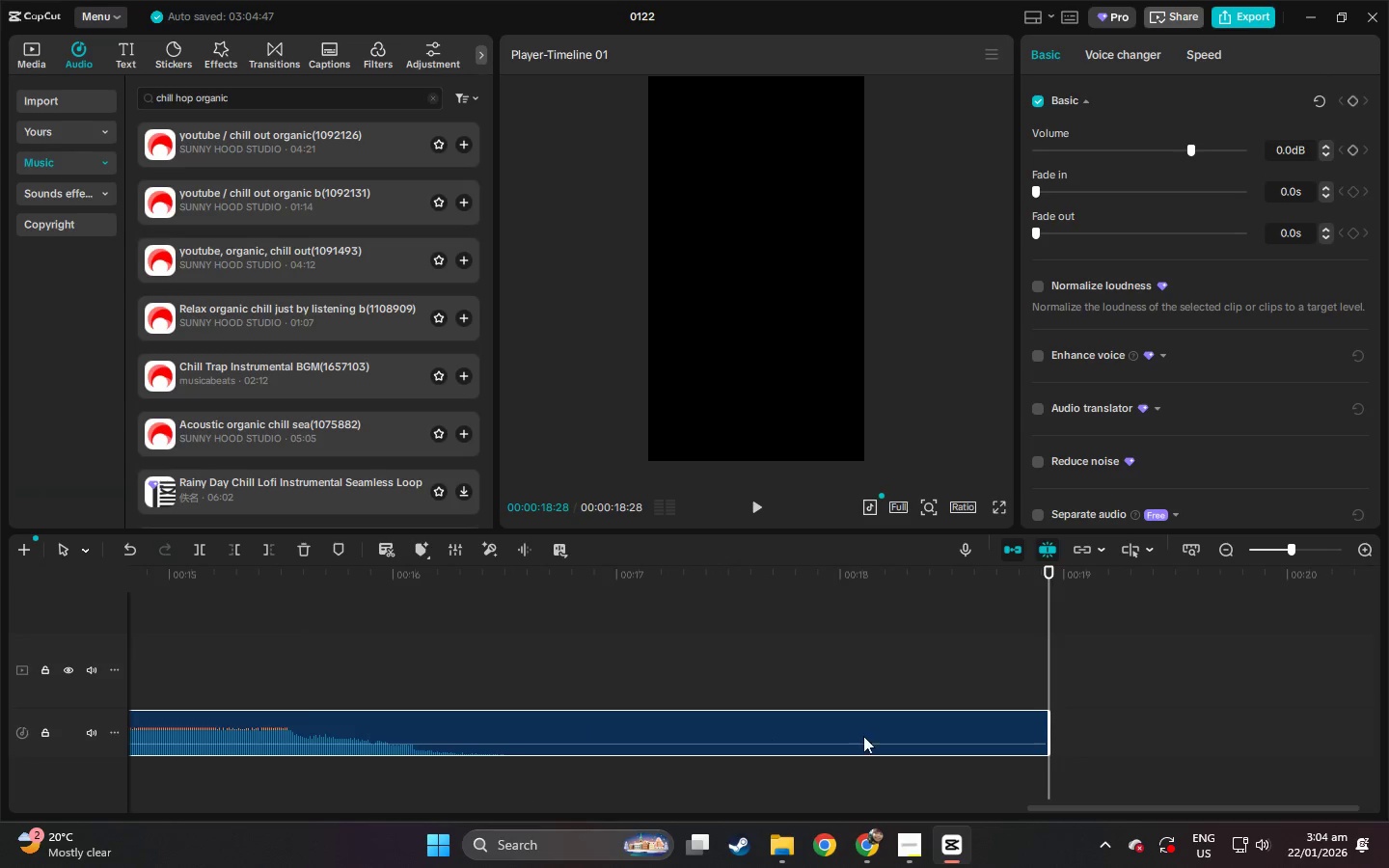 
left_click_drag(start_coordinate=[520, 562], to_coordinate=[495, 569])
 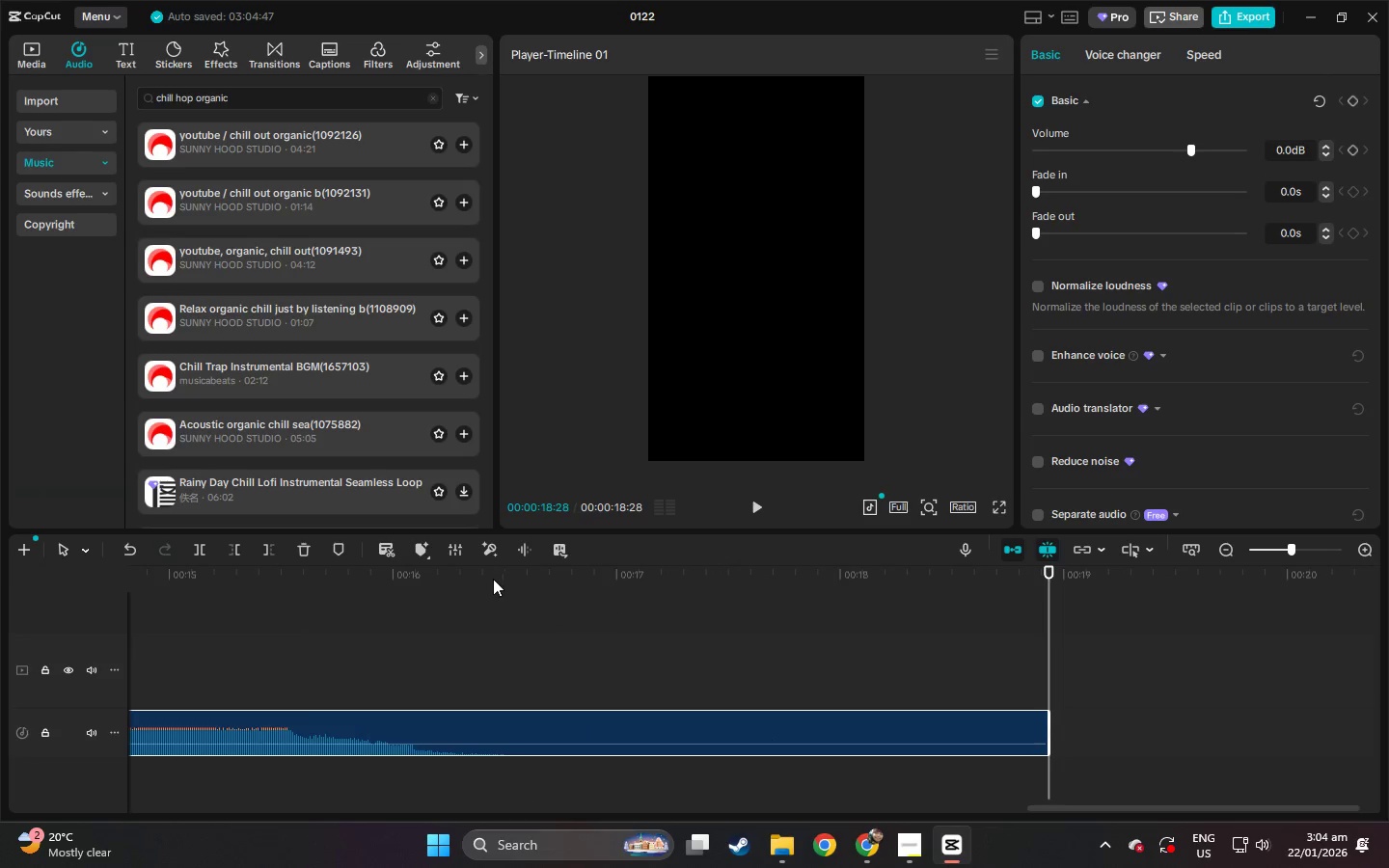 
left_click_drag(start_coordinate=[493, 579], to_coordinate=[373, 585])
 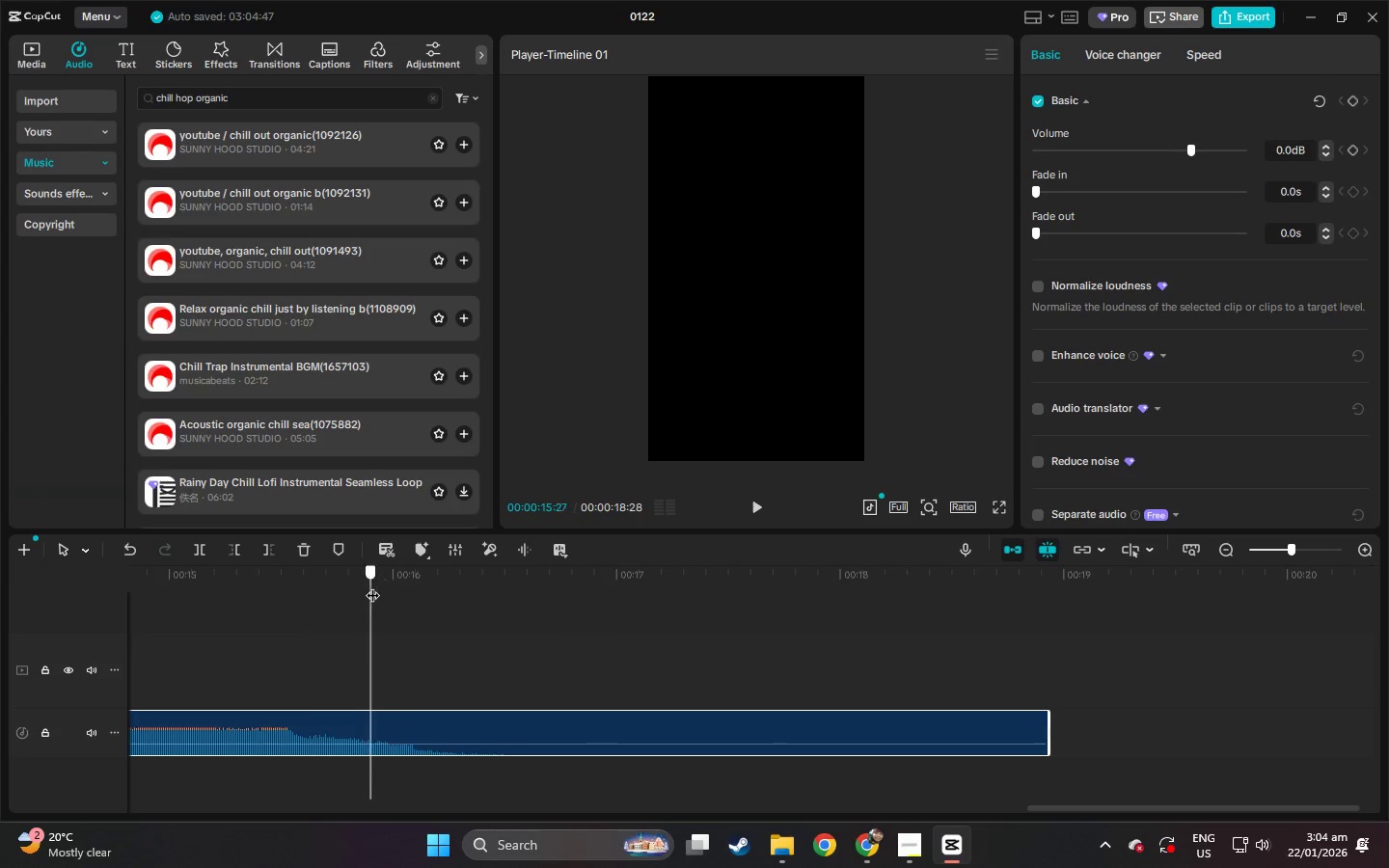 
key(Space)
 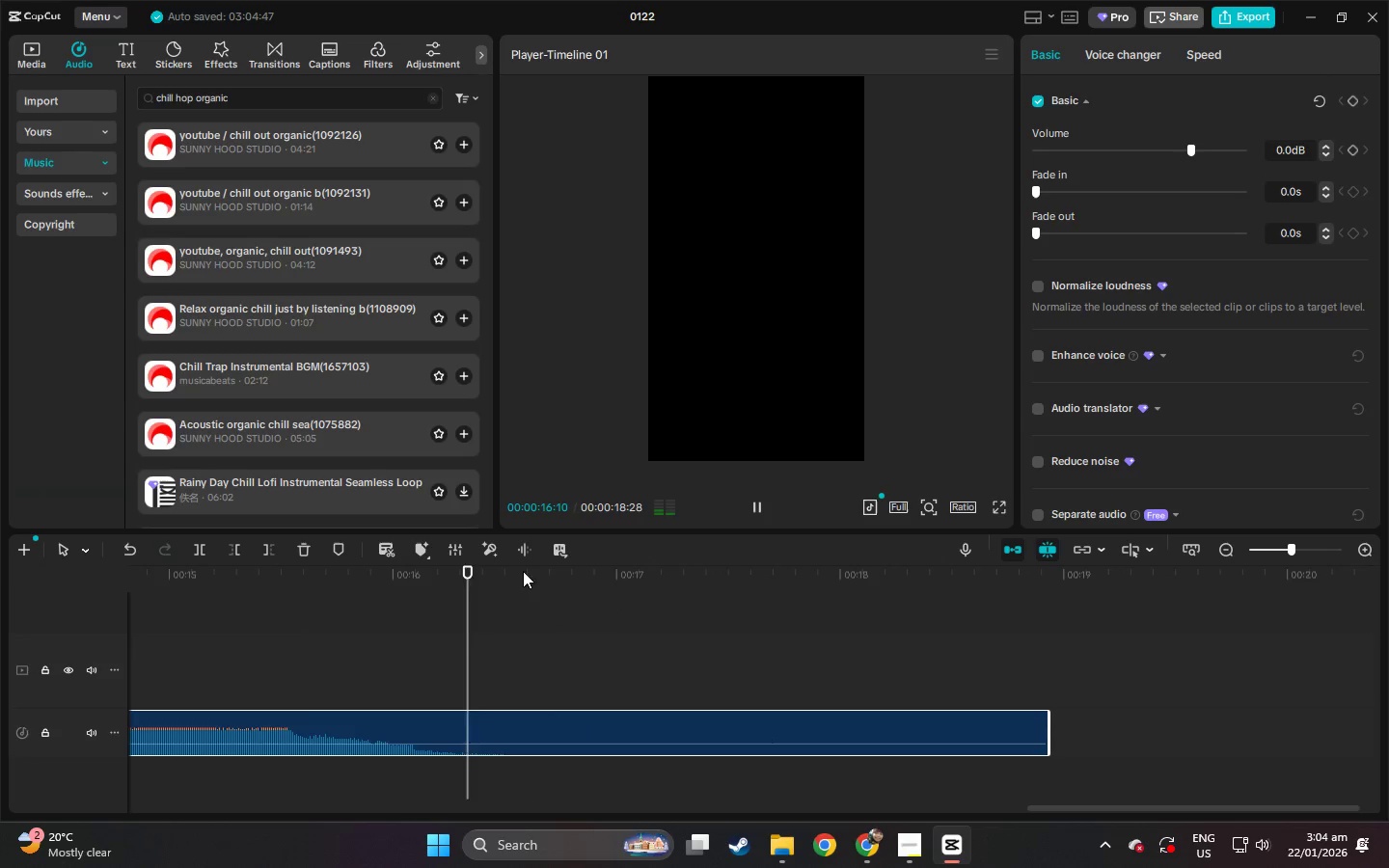 
key(Space)
 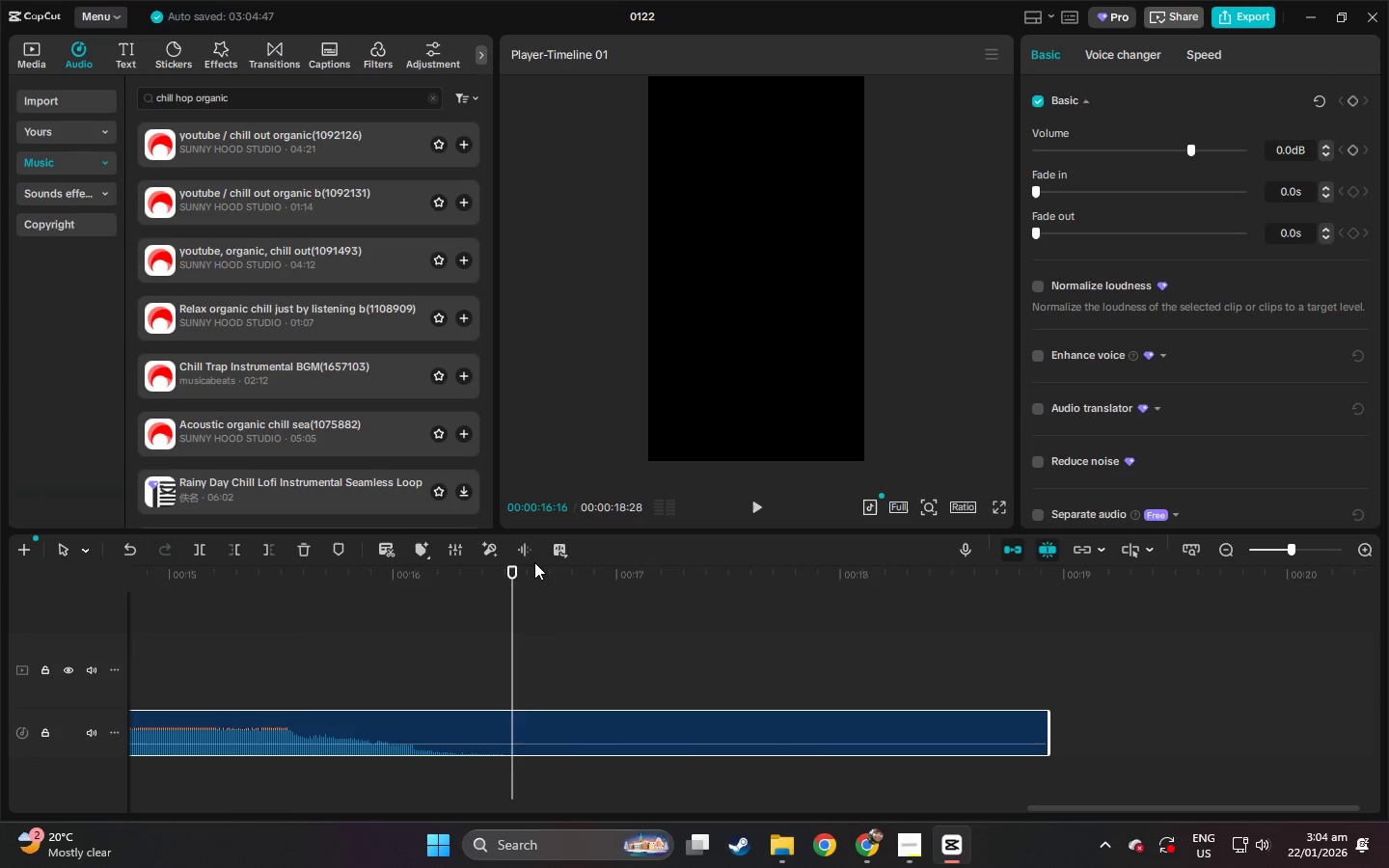 
key(Control+ControlLeft)
 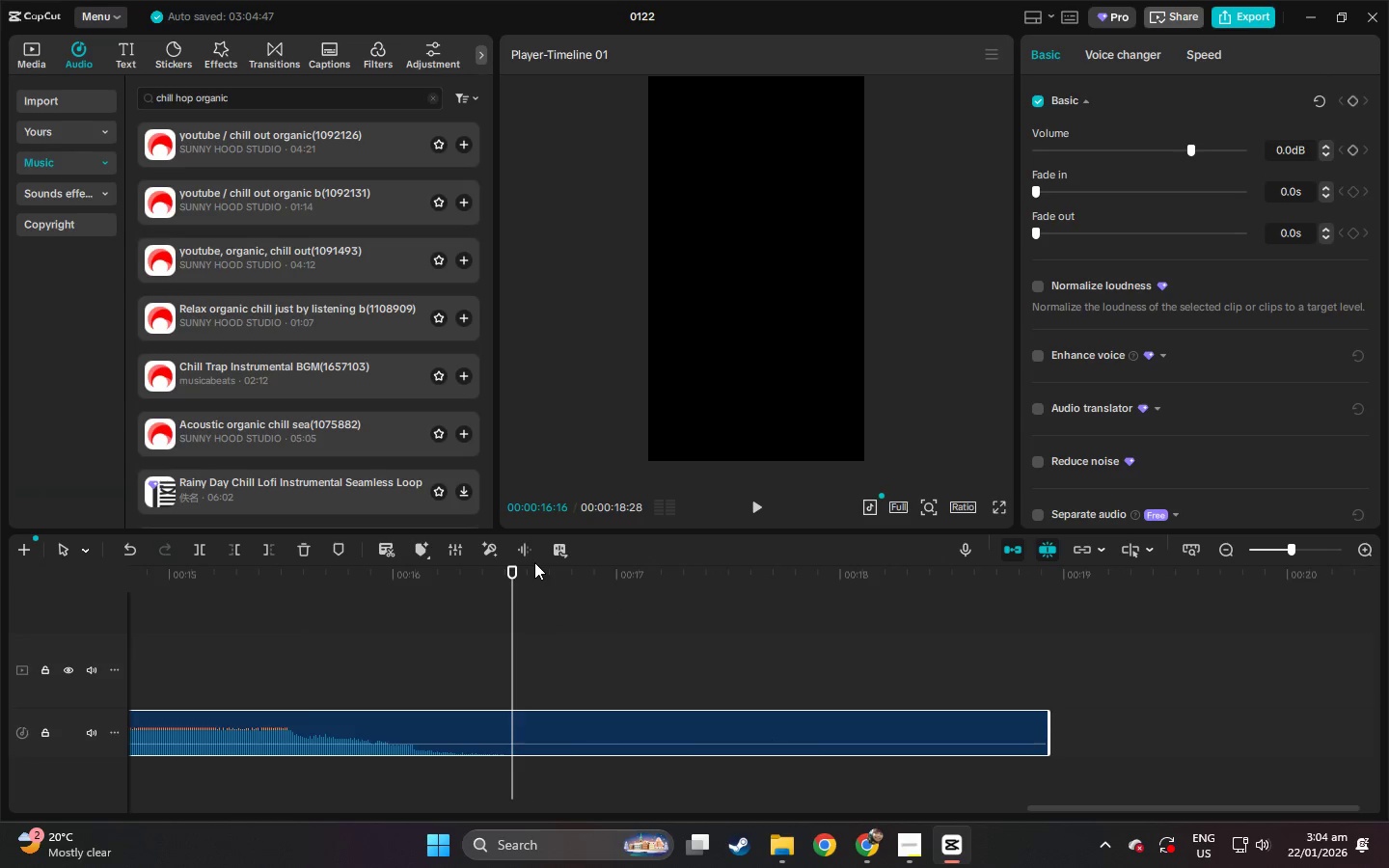 
key(Control+B)
 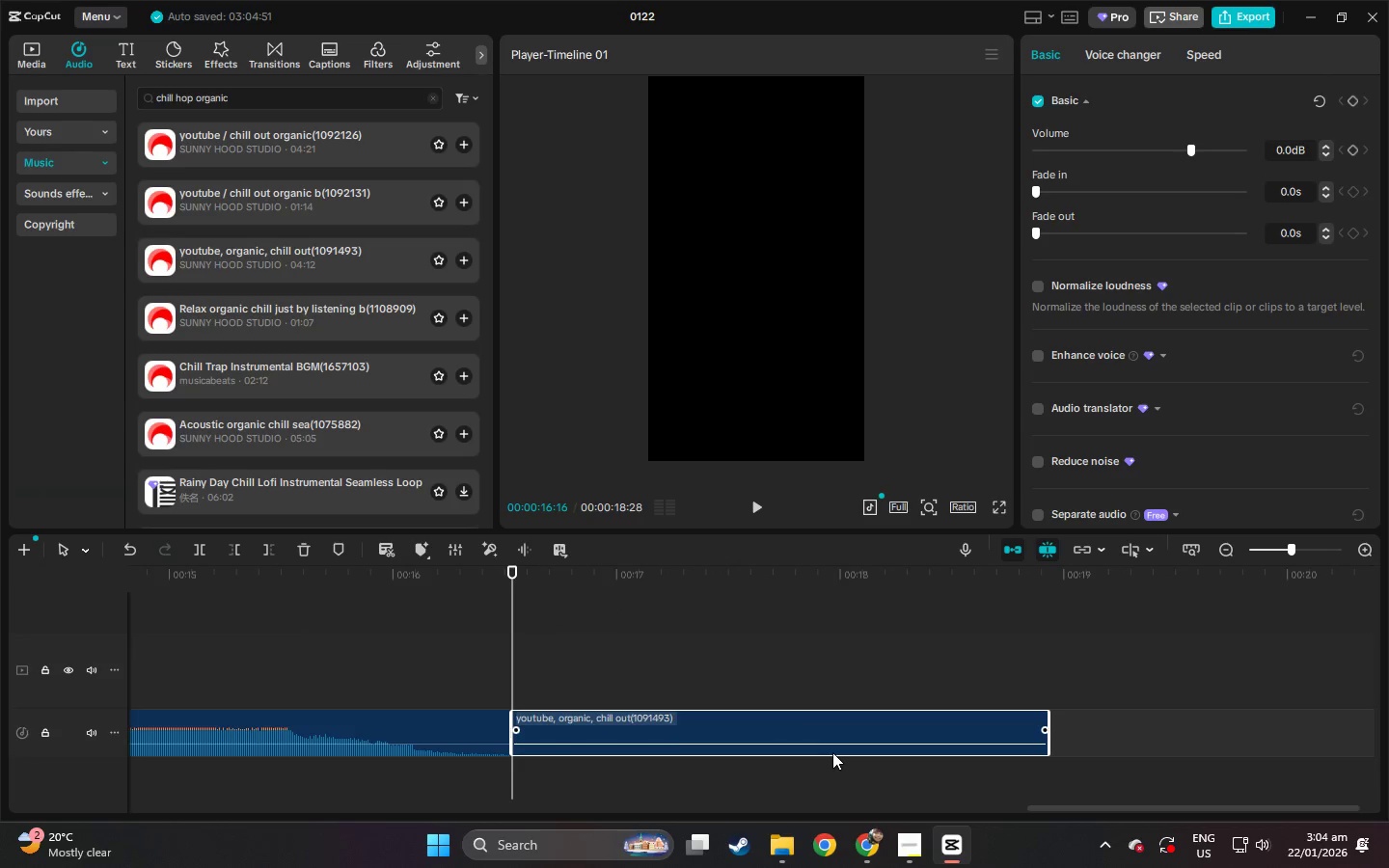 
double_click([811, 722])
 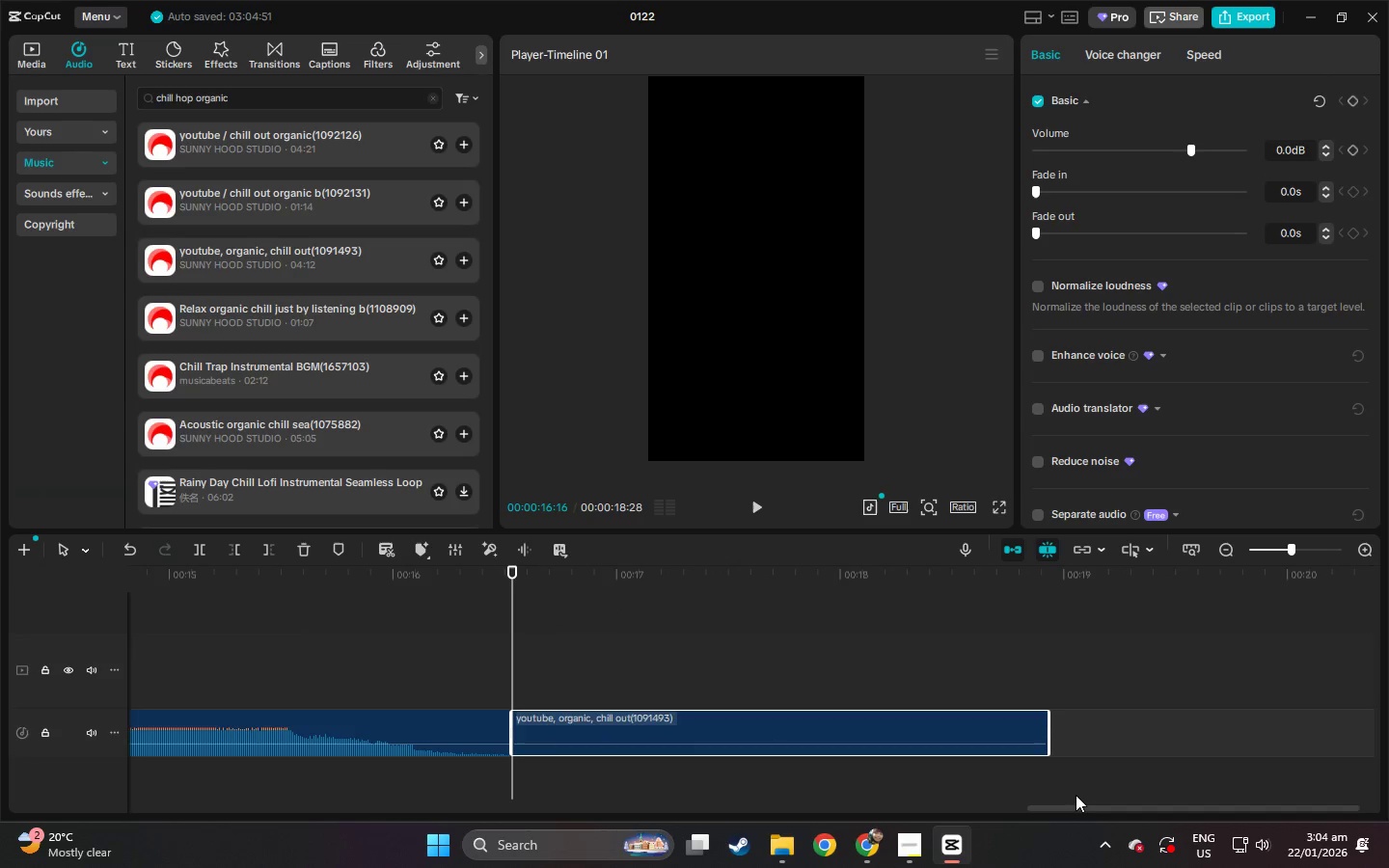 
key(Delete)
 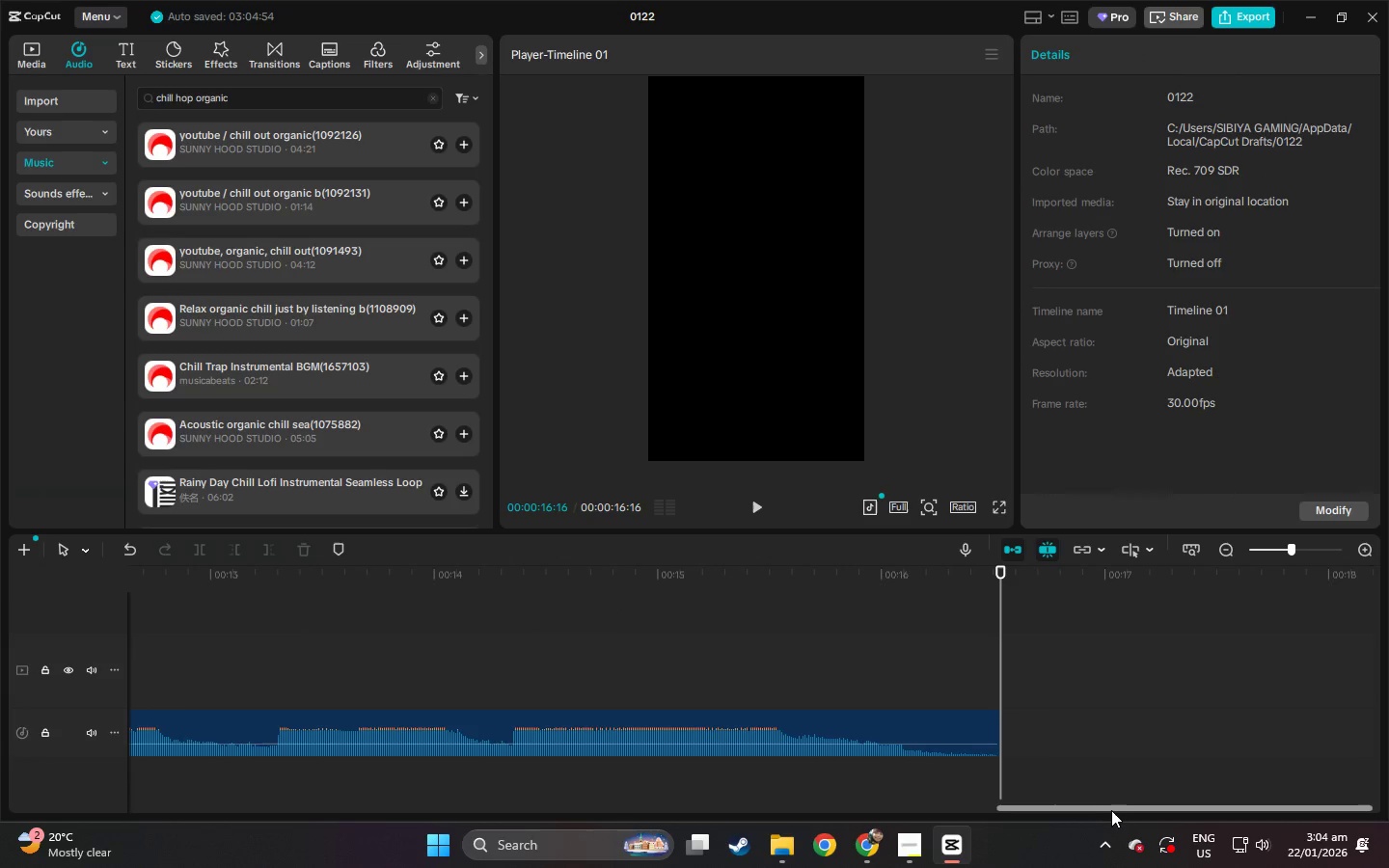 
left_click_drag(start_coordinate=[1109, 808], to_coordinate=[88, 797])
 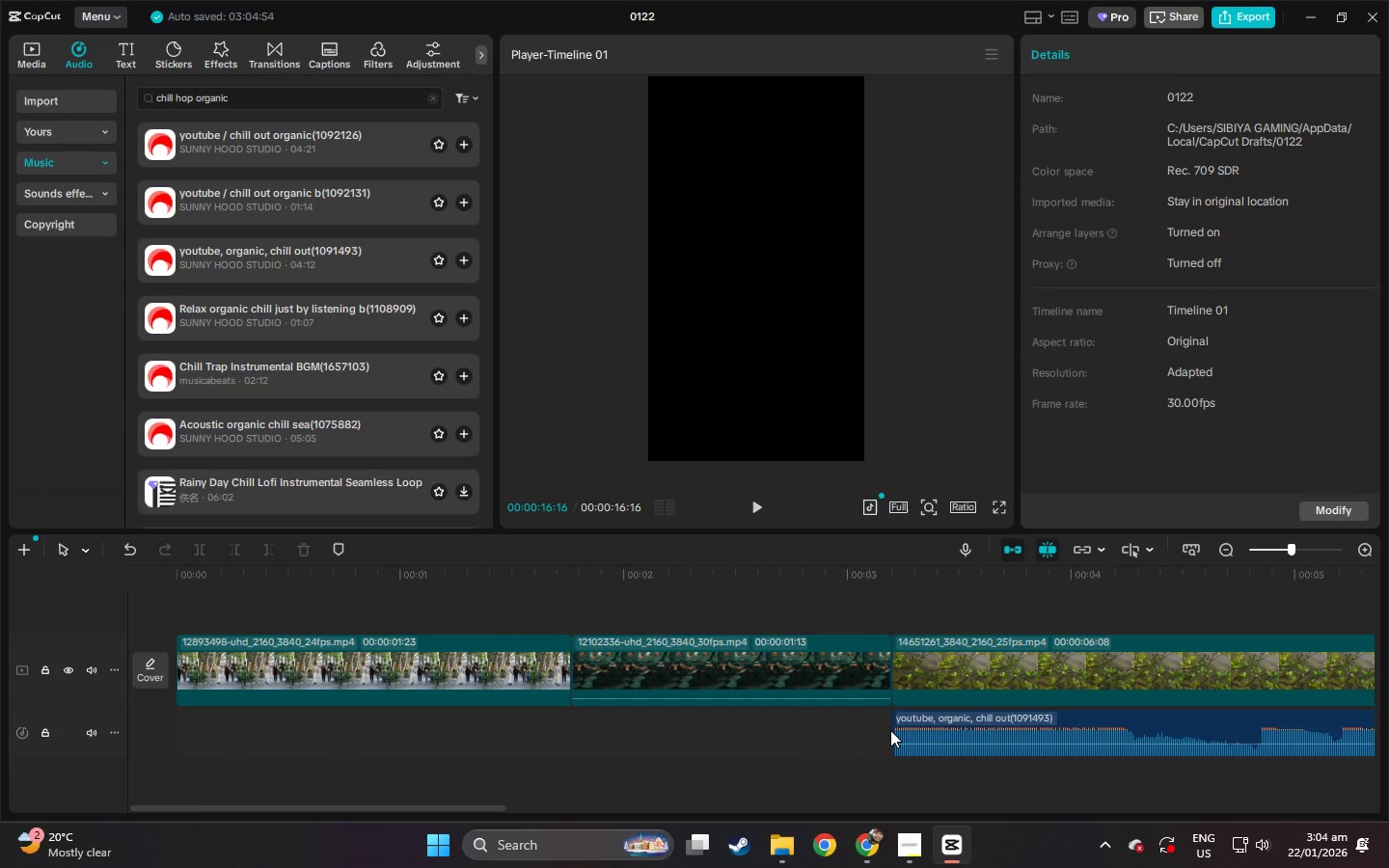 
left_click_drag(start_coordinate=[893, 730], to_coordinate=[137, 694])
 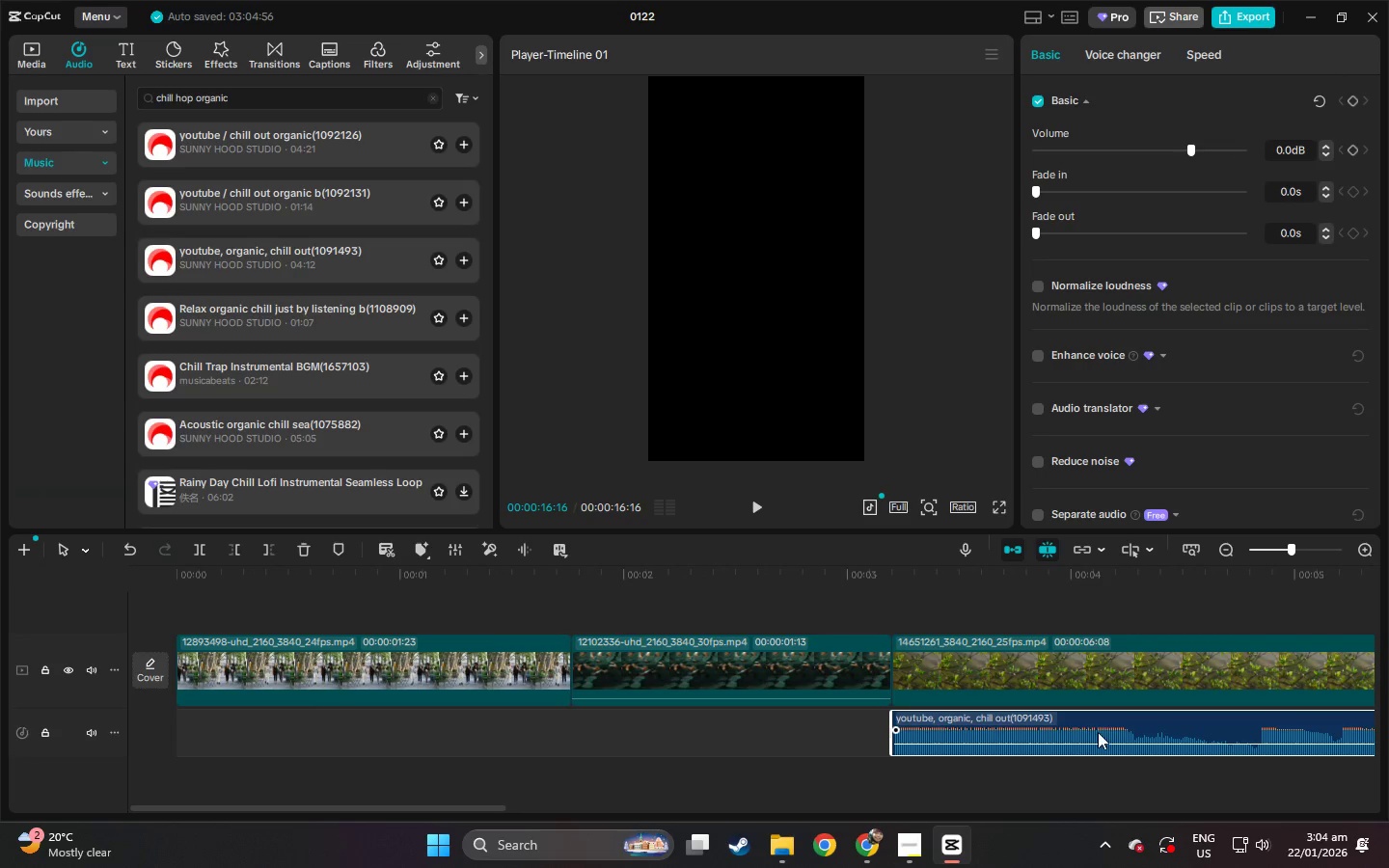 
left_click_drag(start_coordinate=[1098, 722], to_coordinate=[776, 717])
 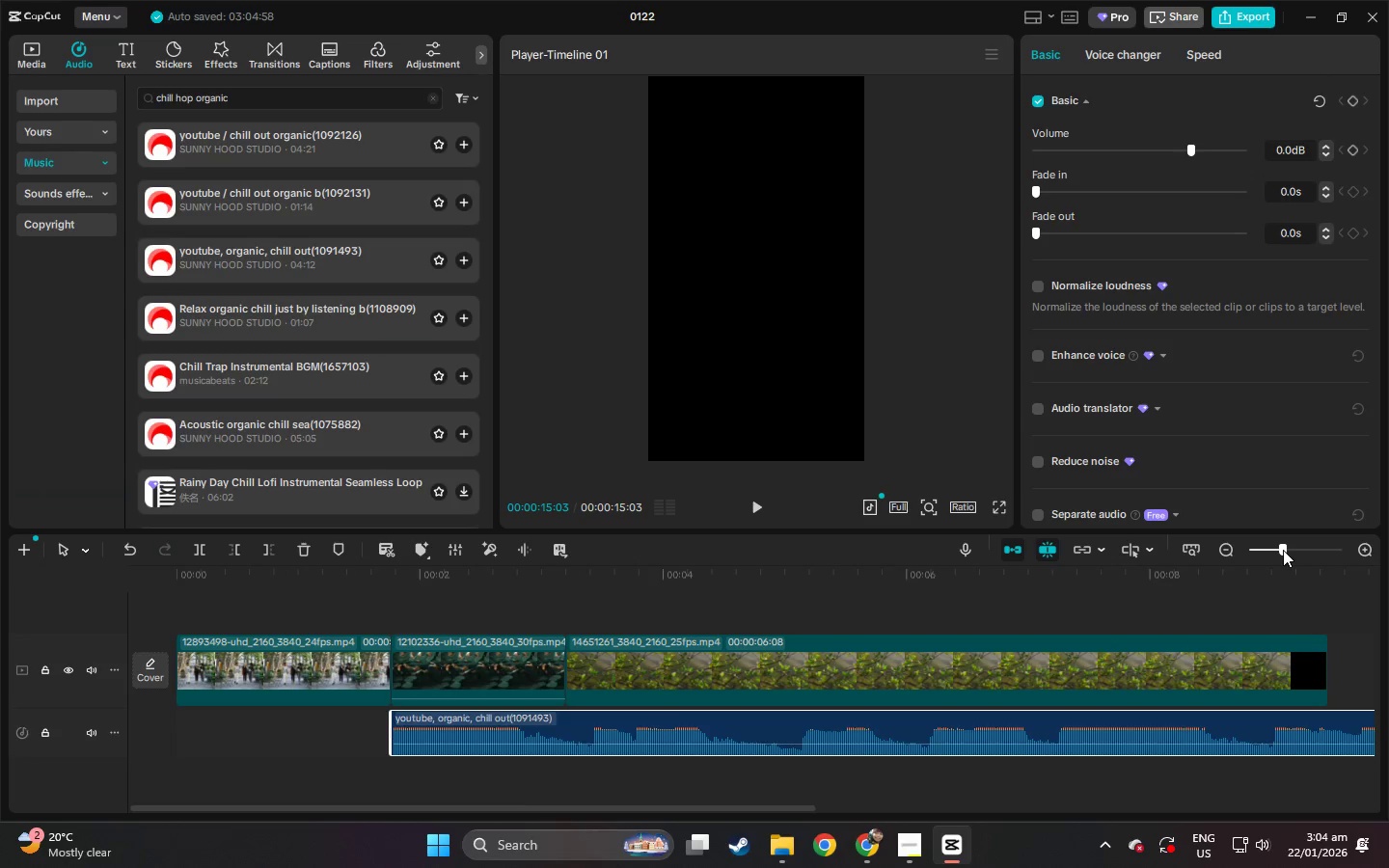 
double_click([1283, 550])
 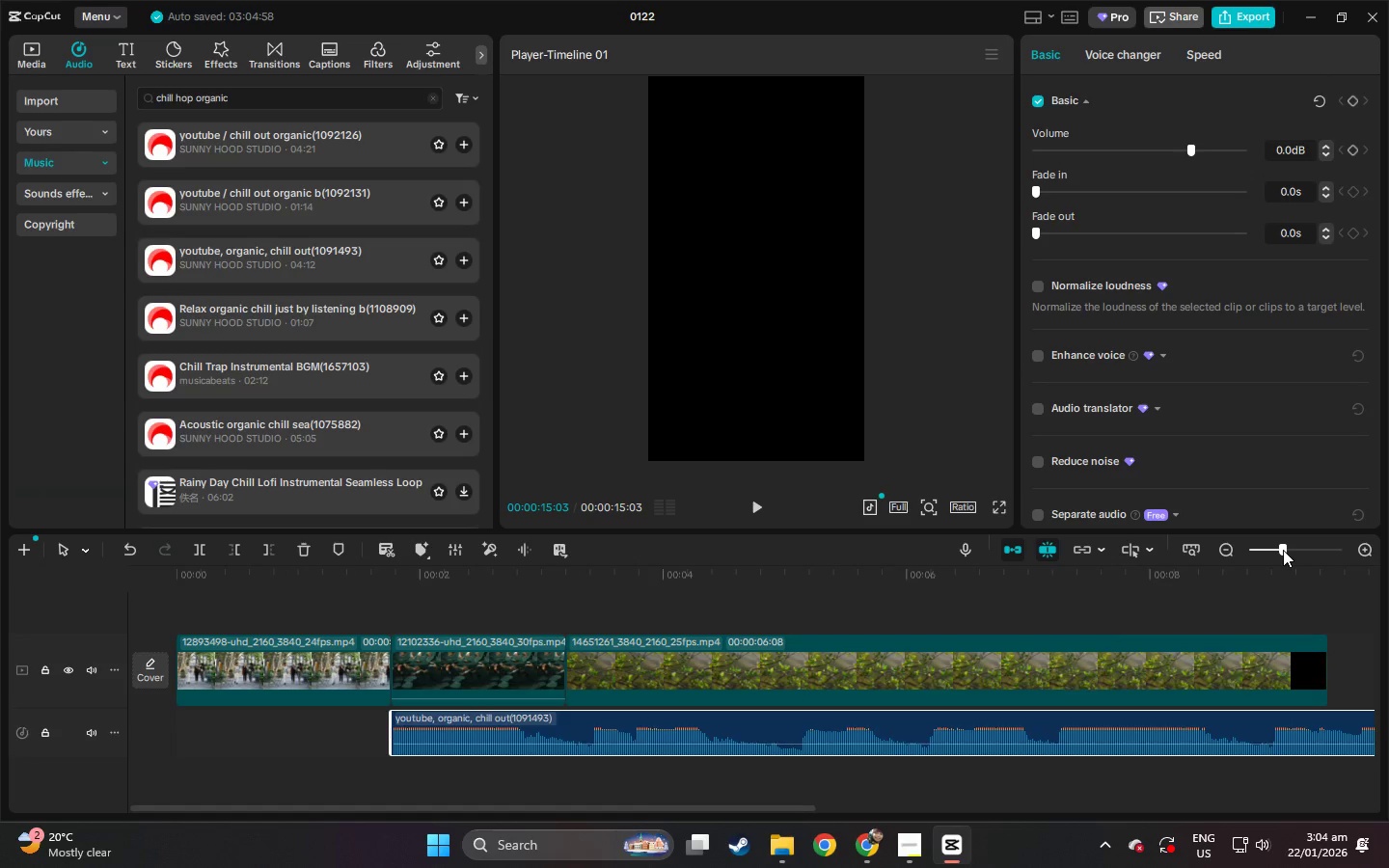 
triple_click([1283, 550])
 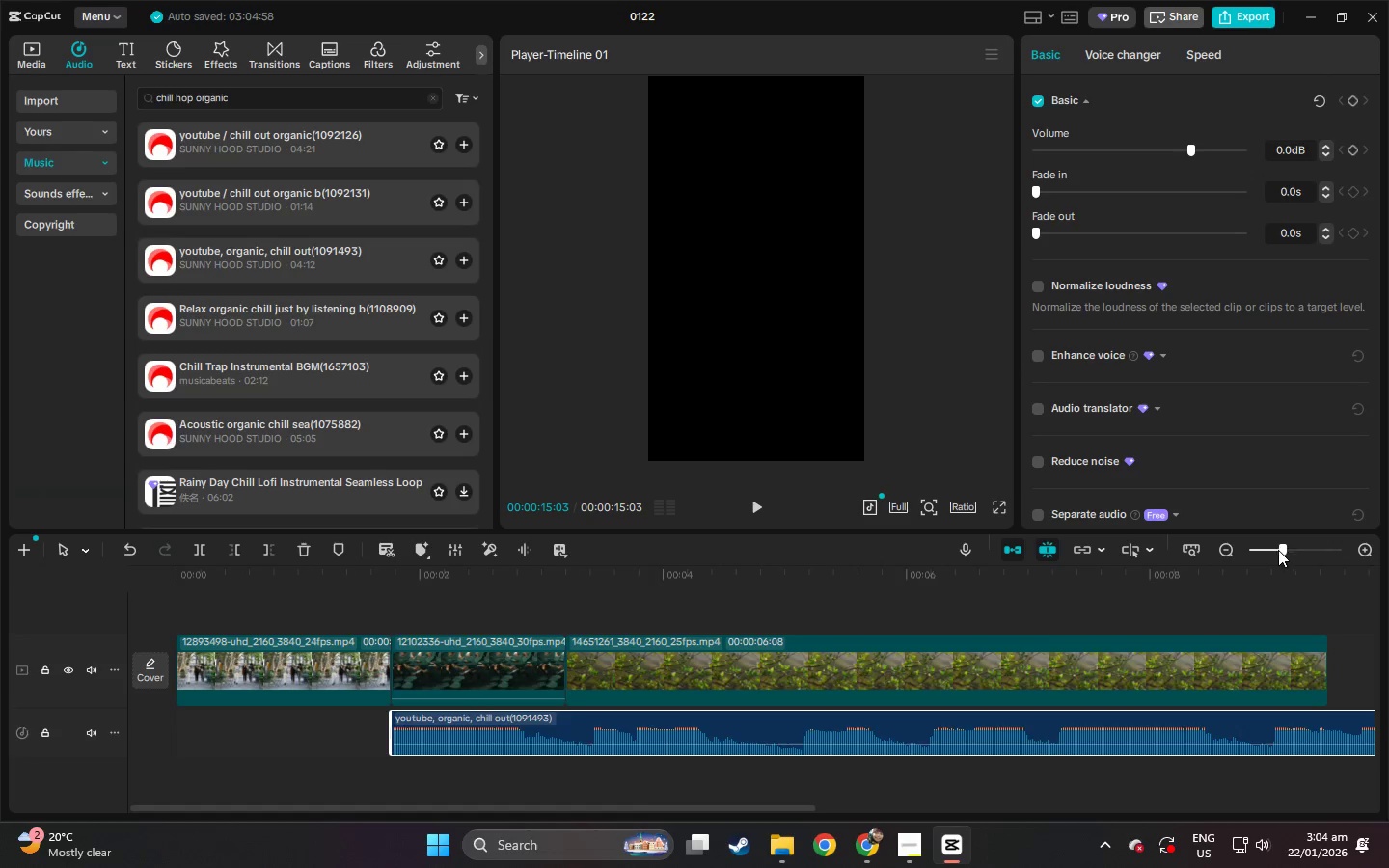 
triple_click([1278, 550])
 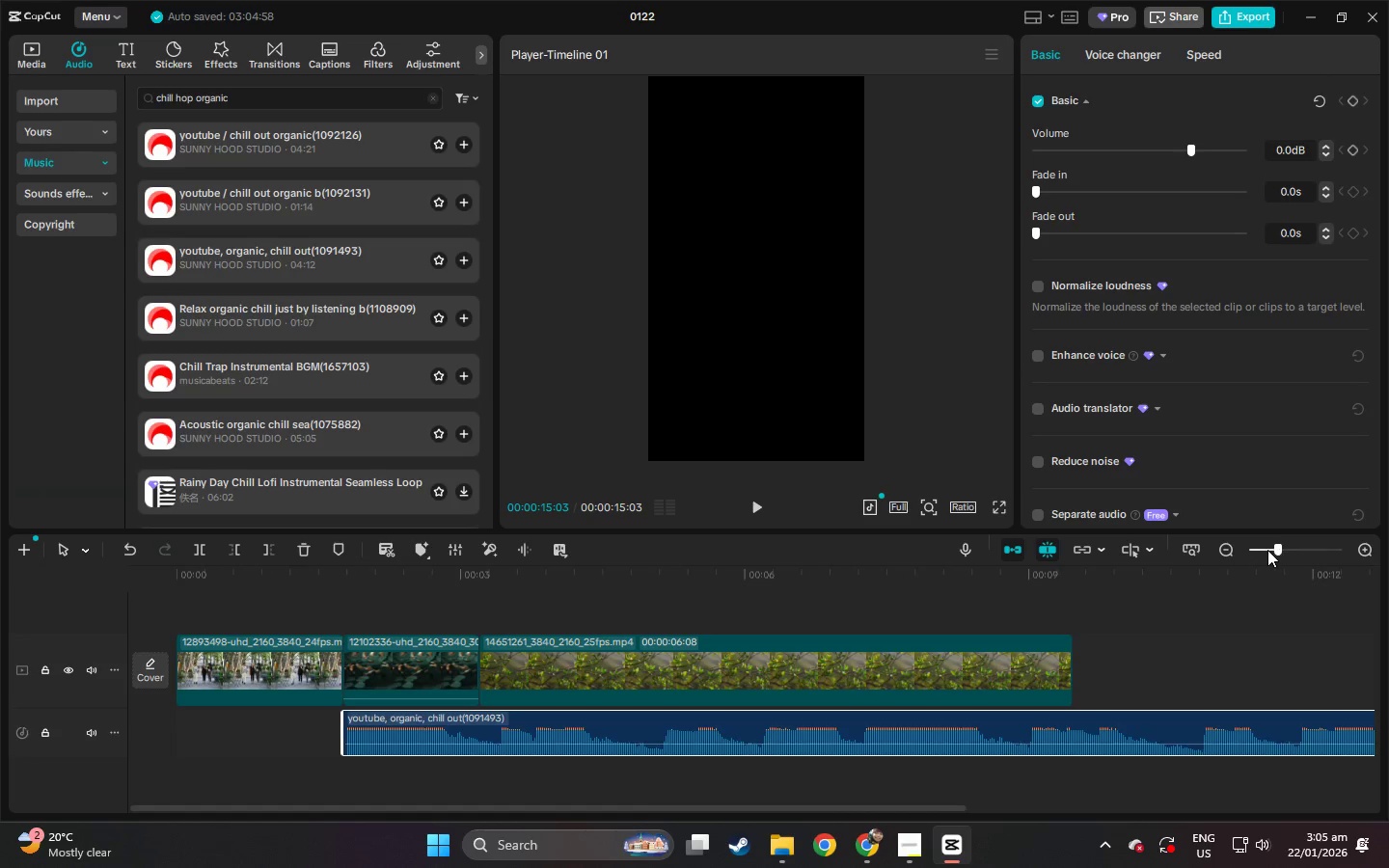 
left_click([1266, 550])
 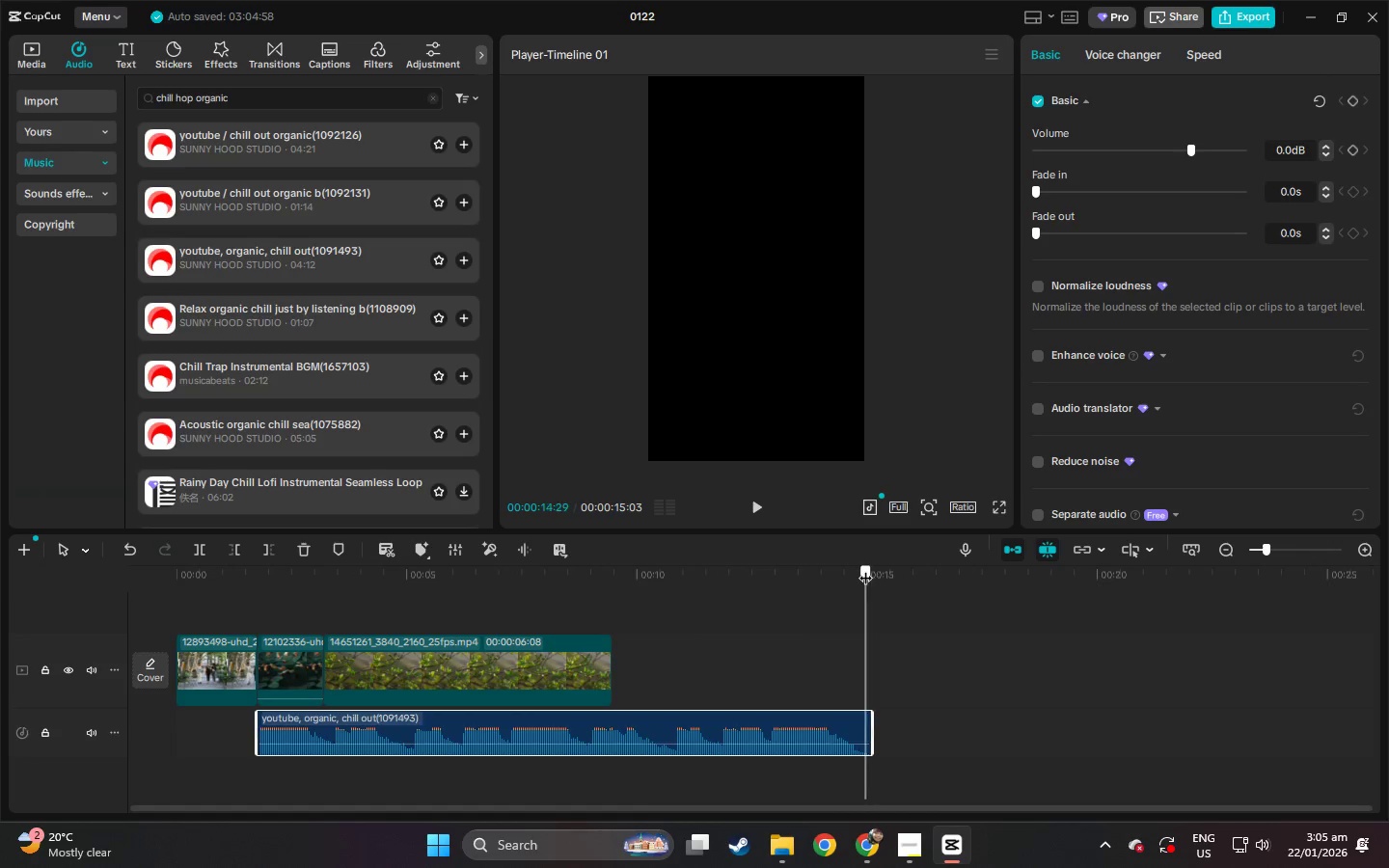 
left_click_drag(start_coordinate=[803, 711], to_coordinate=[754, 711])
 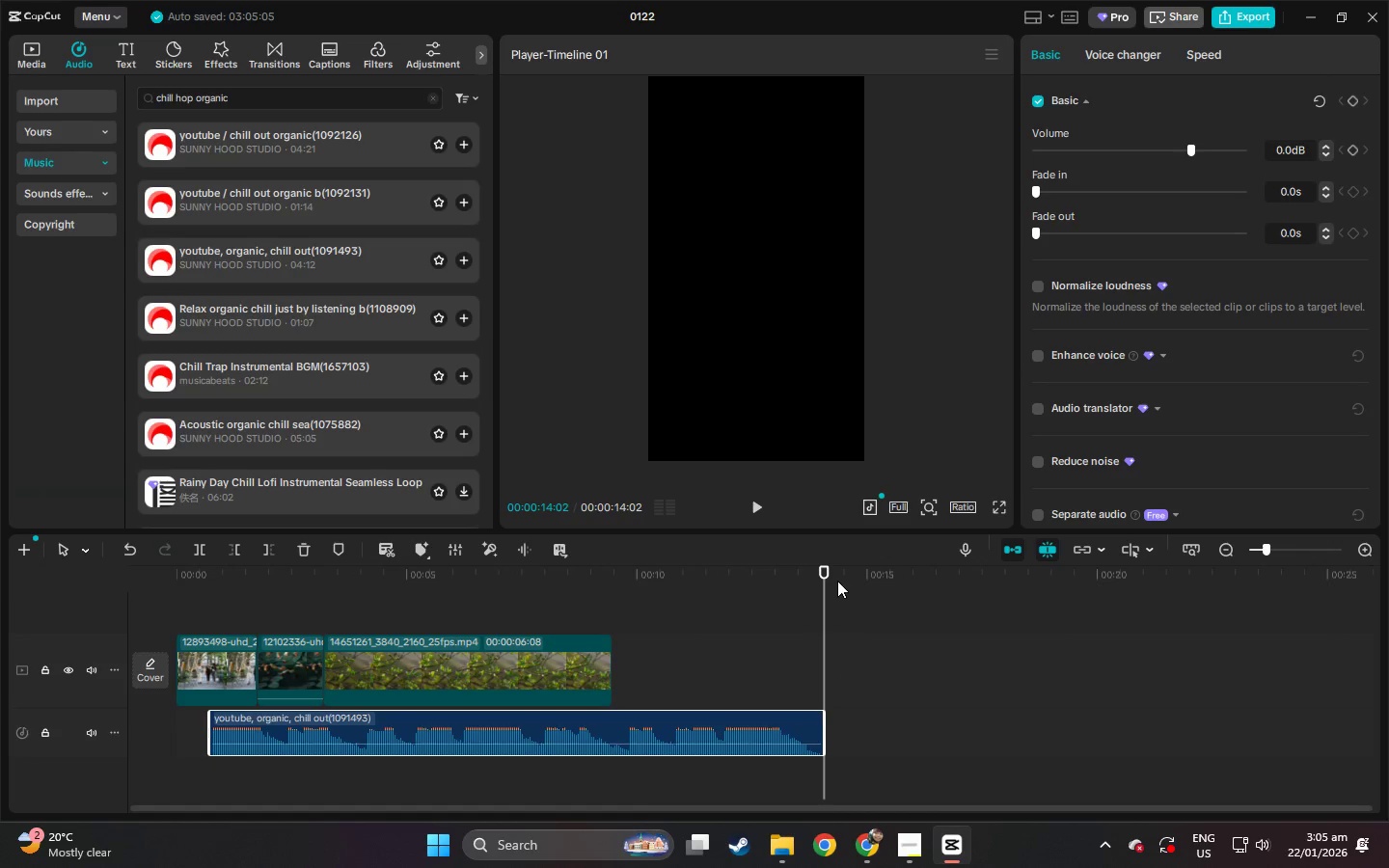 
left_click_drag(start_coordinate=[831, 575], to_coordinate=[863, 572])
 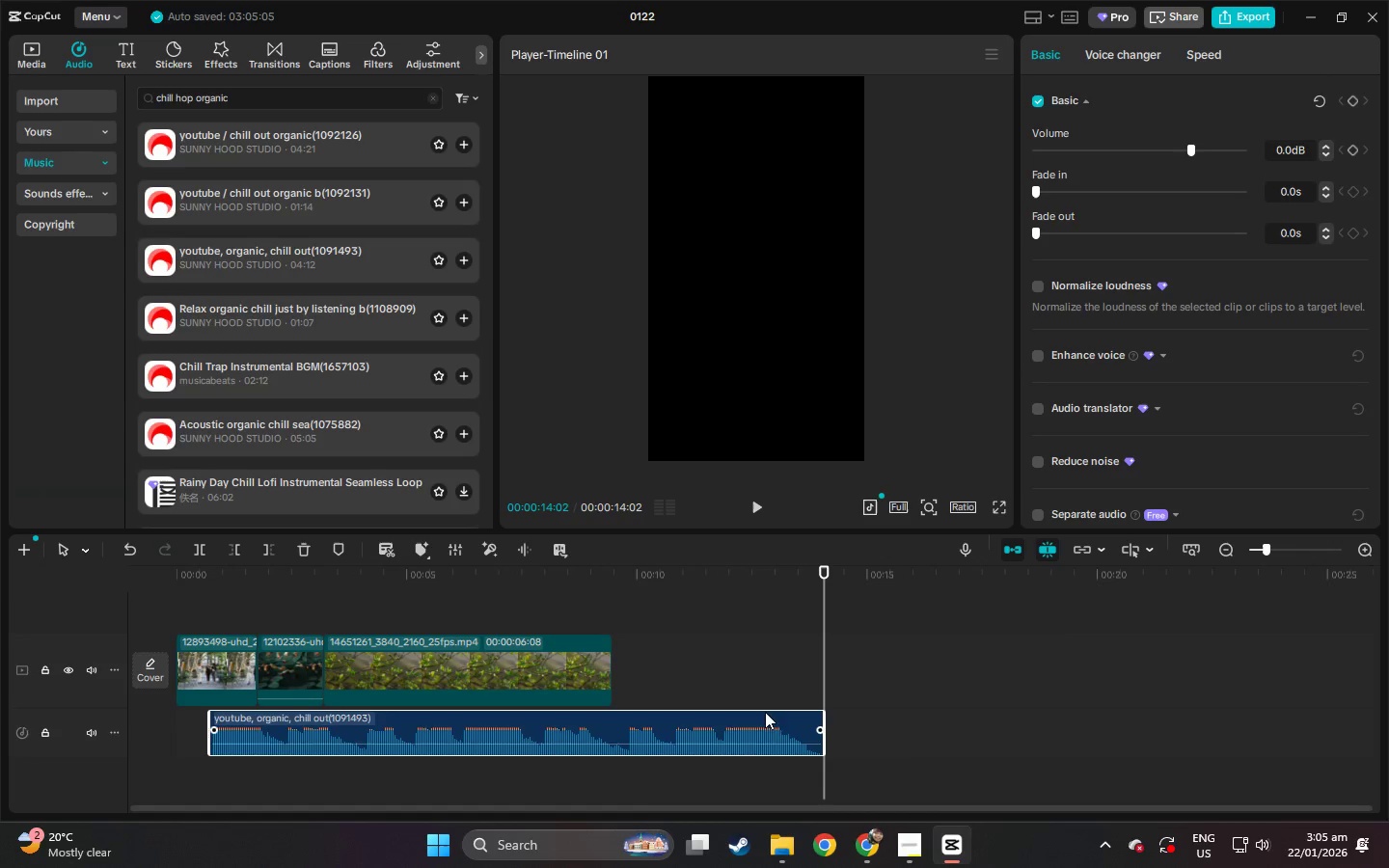 
left_click_drag(start_coordinate=[765, 716], to_coordinate=[970, 712])
 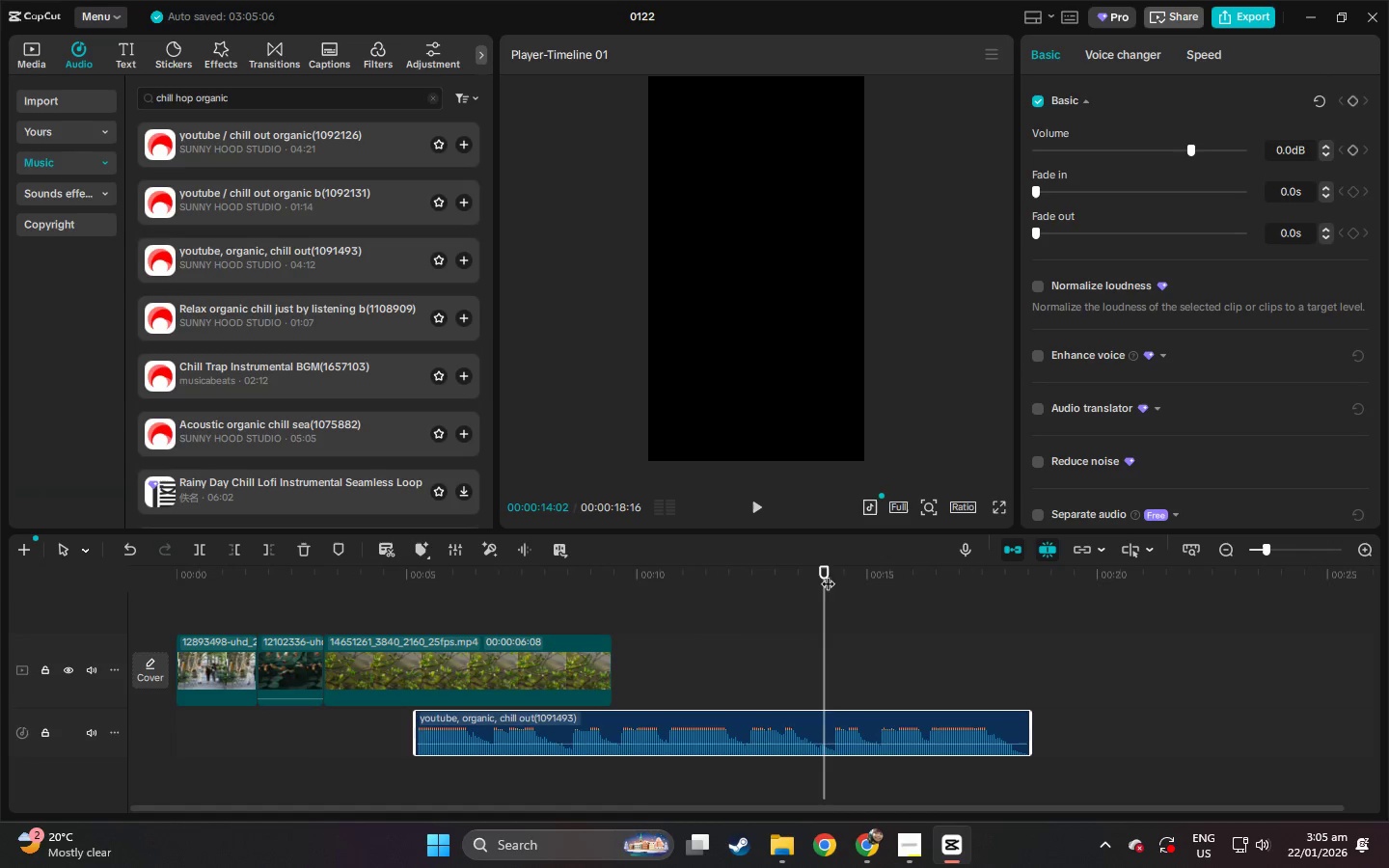 
left_click_drag(start_coordinate=[820, 569], to_coordinate=[867, 569])
 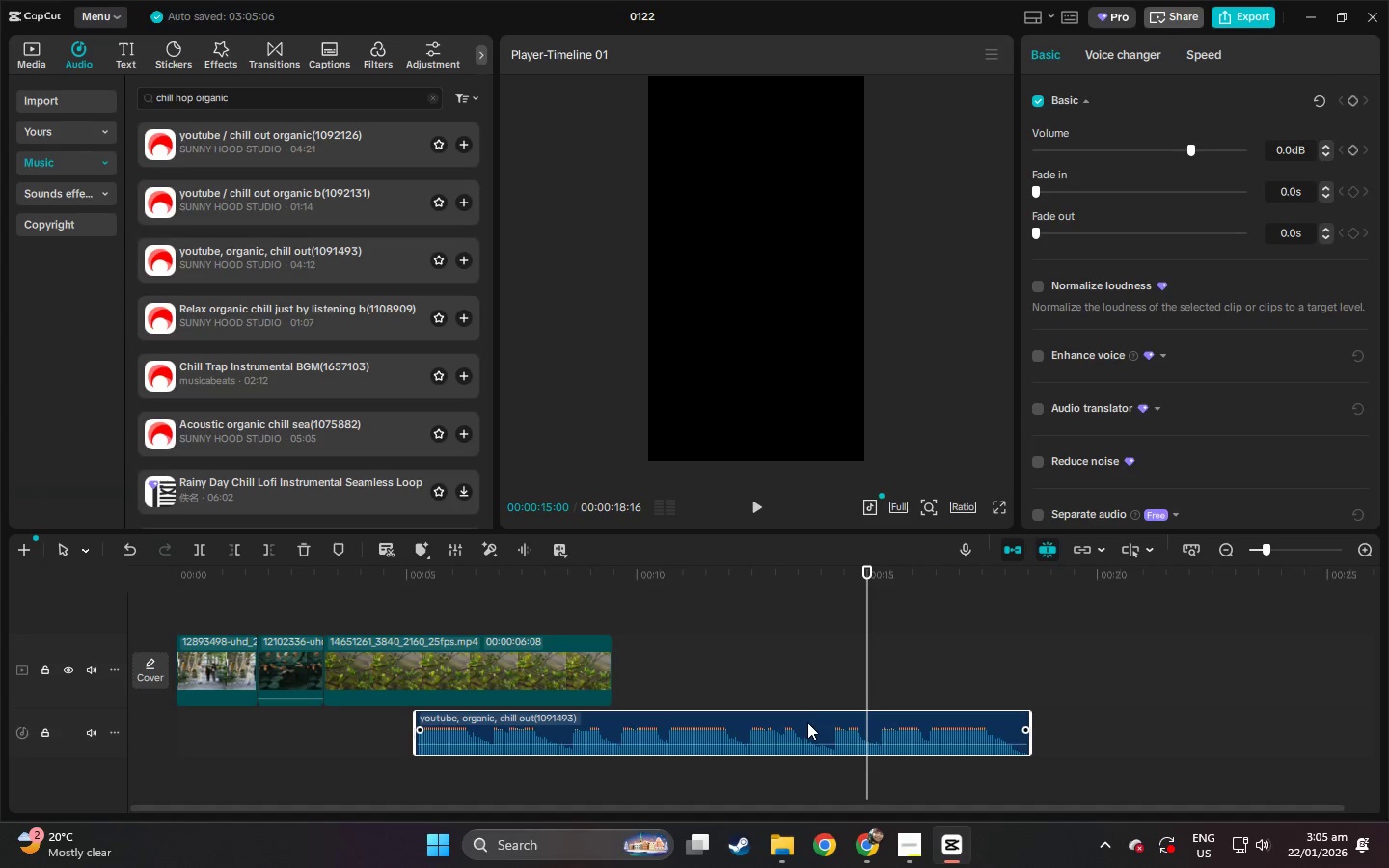 
left_click_drag(start_coordinate=[807, 722], to_coordinate=[640, 726])
 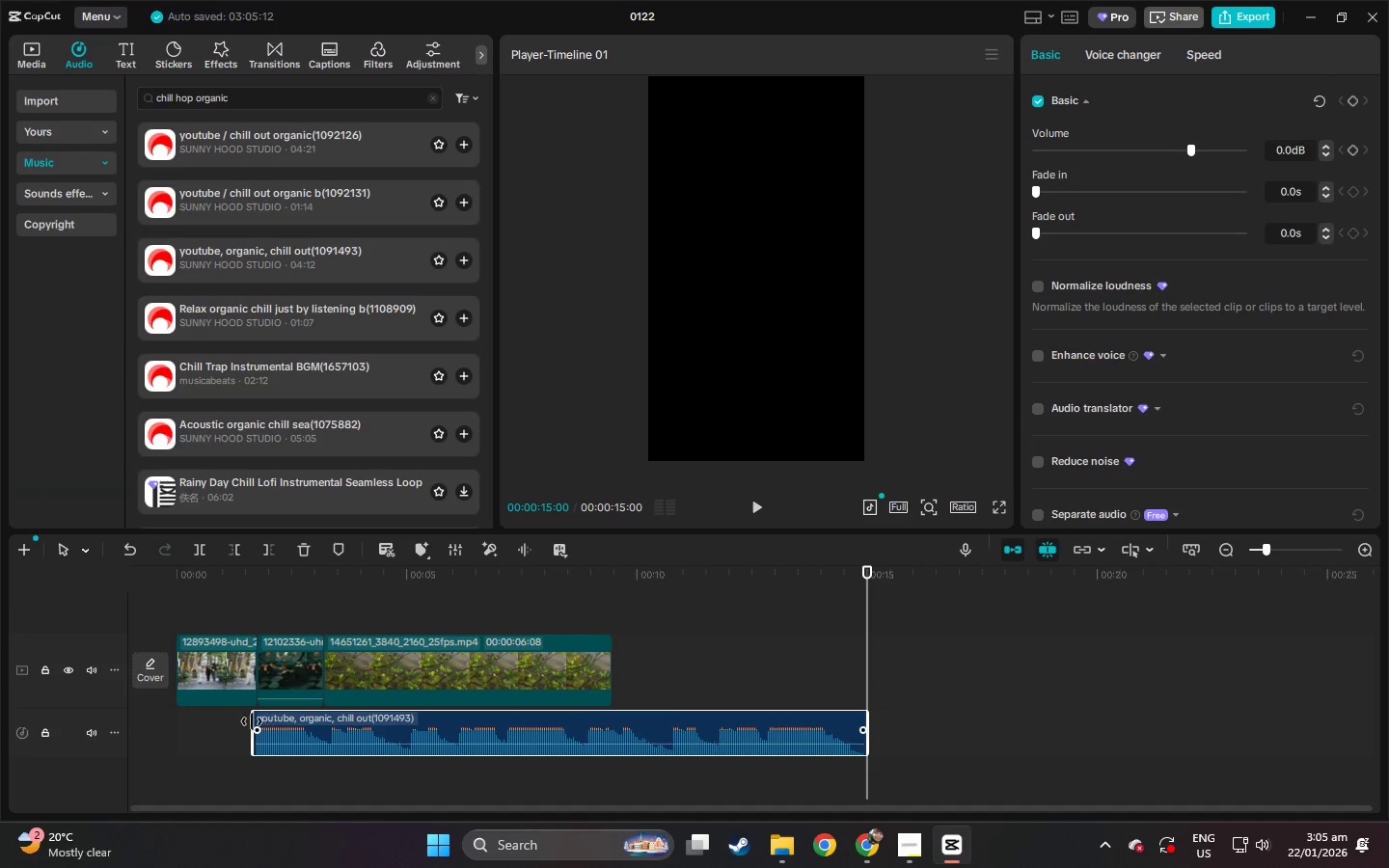 
left_click_drag(start_coordinate=[250, 721], to_coordinate=[79, 704])
 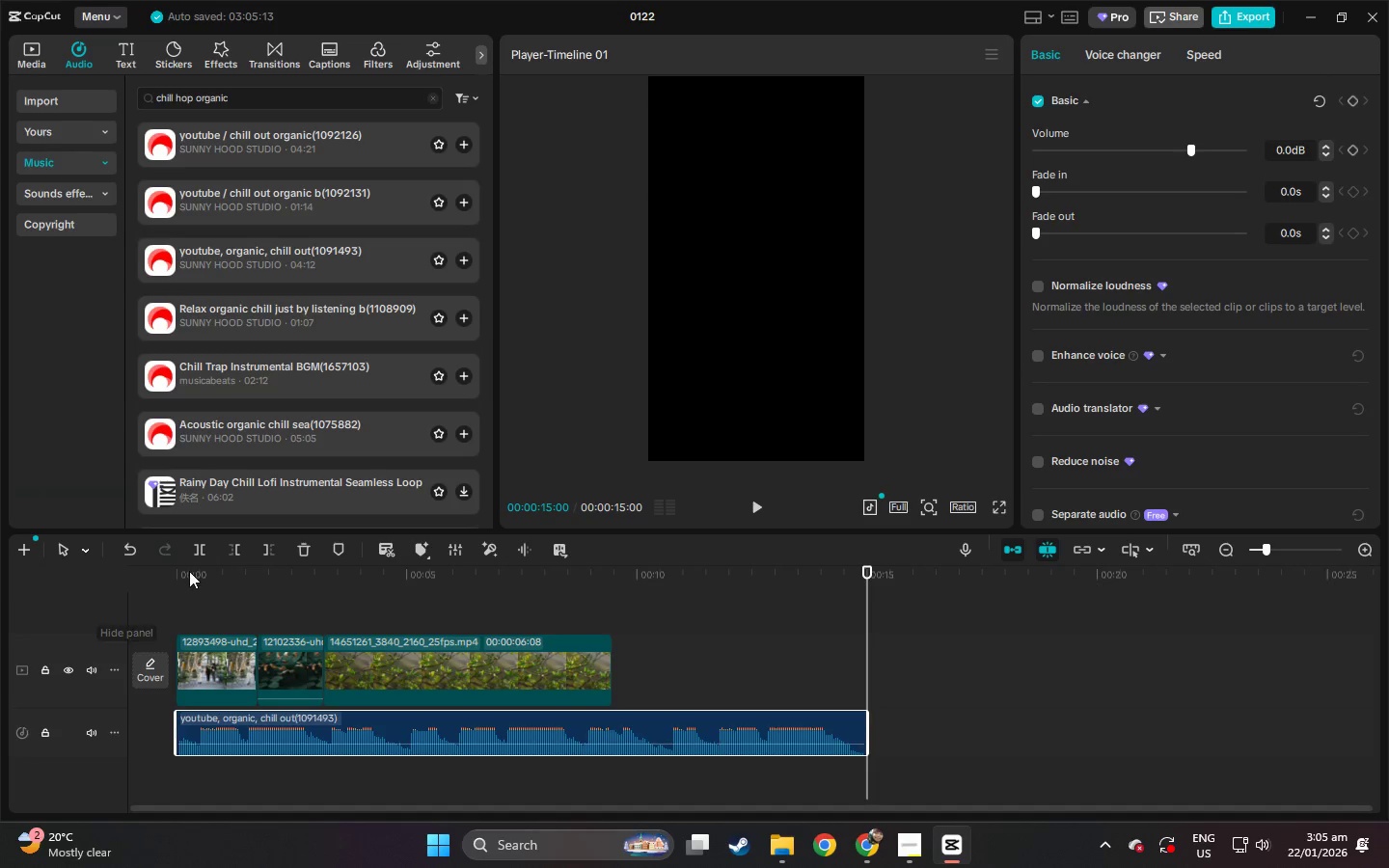 
left_click_drag(start_coordinate=[197, 568], to_coordinate=[158, 569])
 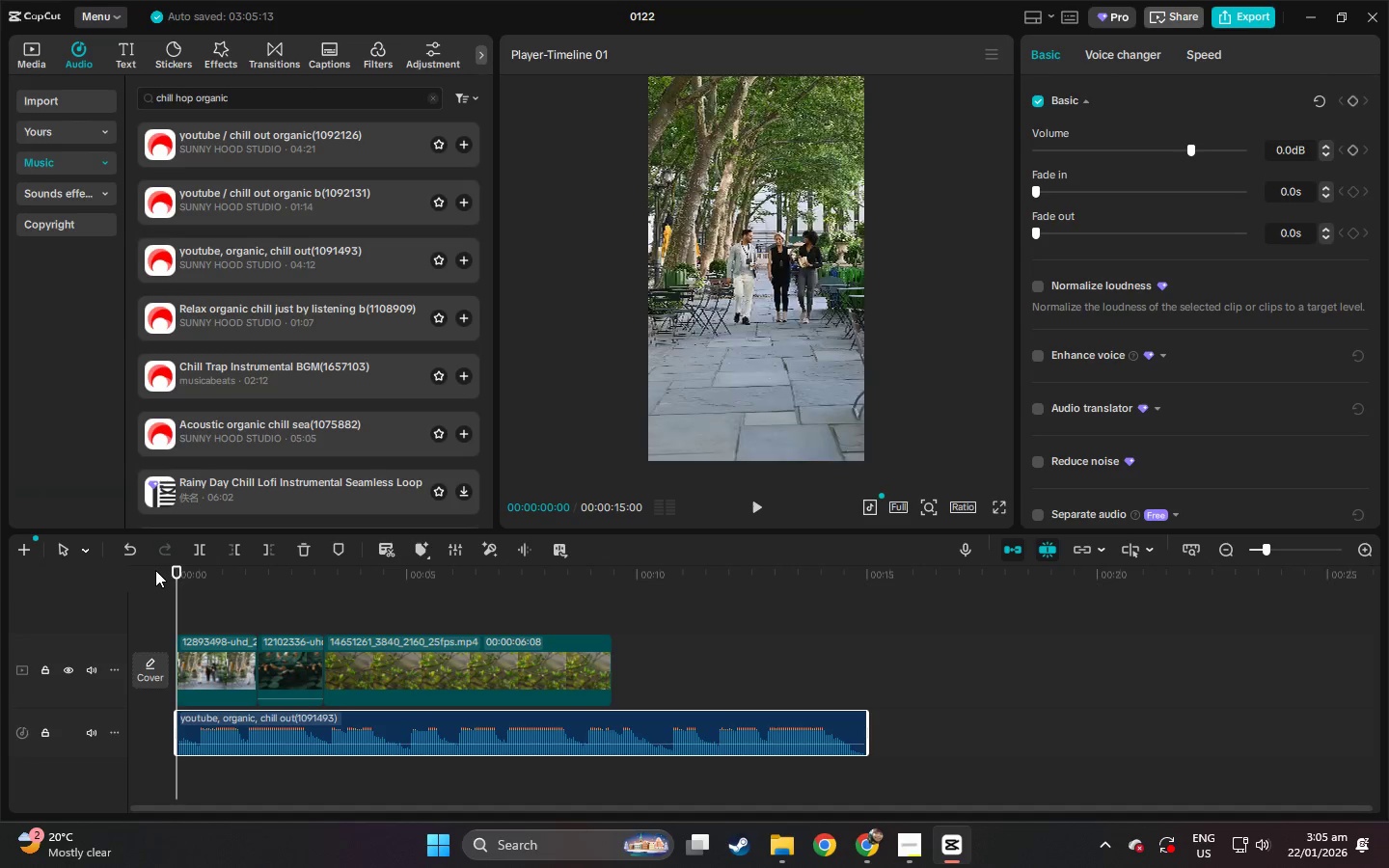 
key(Space)
 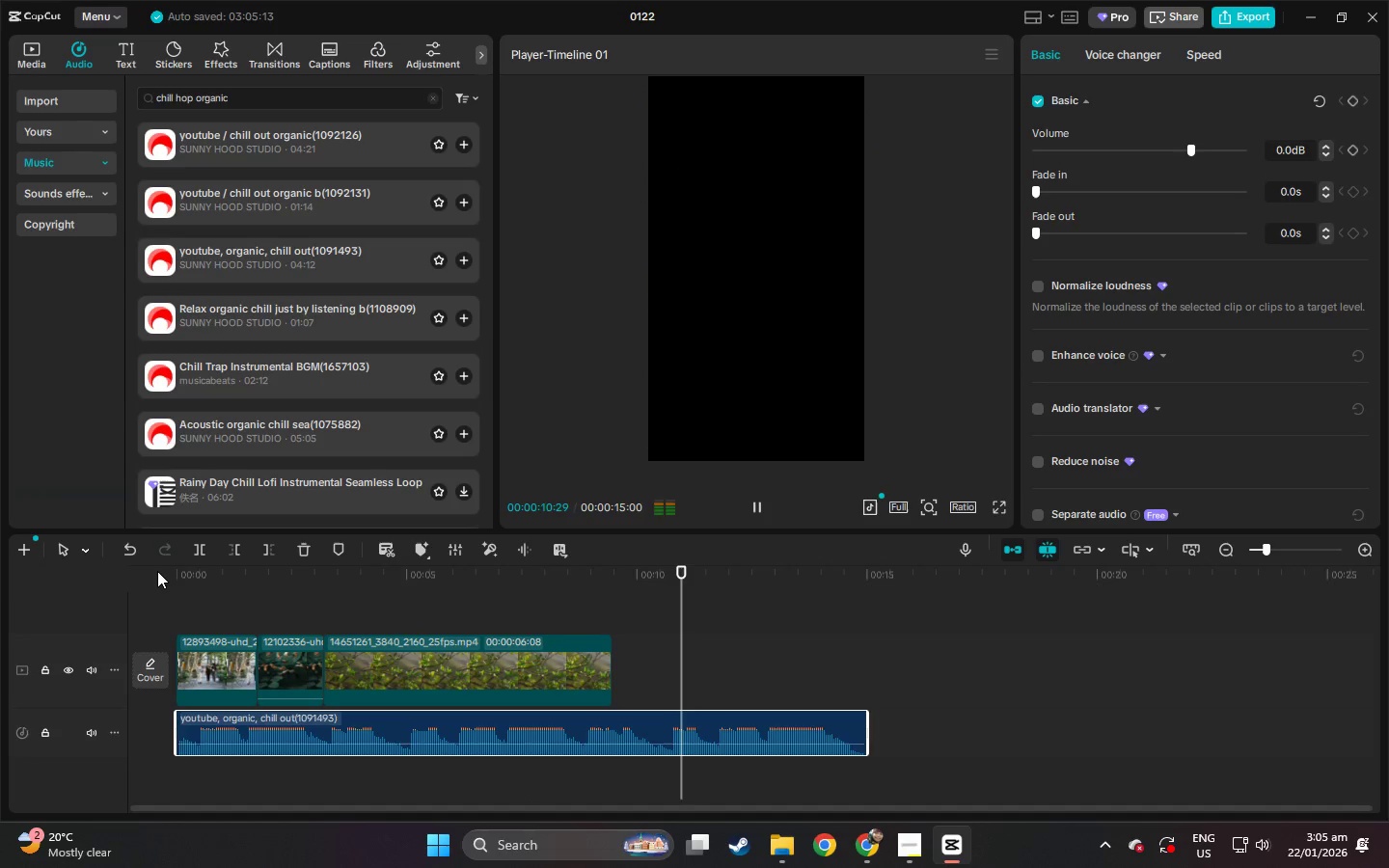 
wait(16.06)
 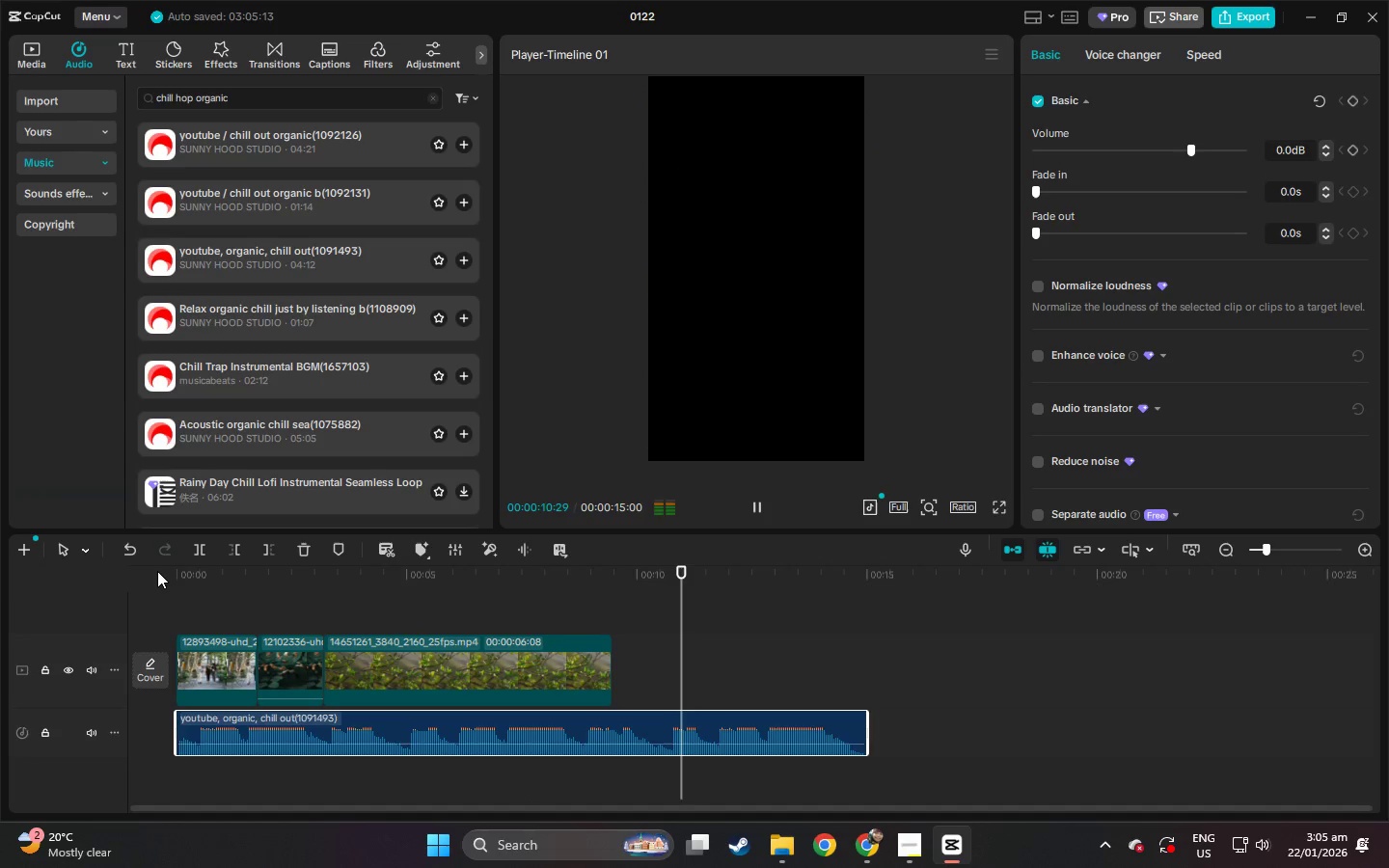 
left_click_drag(start_coordinate=[866, 732], to_coordinate=[880, 732])
 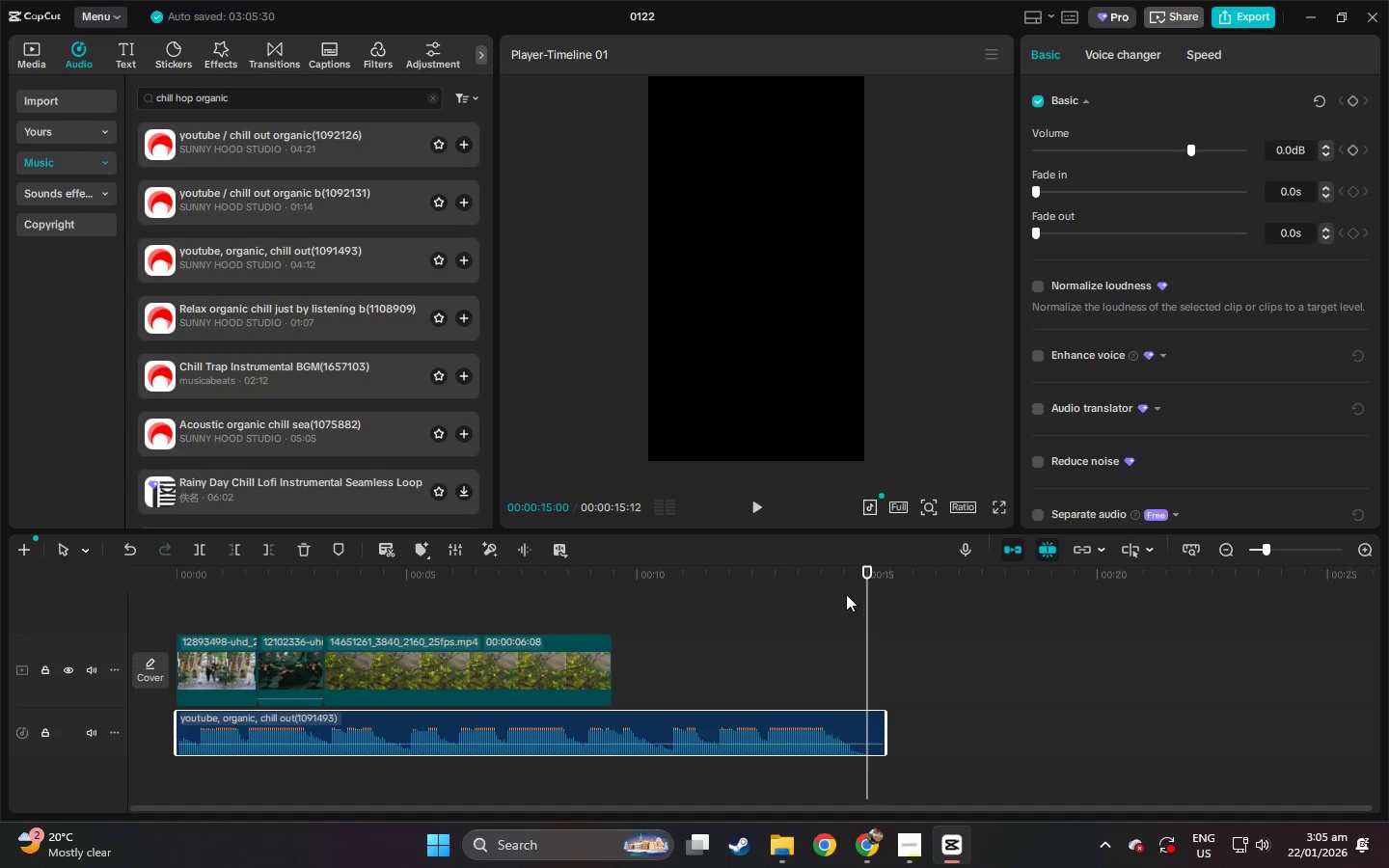 
left_click([841, 584])
 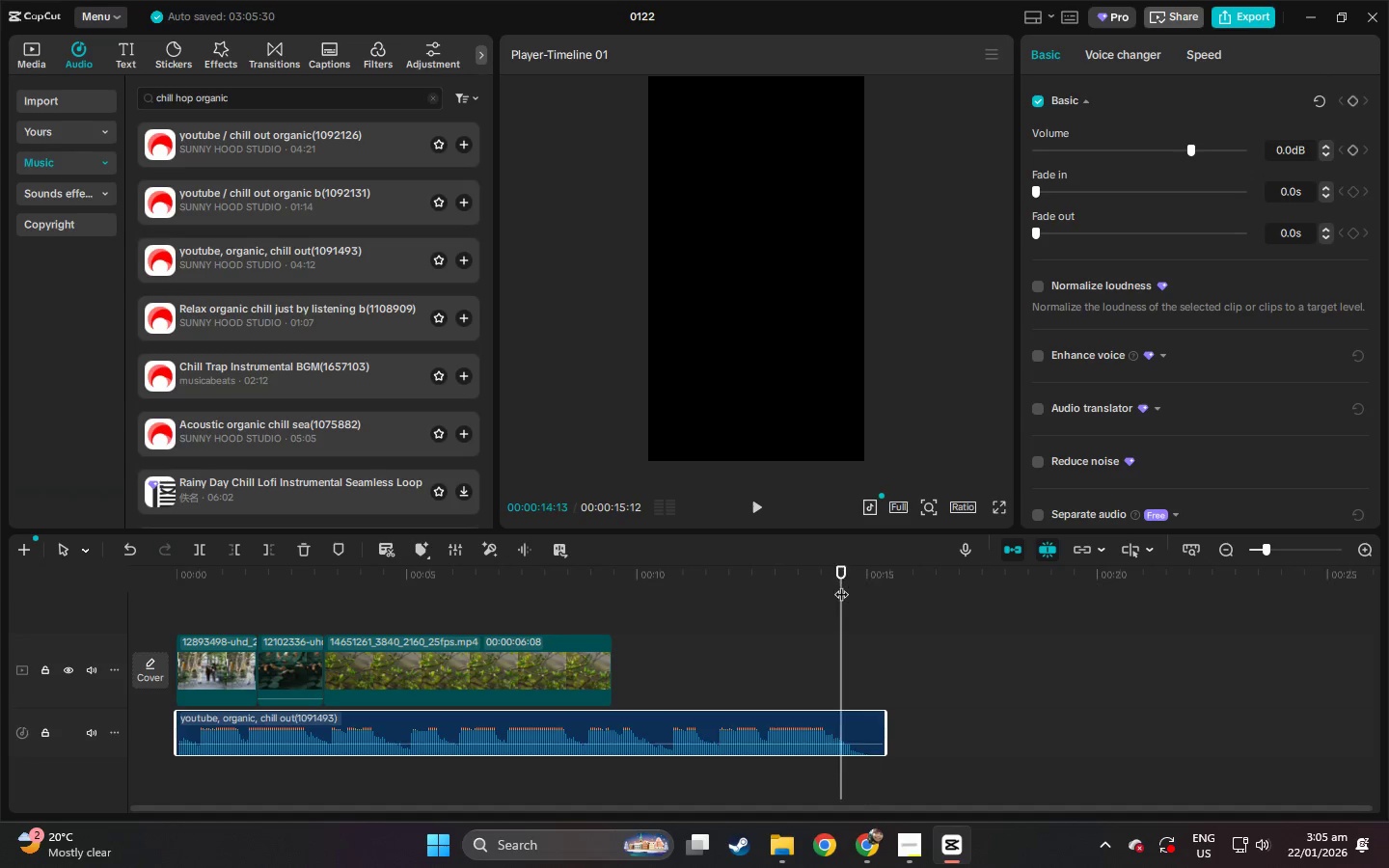 
key(Space)
 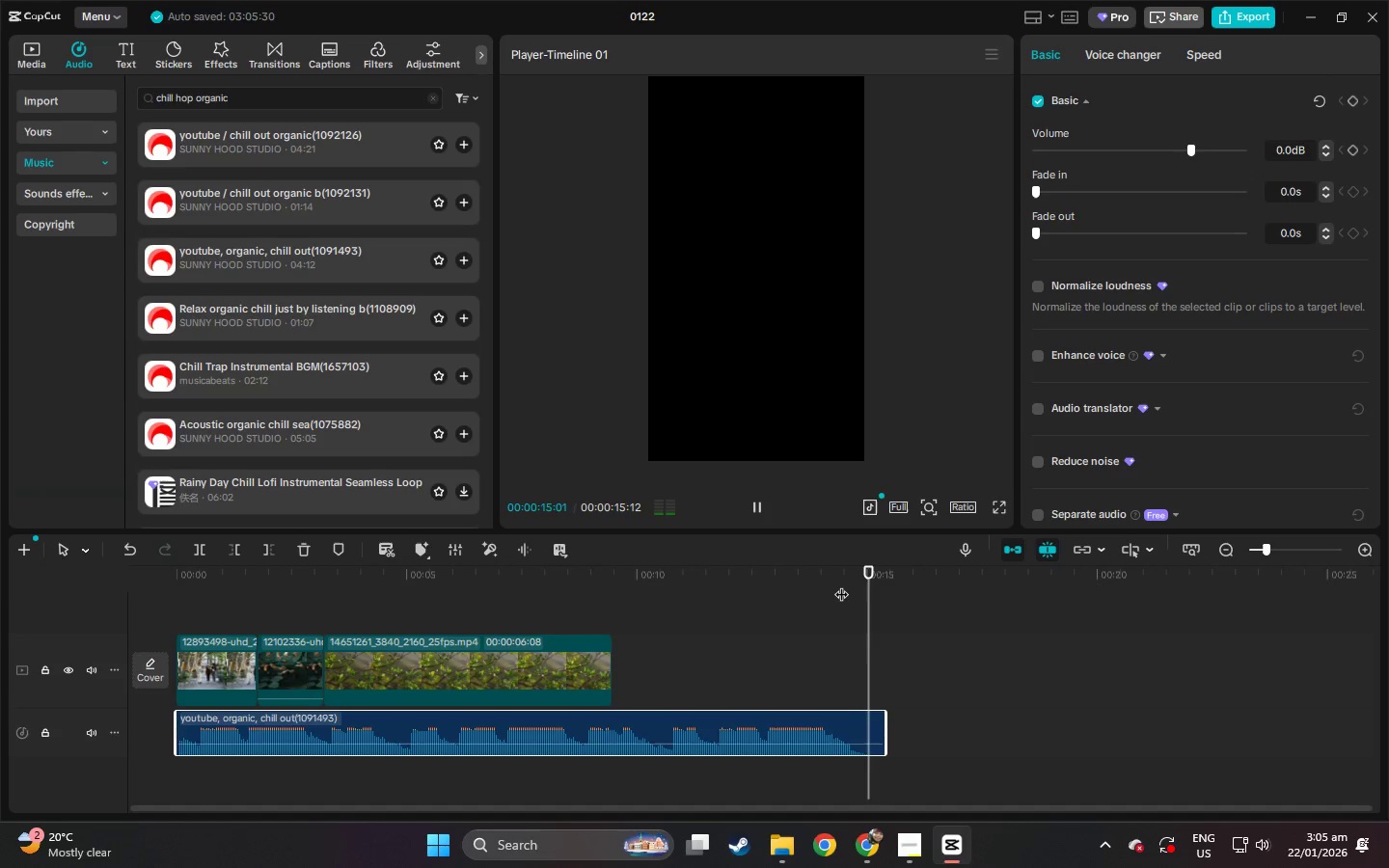 
key(Space)
 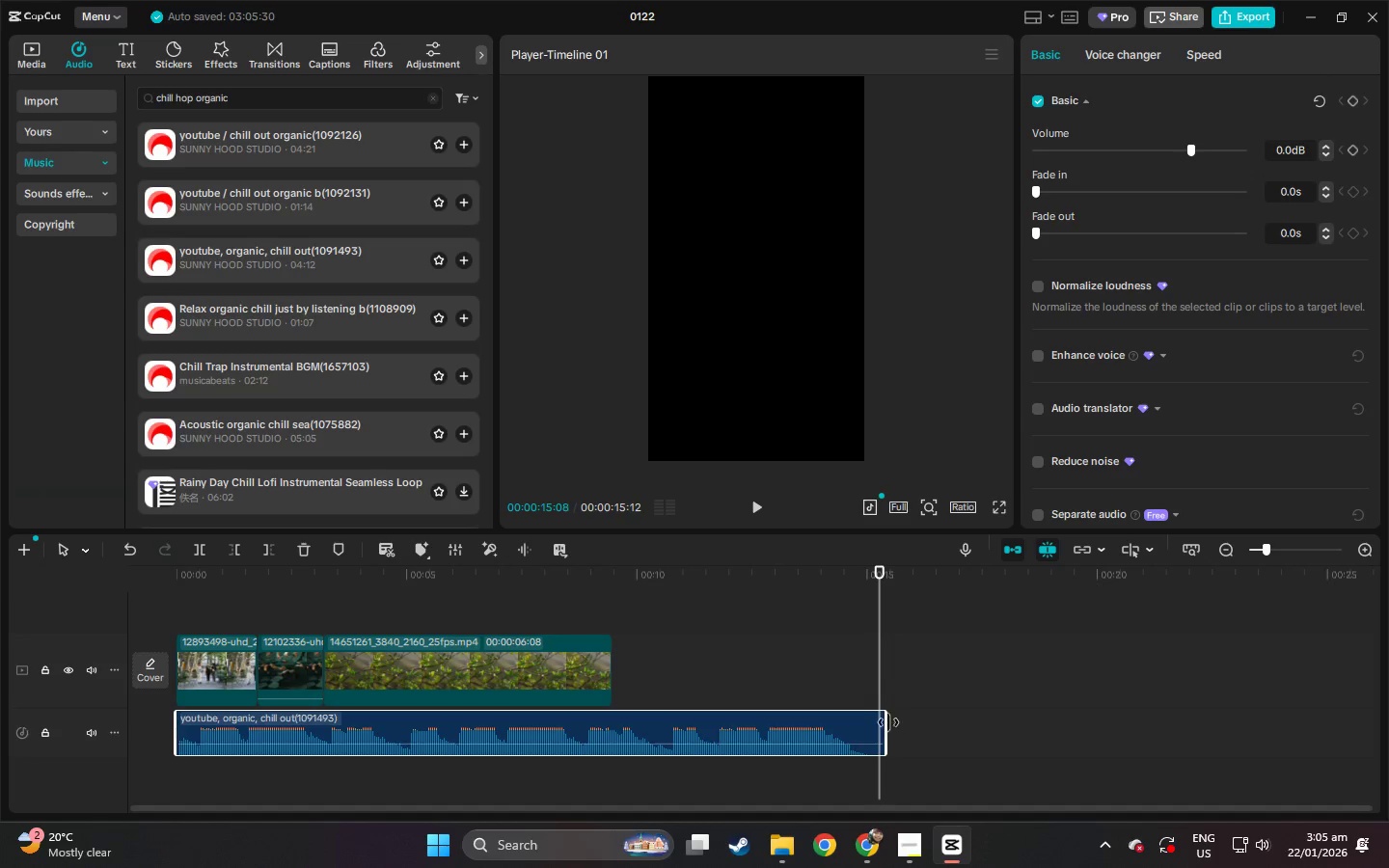 
left_click_drag(start_coordinate=[885, 724], to_coordinate=[873, 726])
 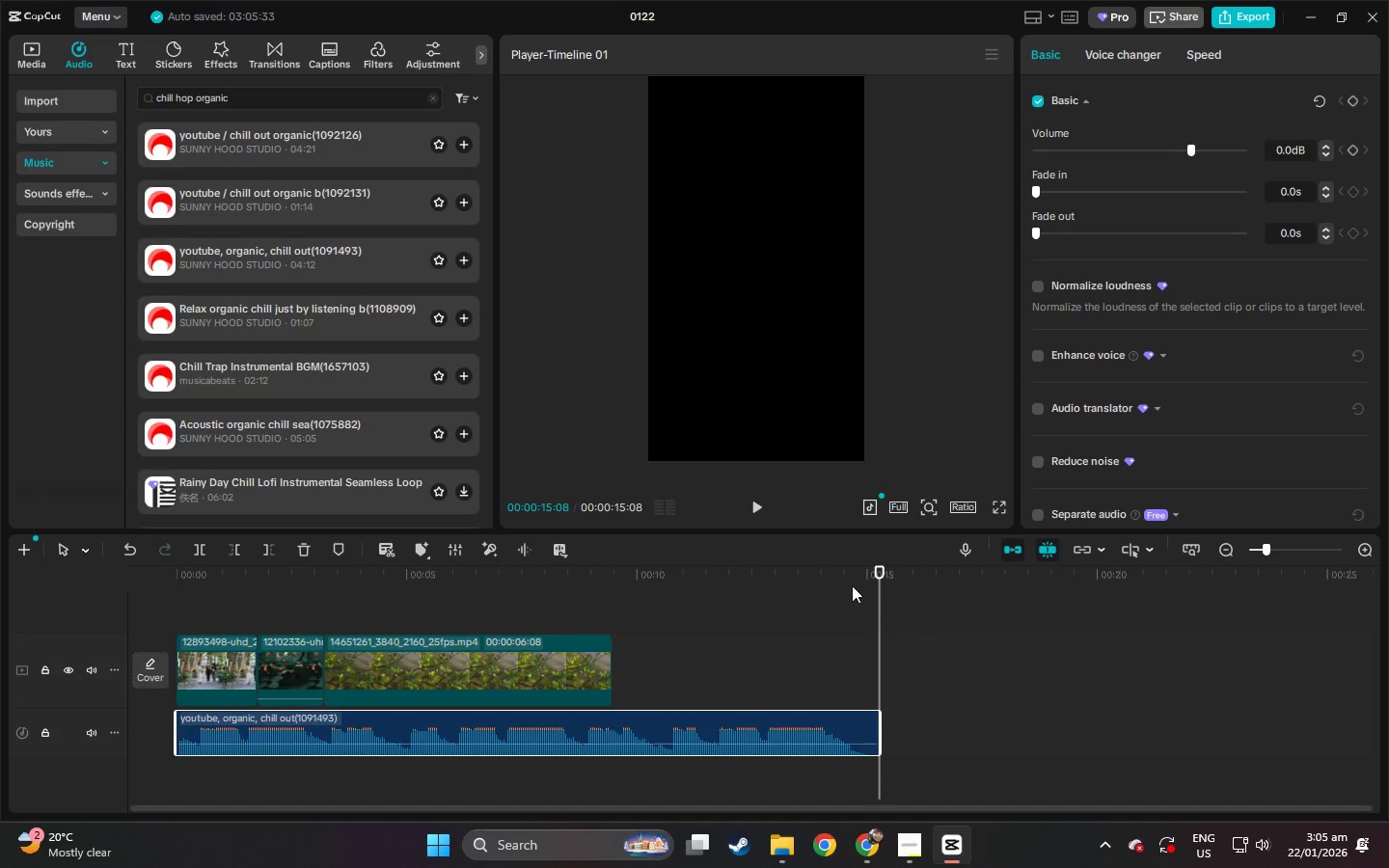 
left_click([843, 576])
 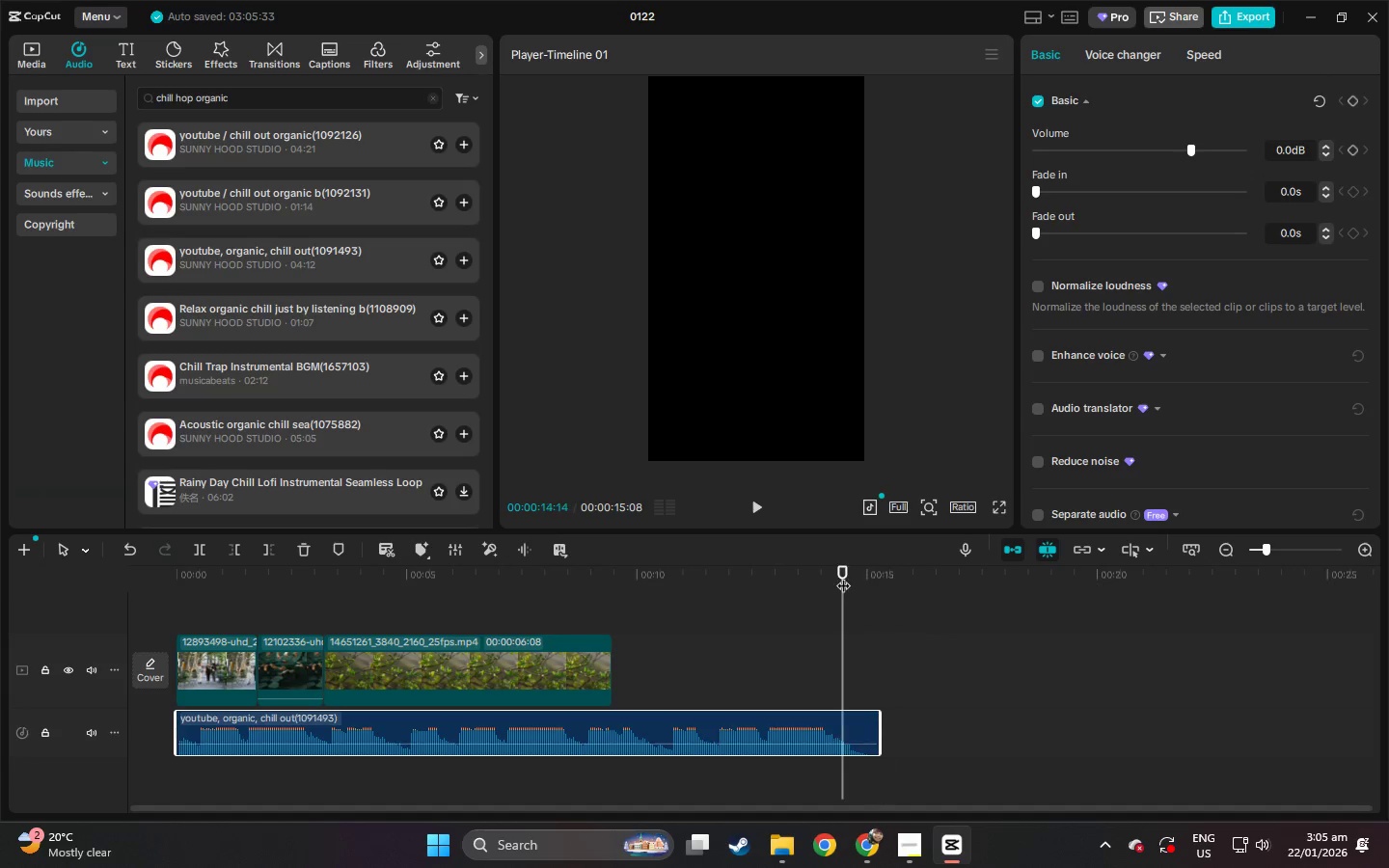 
key(Space)
 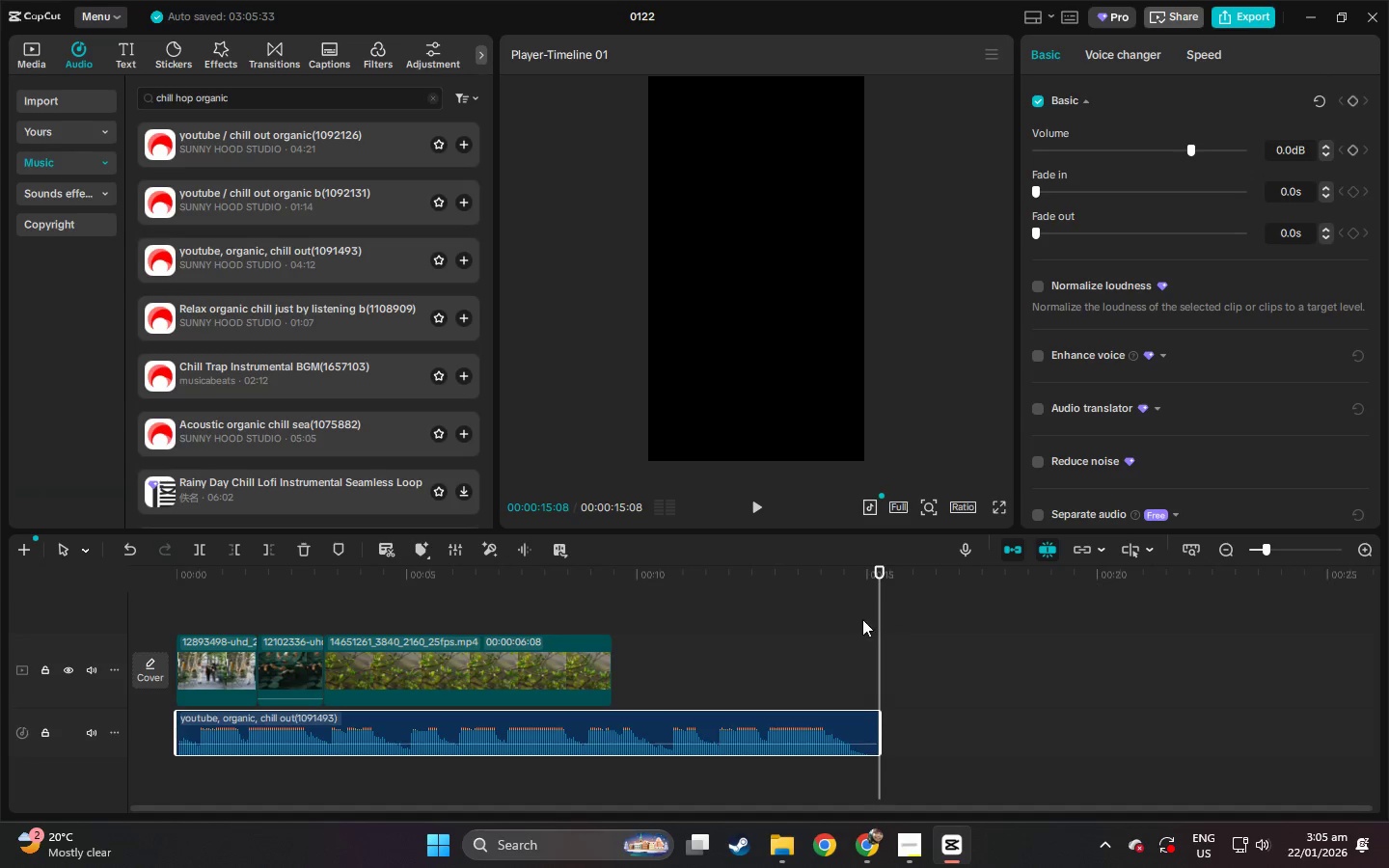 
left_click_drag(start_coordinate=[179, 719], to_coordinate=[196, 719])
 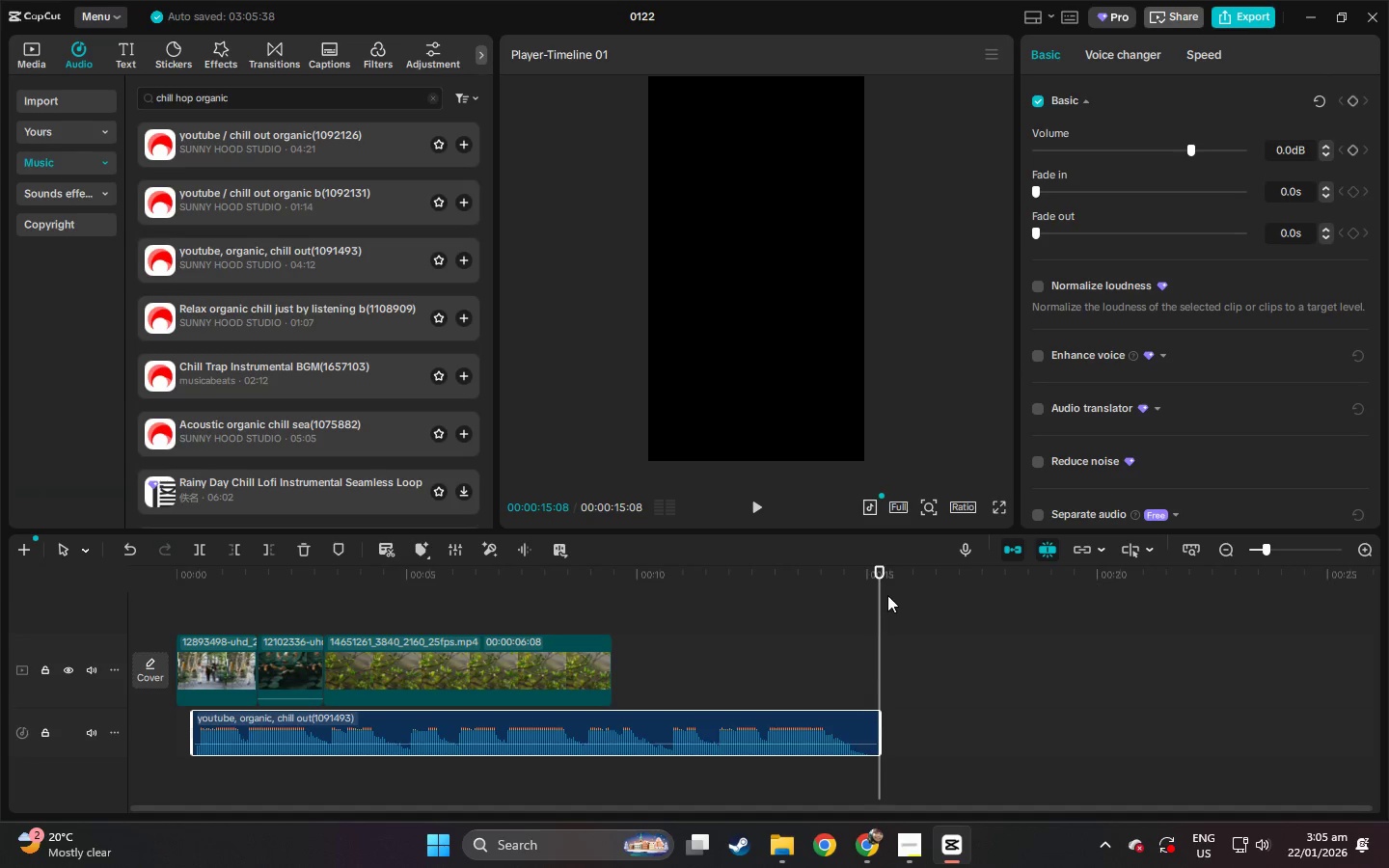 
left_click_drag(start_coordinate=[878, 570], to_coordinate=[867, 572])
 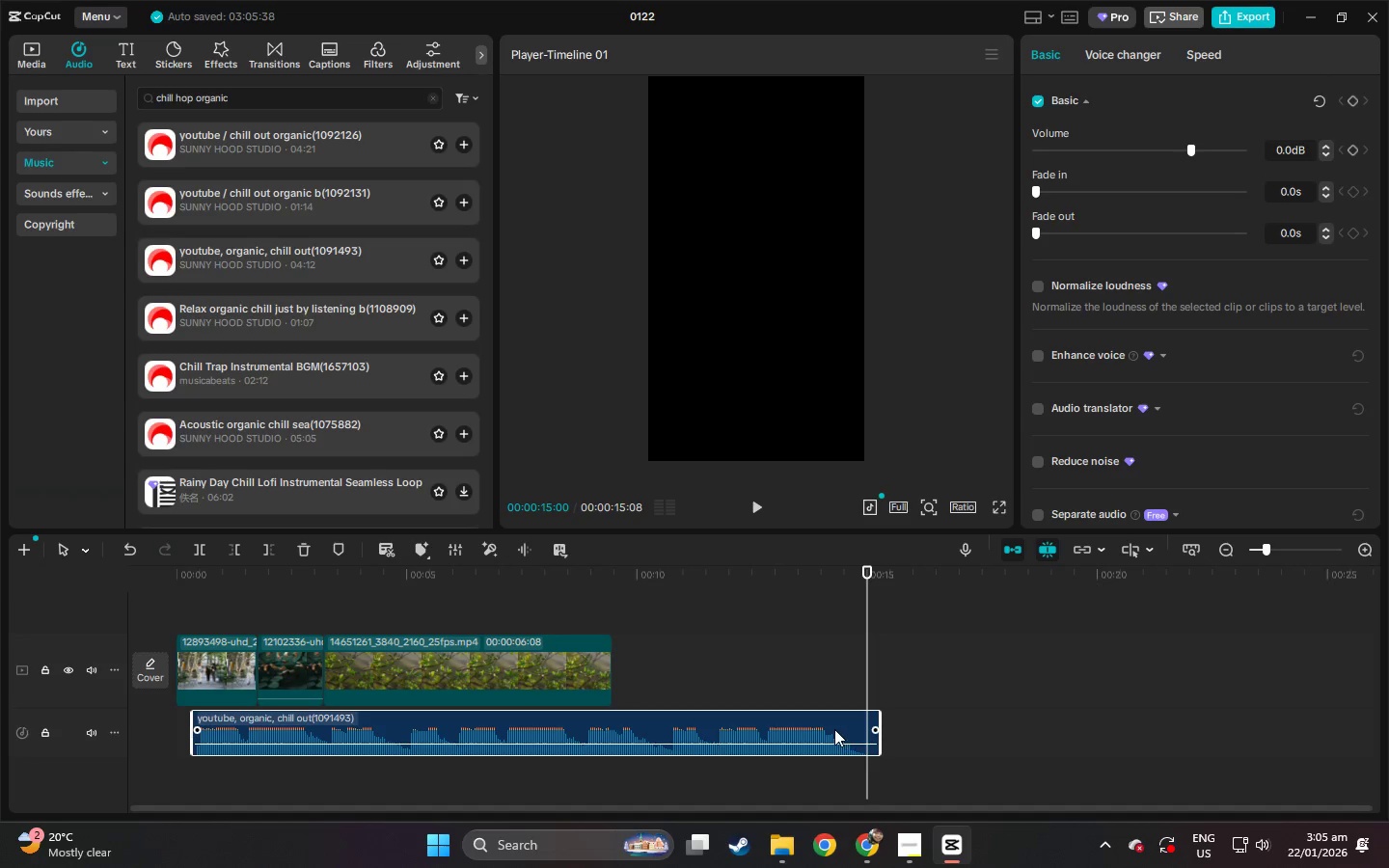 
left_click_drag(start_coordinate=[833, 723], to_coordinate=[818, 722])
 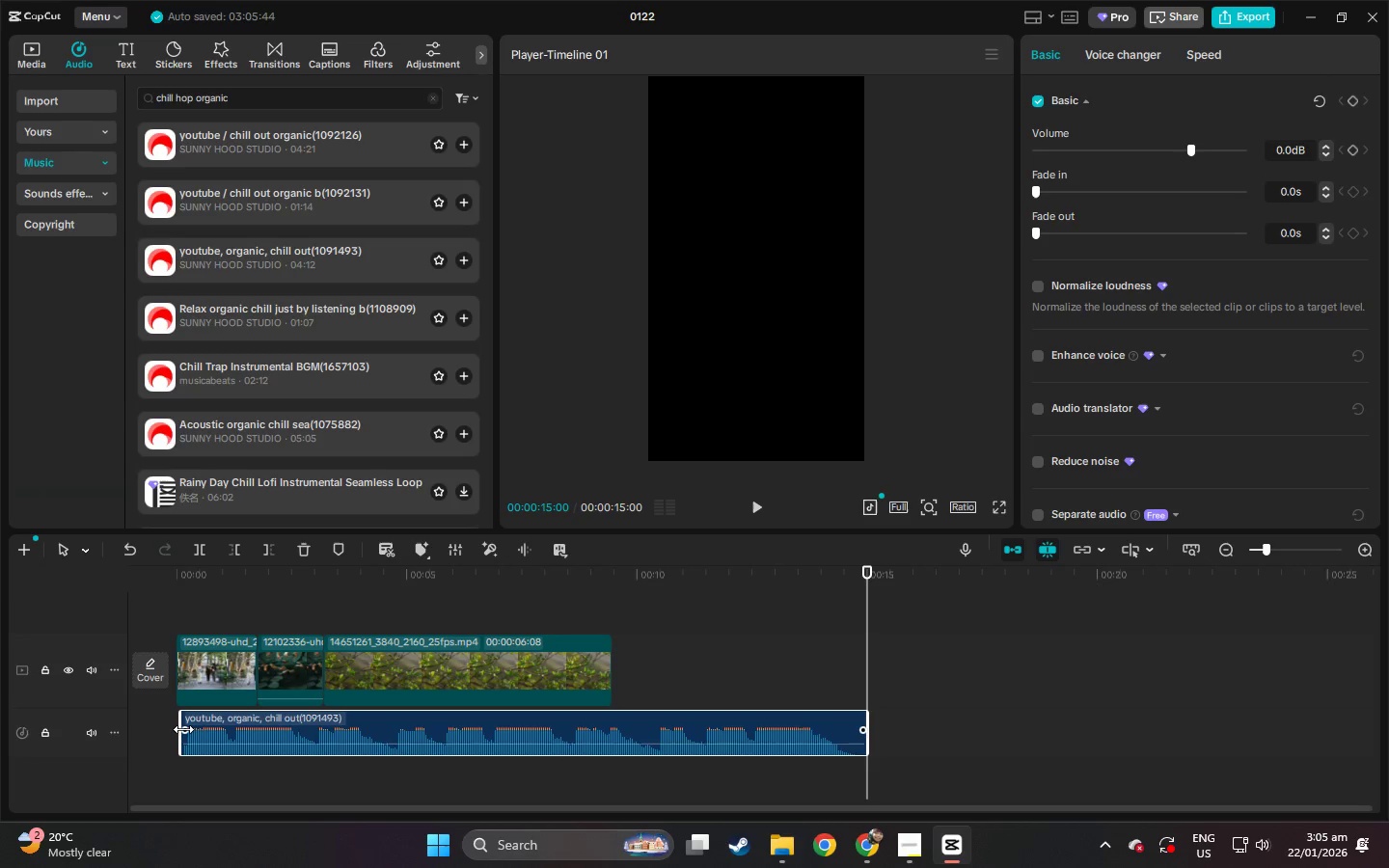 
left_click_drag(start_coordinate=[182, 728], to_coordinate=[128, 722])
 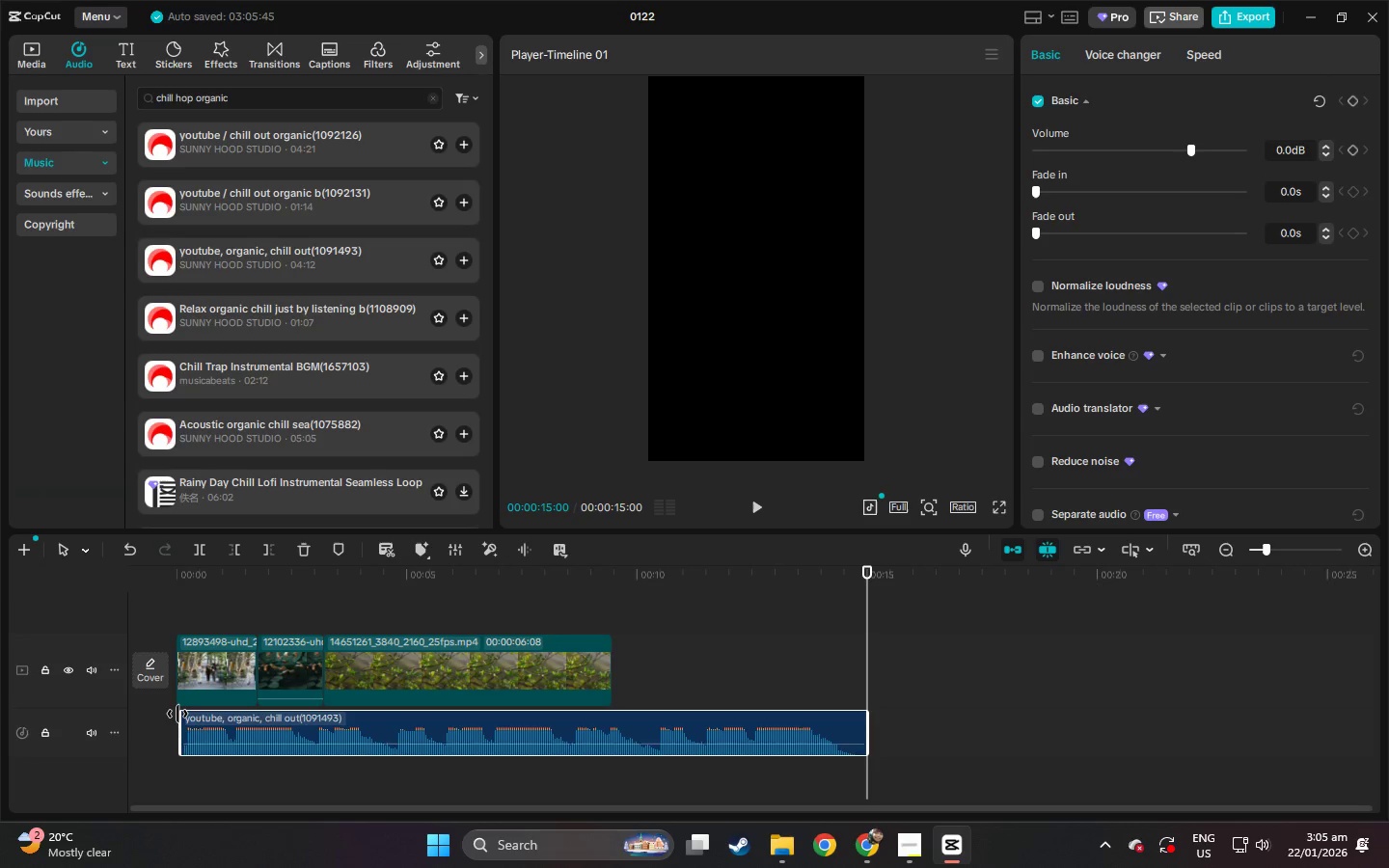 
left_click_drag(start_coordinate=[177, 715], to_coordinate=[128, 716])
 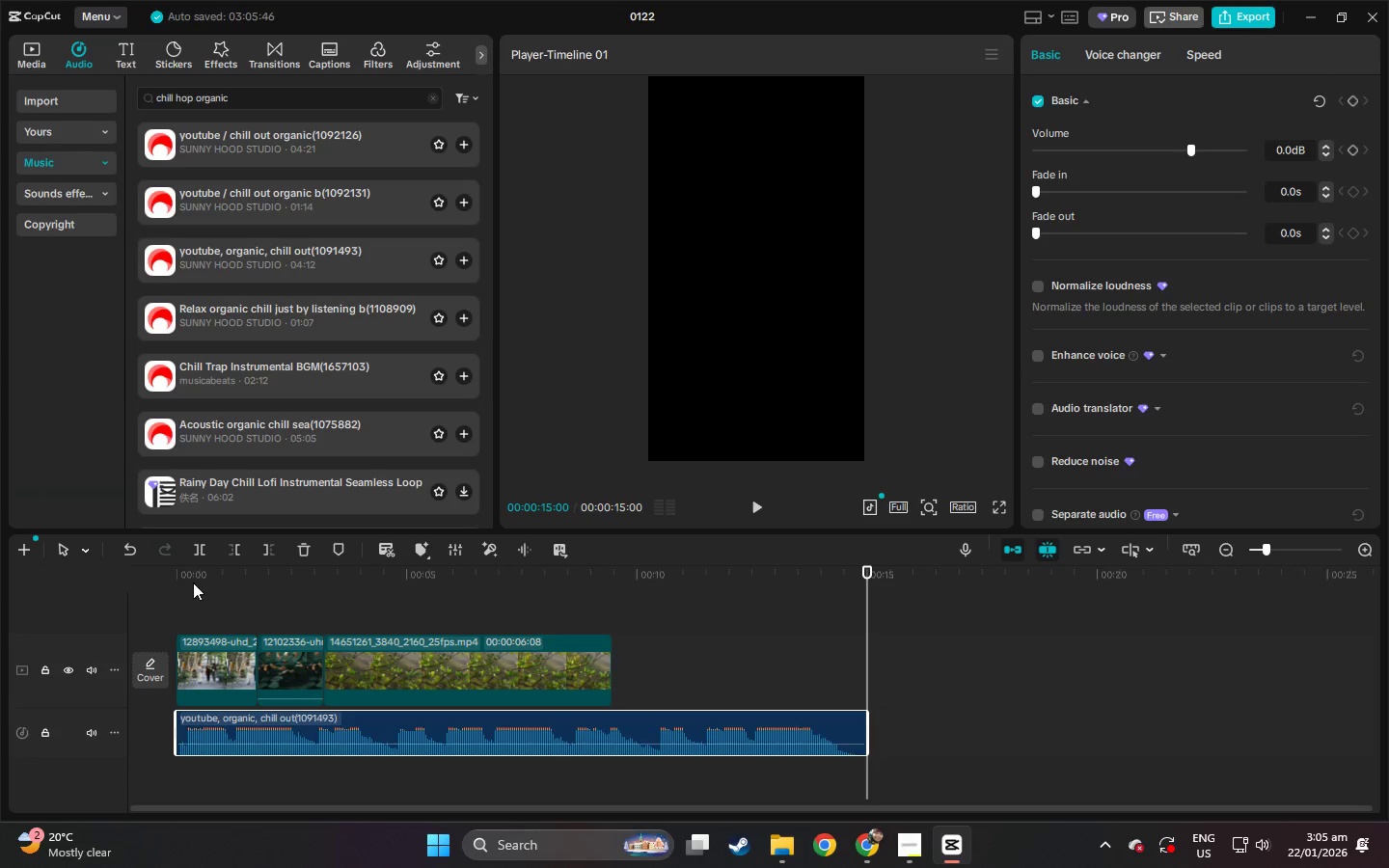 
left_click_drag(start_coordinate=[186, 575], to_coordinate=[142, 573])
 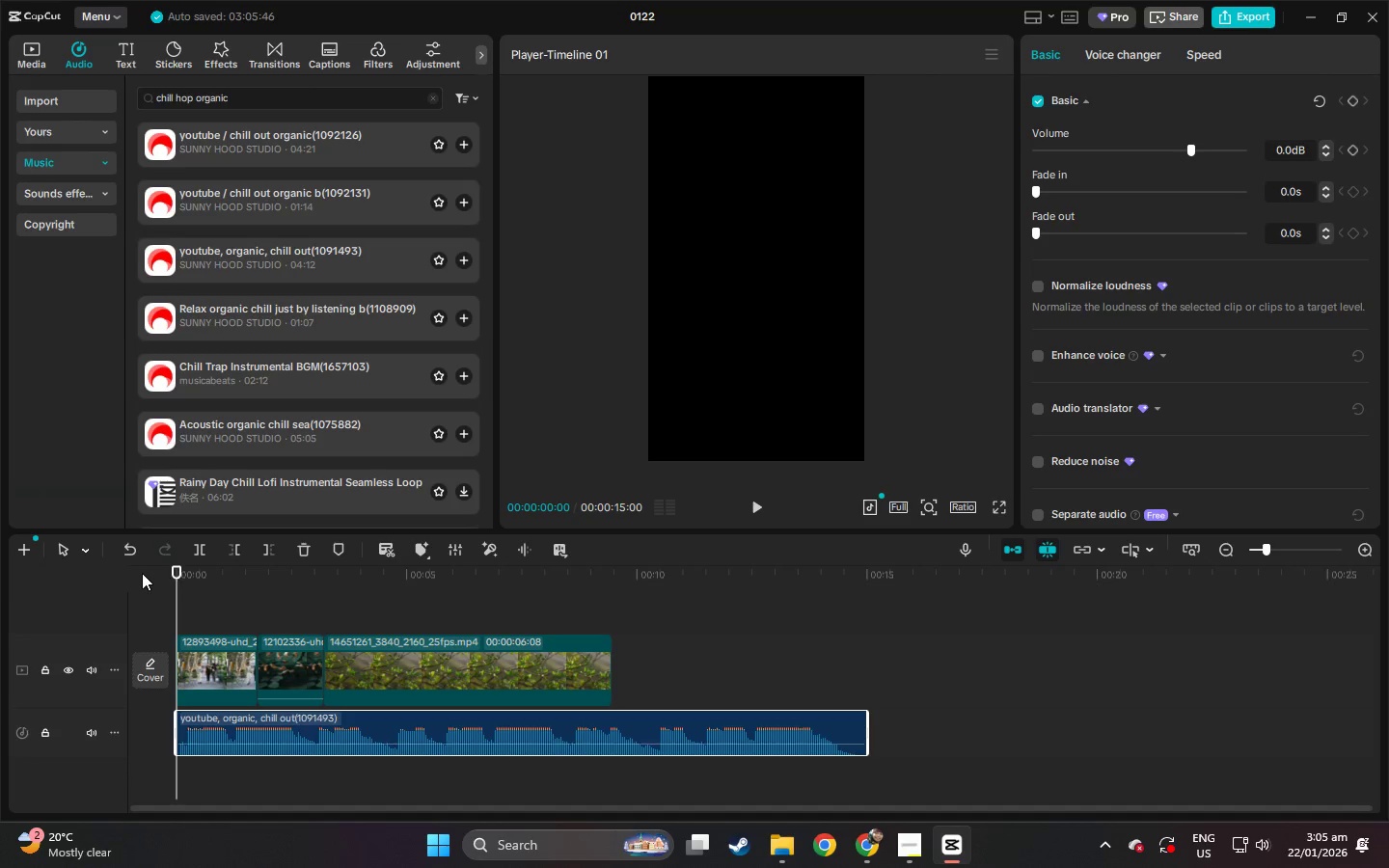 
key(Space)
 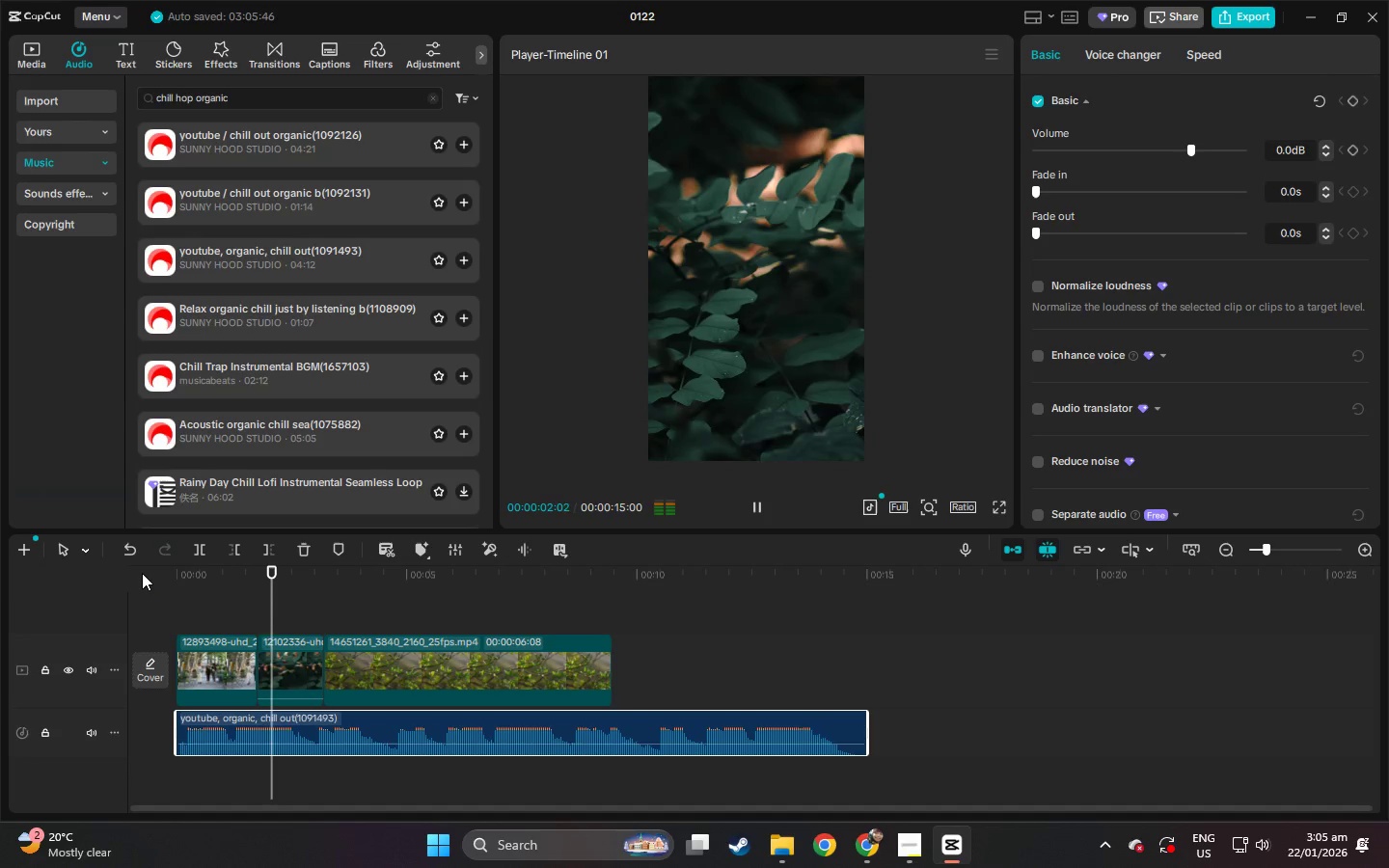 
key(Space)
 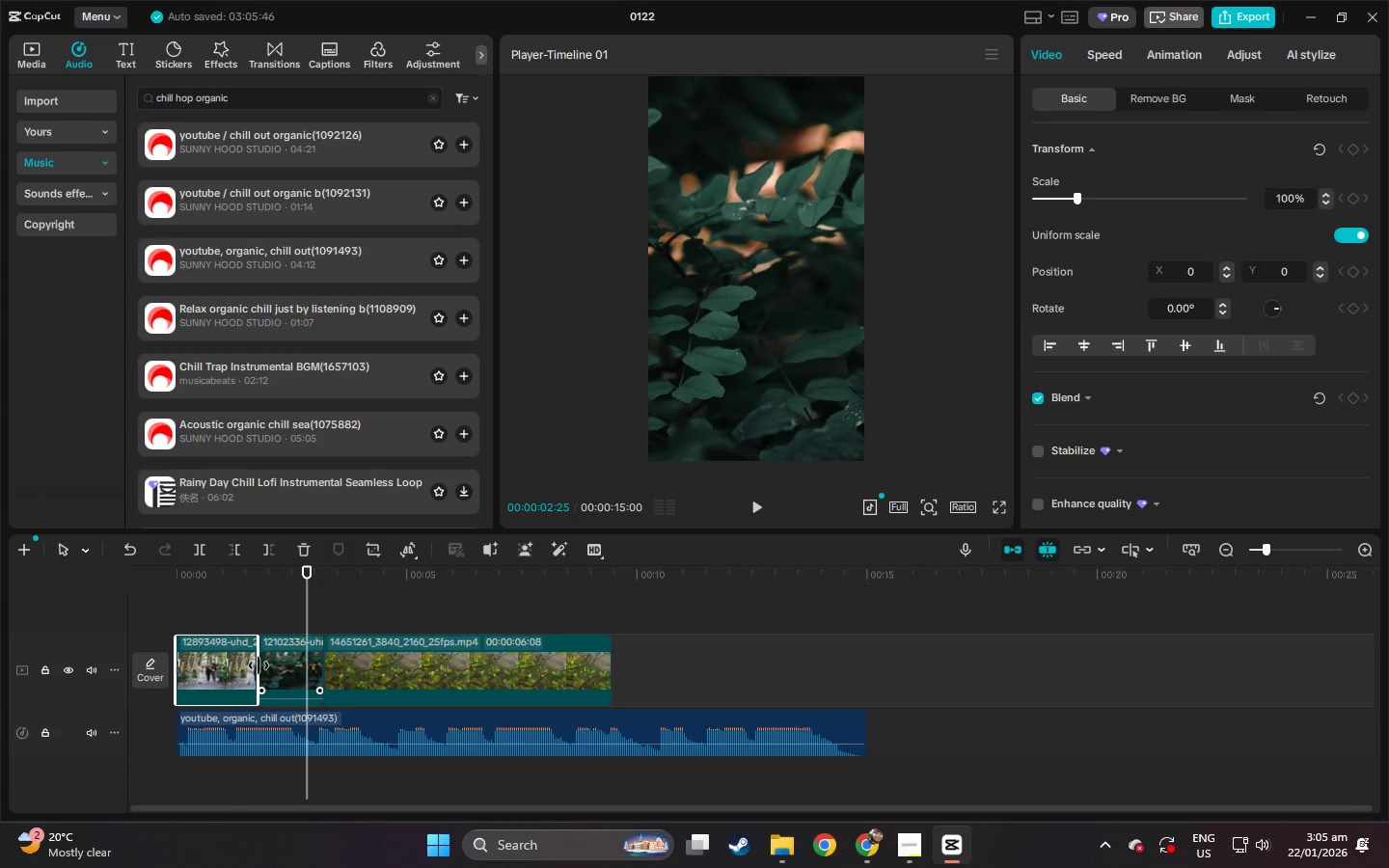 
left_click_drag(start_coordinate=[250, 665], to_coordinate=[232, 667])
 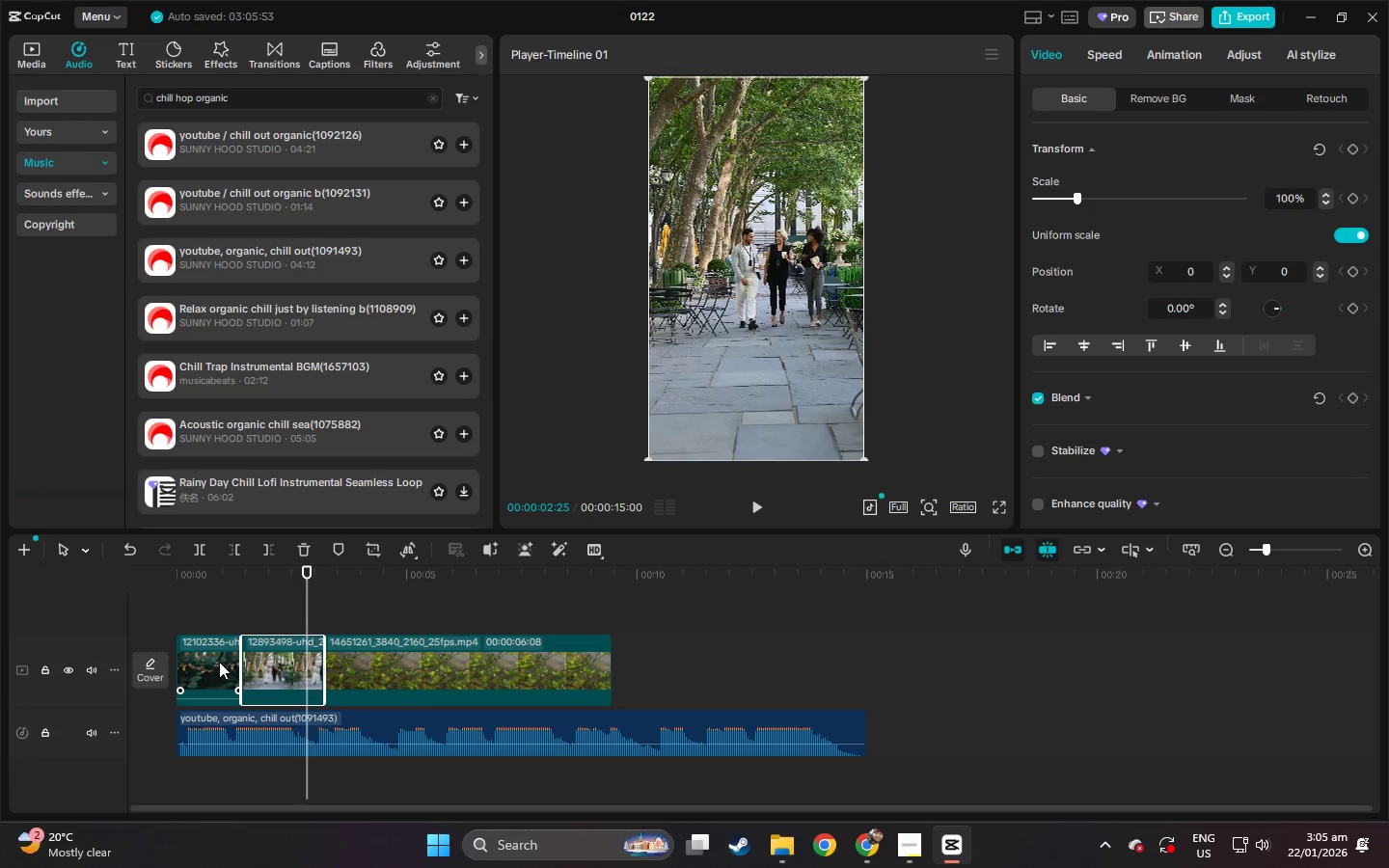 
left_click_drag(start_coordinate=[254, 671], to_coordinate=[203, 671])
 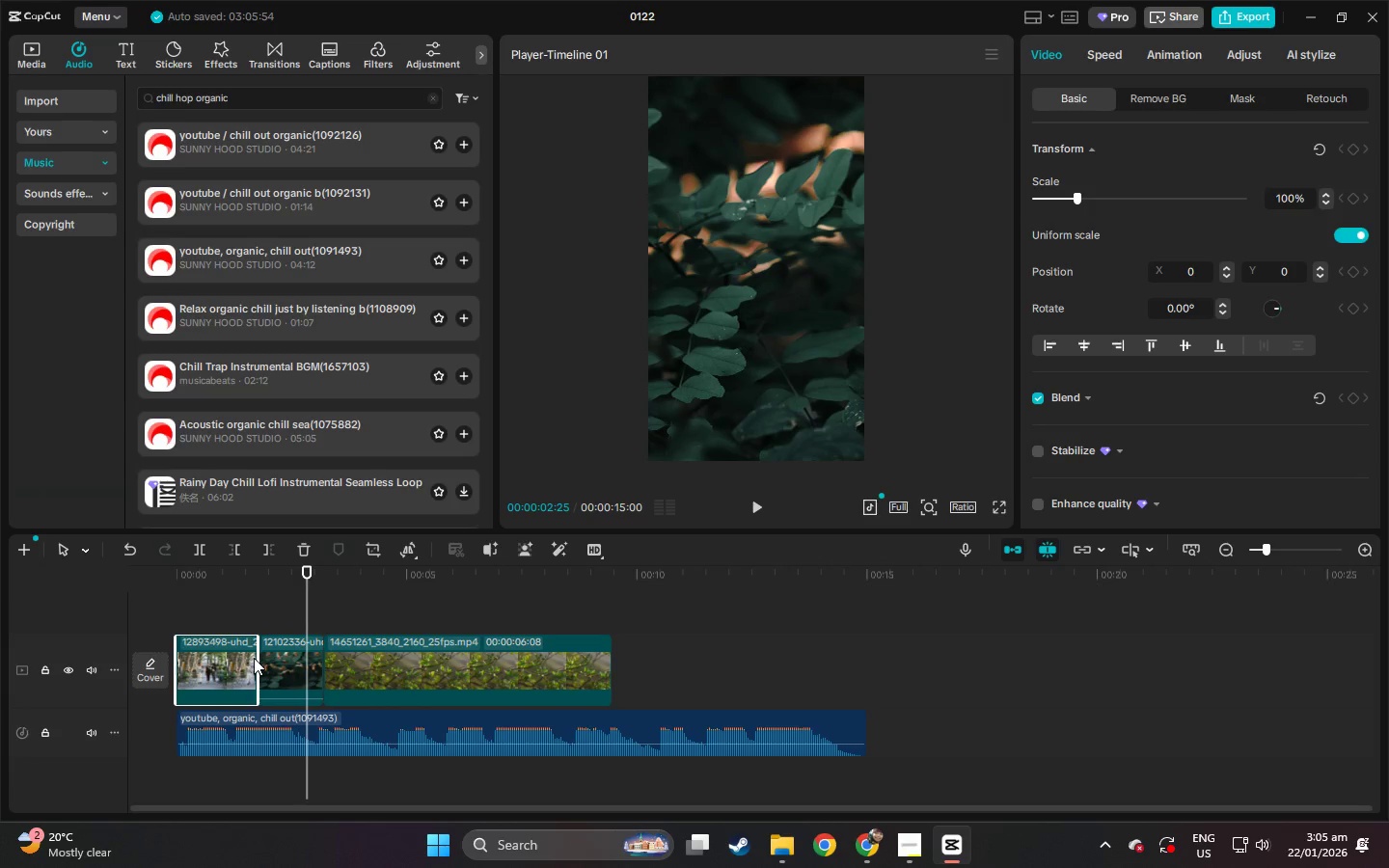 
left_click_drag(start_coordinate=[258, 658], to_coordinate=[215, 661])
 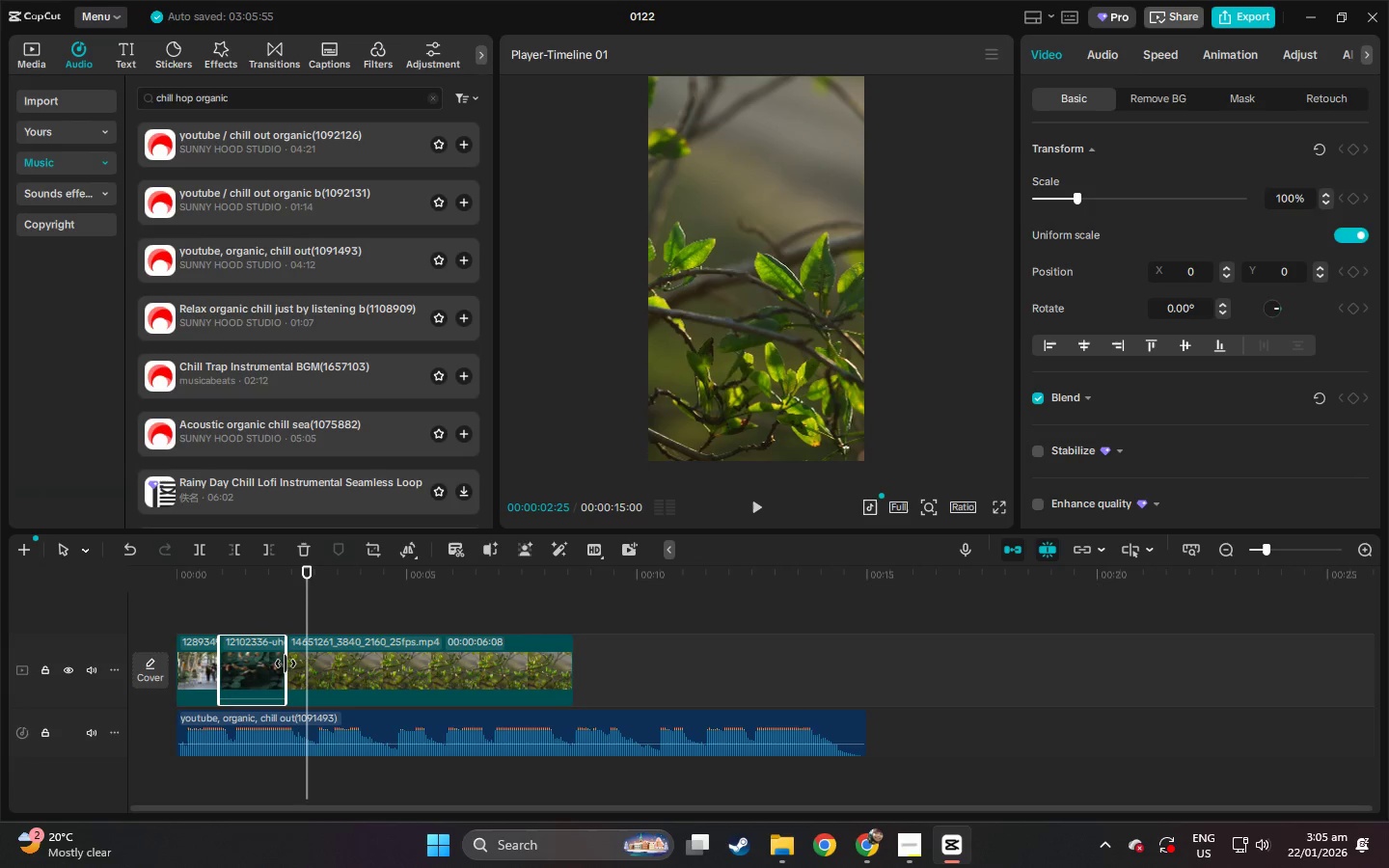 
left_click_drag(start_coordinate=[285, 664], to_coordinate=[253, 664])
 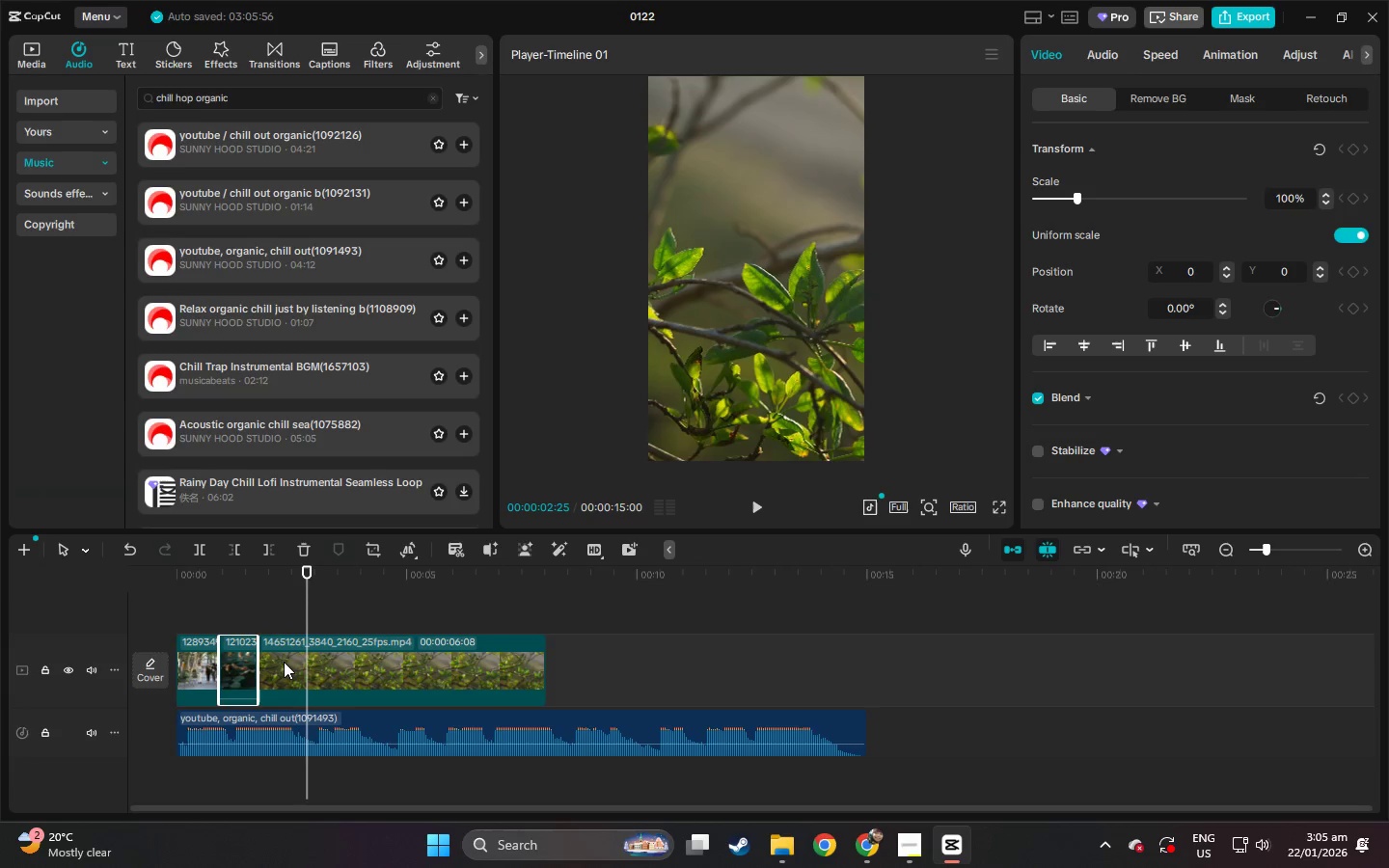 
left_click([286, 663])
 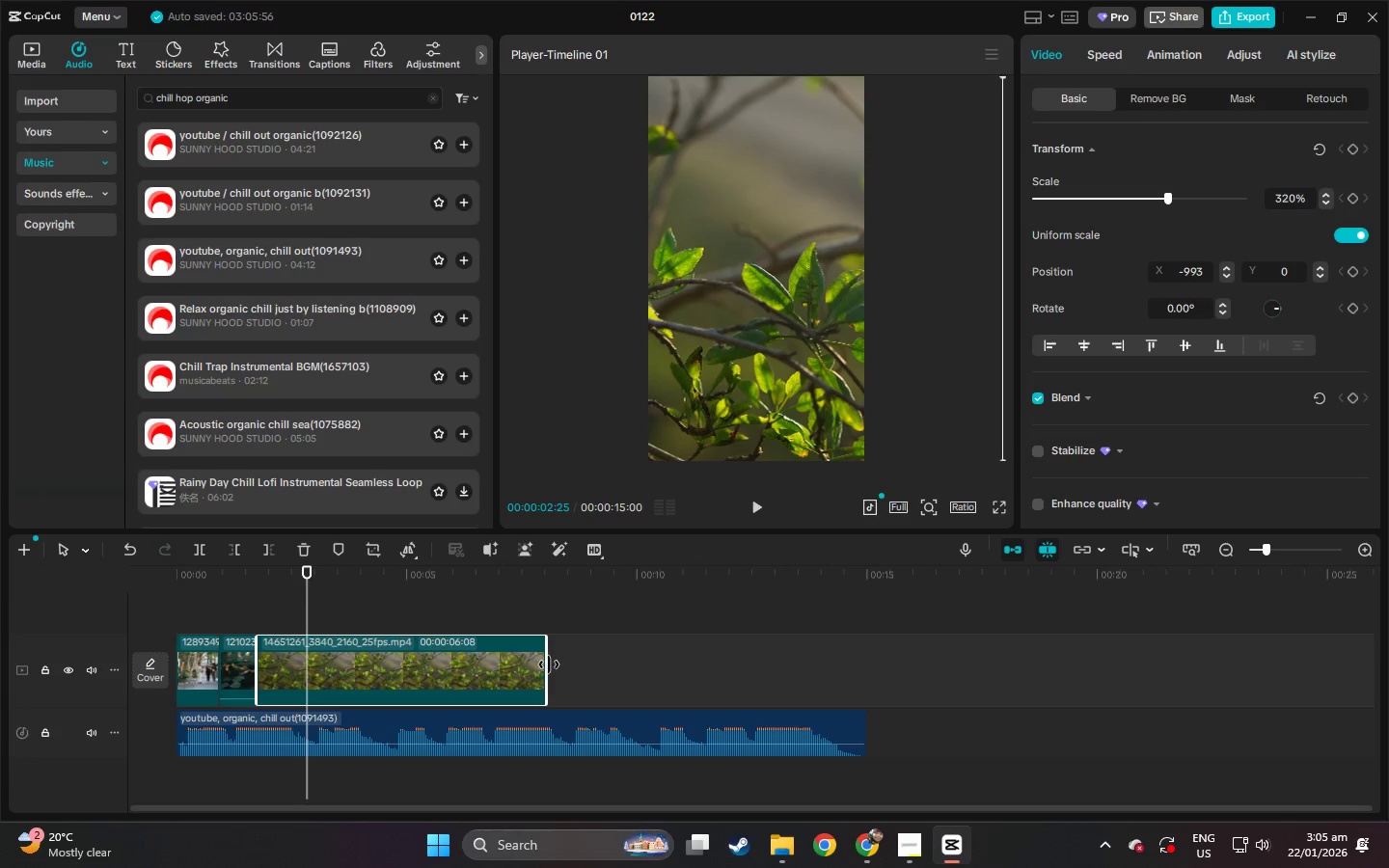 
left_click_drag(start_coordinate=[549, 665], to_coordinate=[287, 675])
 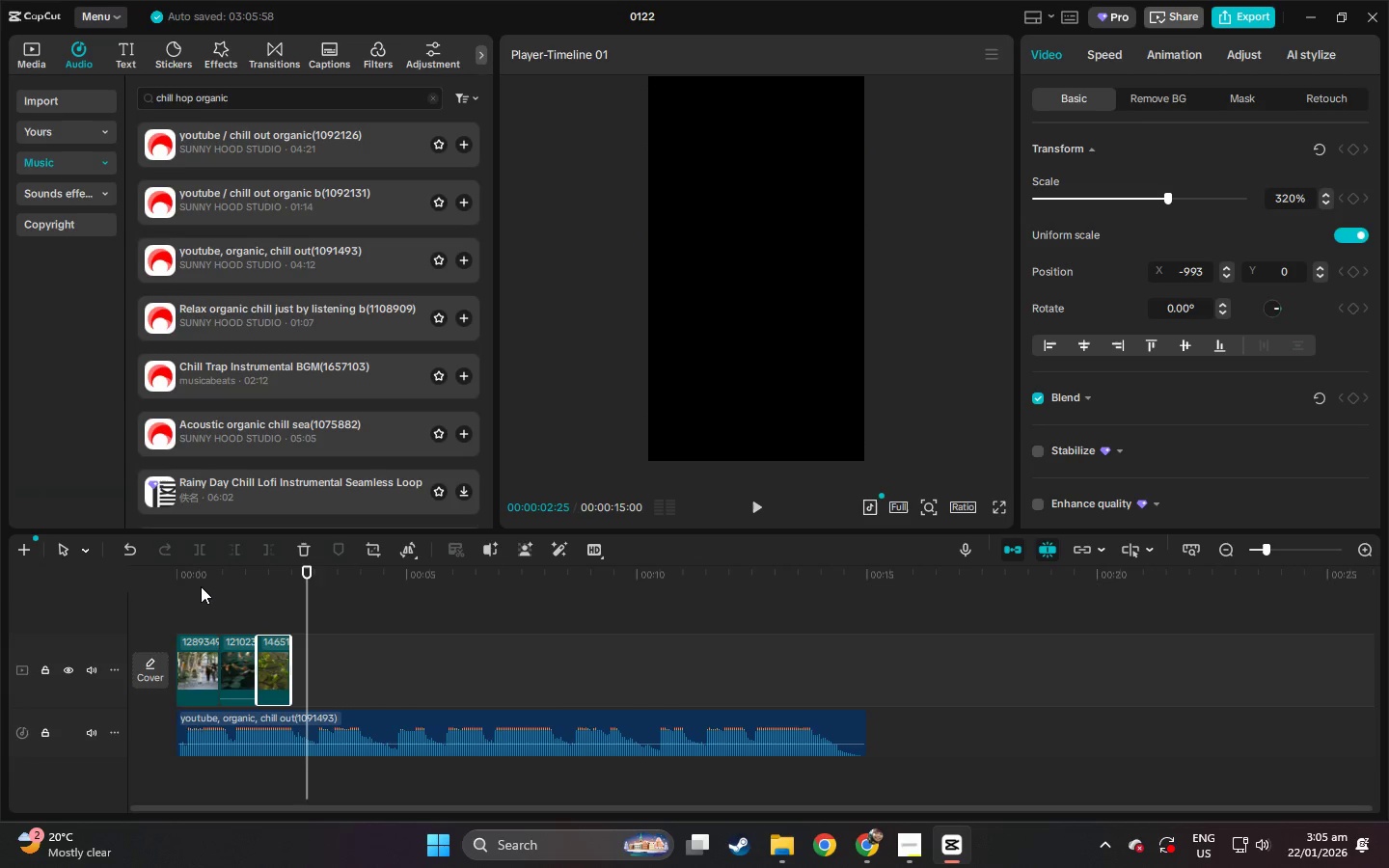 
left_click_drag(start_coordinate=[198, 584], to_coordinate=[161, 580])
 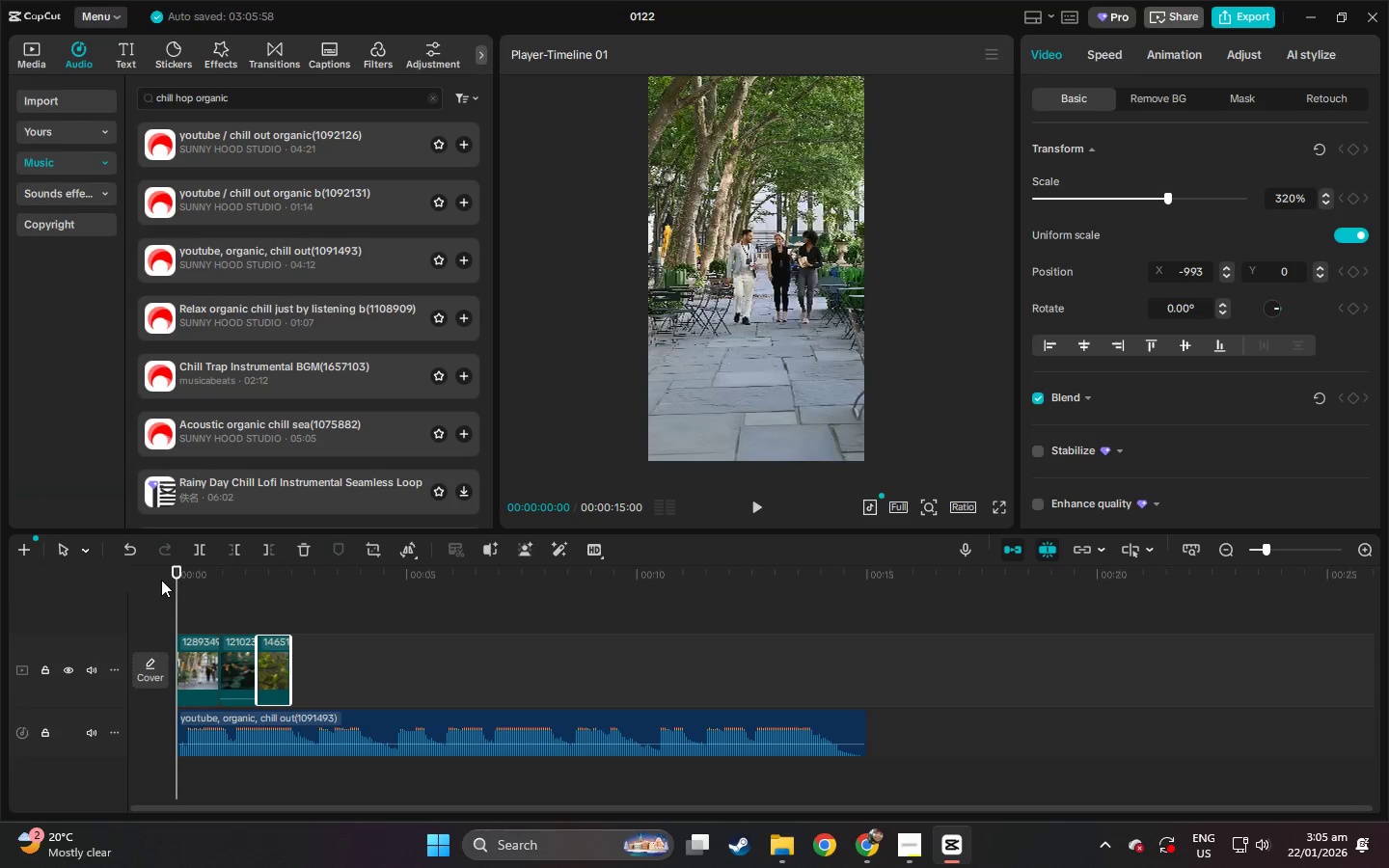 
key(Space)
 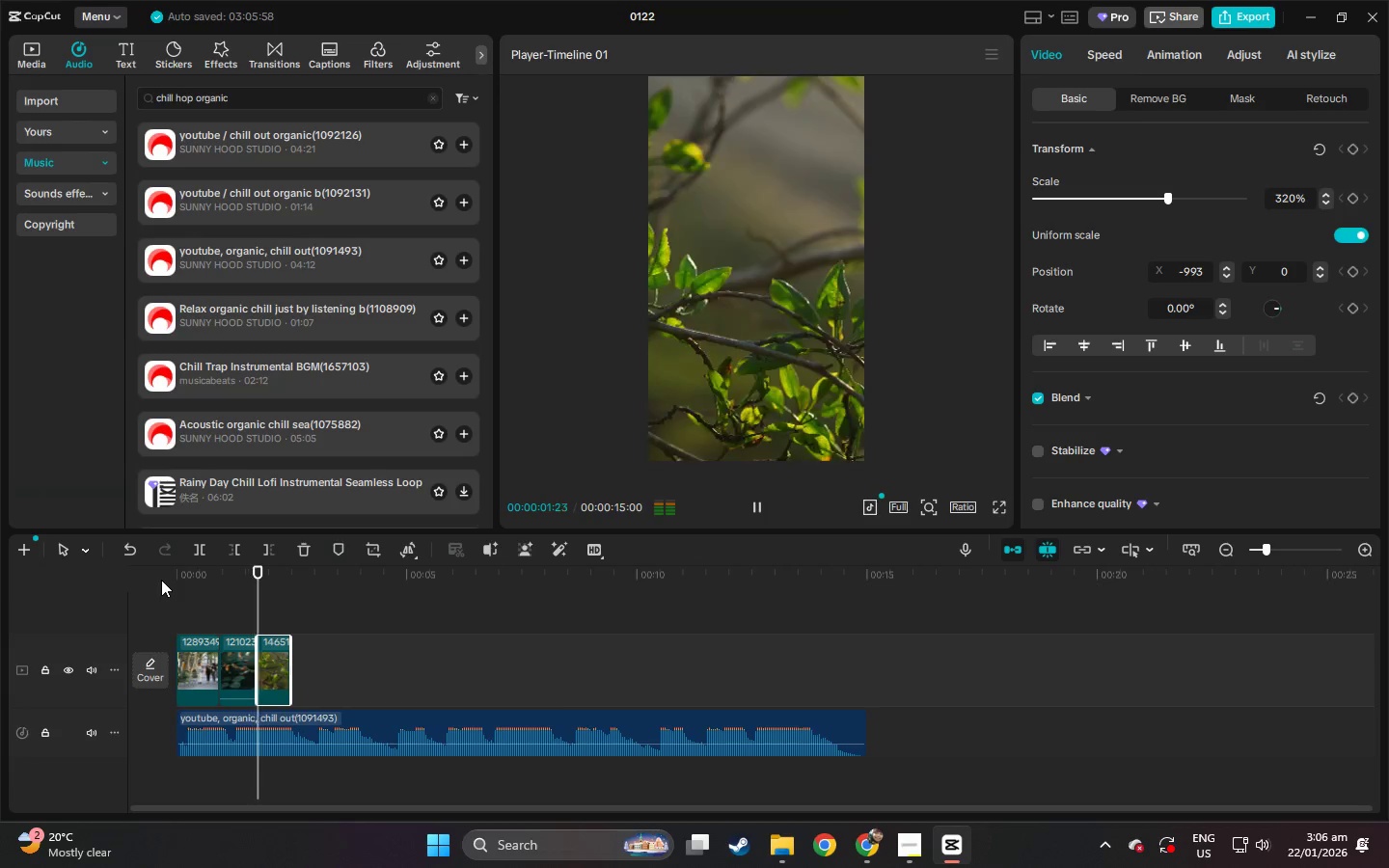 
key(Space)
 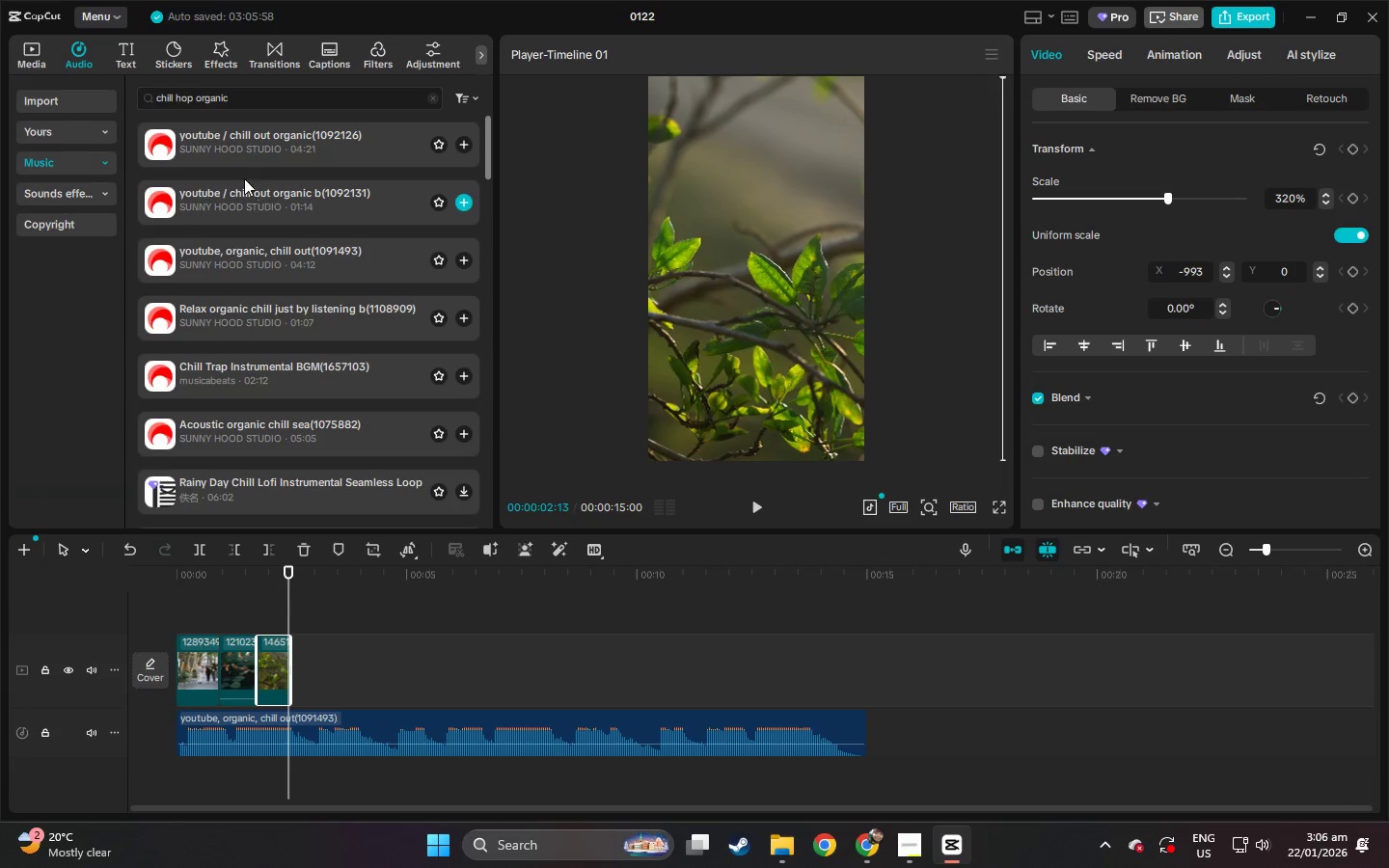 
left_click([38, 51])
 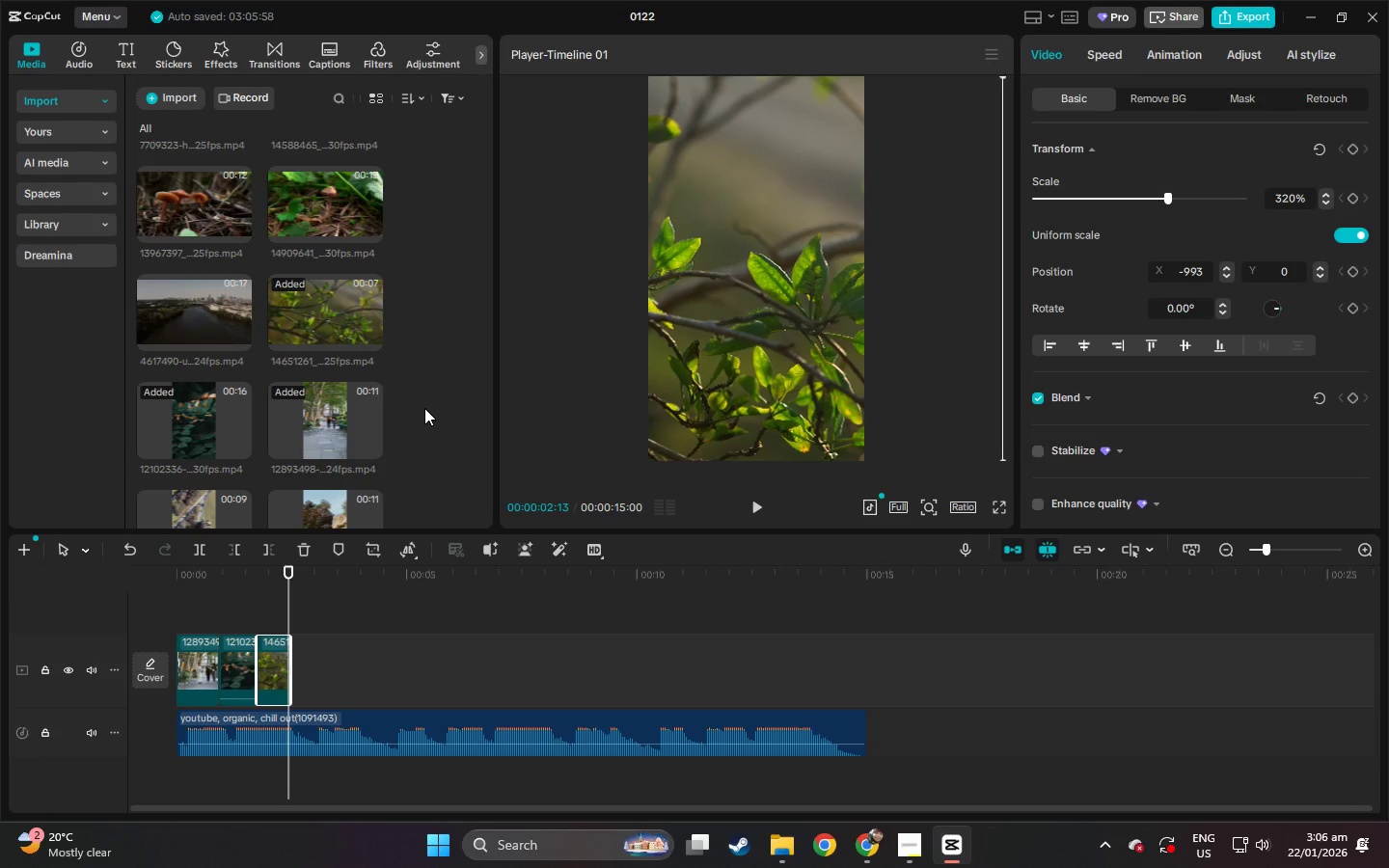 
wait(21.5)
 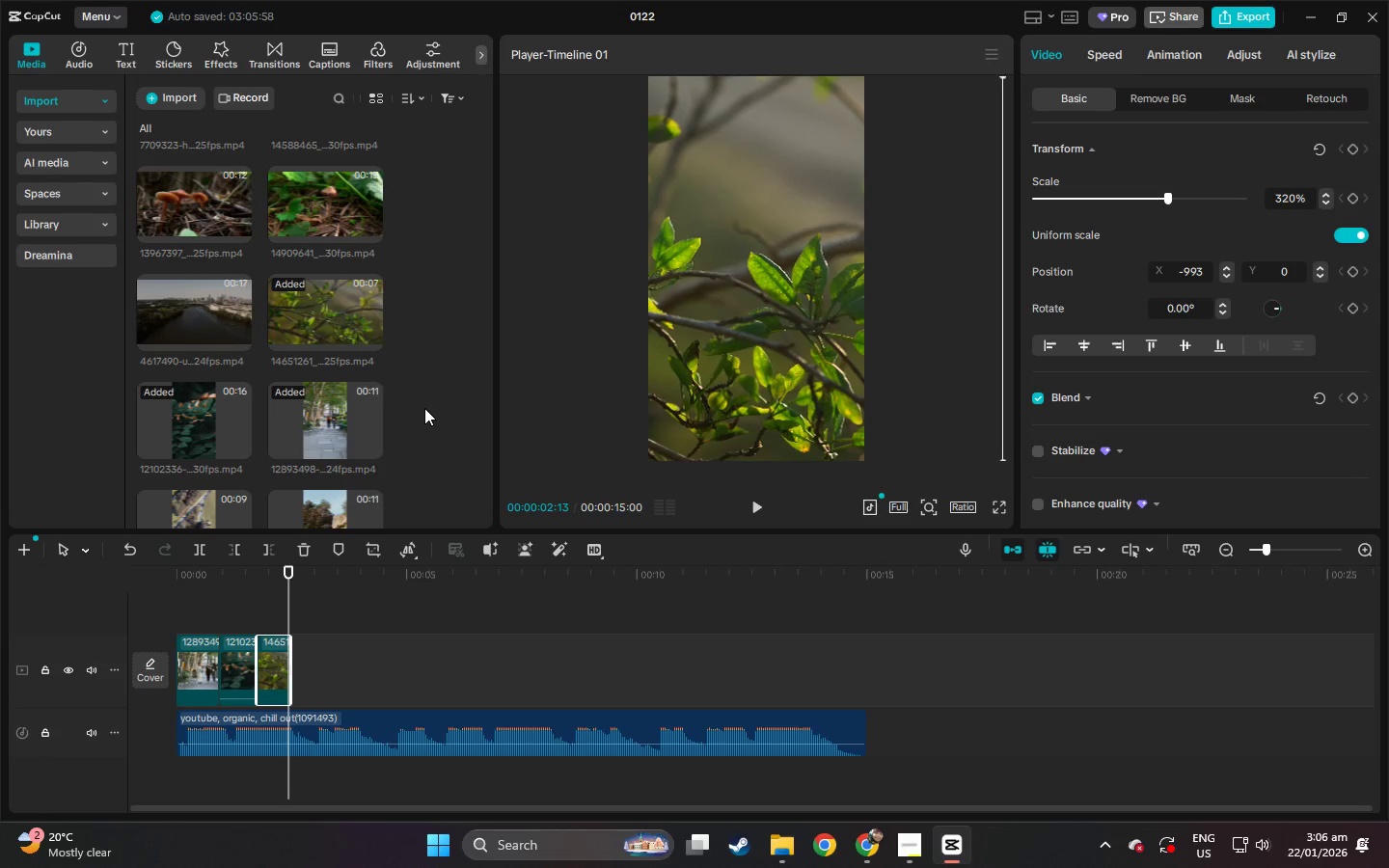 
scroll: coordinate [343, 389], scroll_direction: up, amount: 1.0
 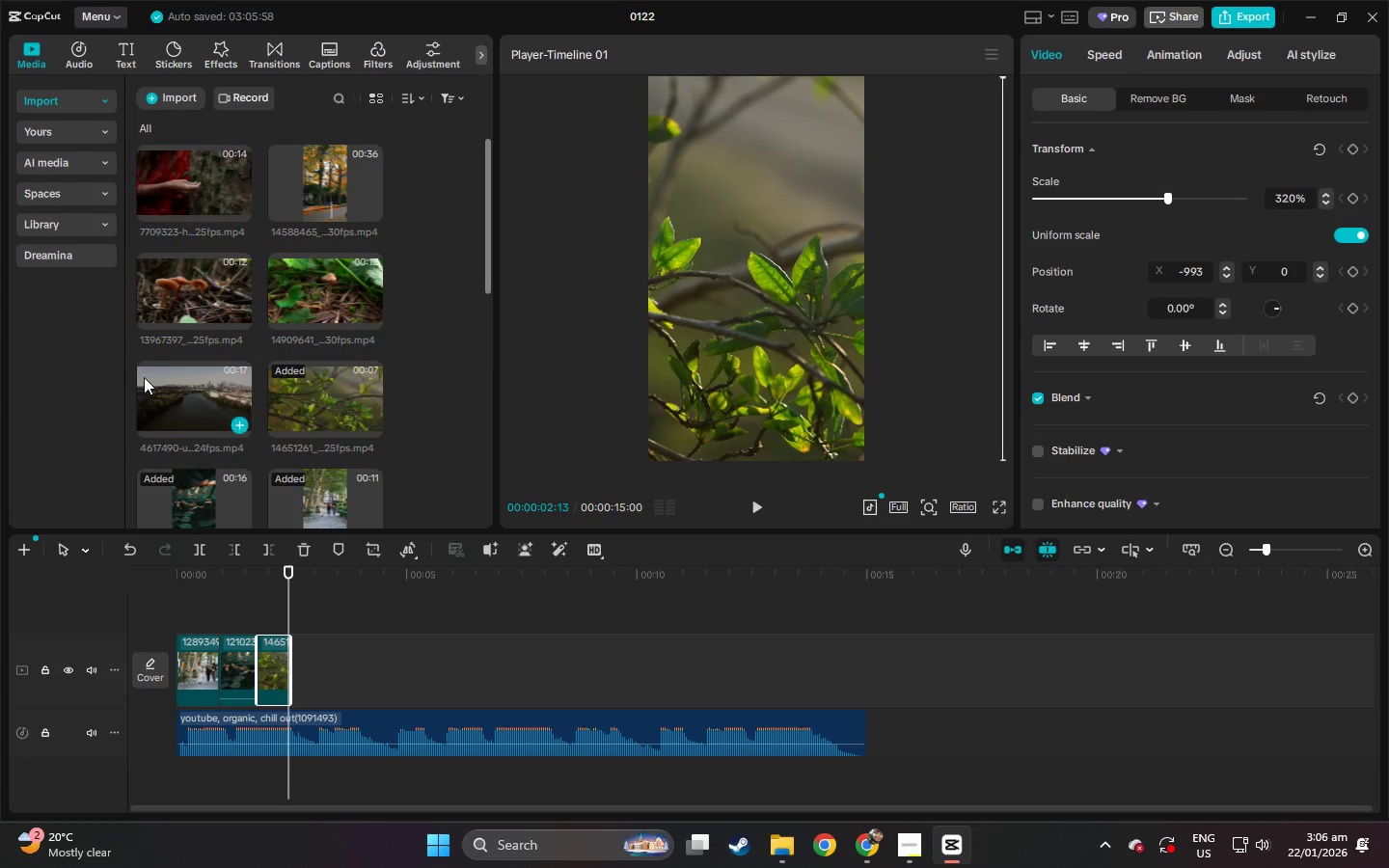 
left_click_drag(start_coordinate=[151, 379], to_coordinate=[294, 671])
 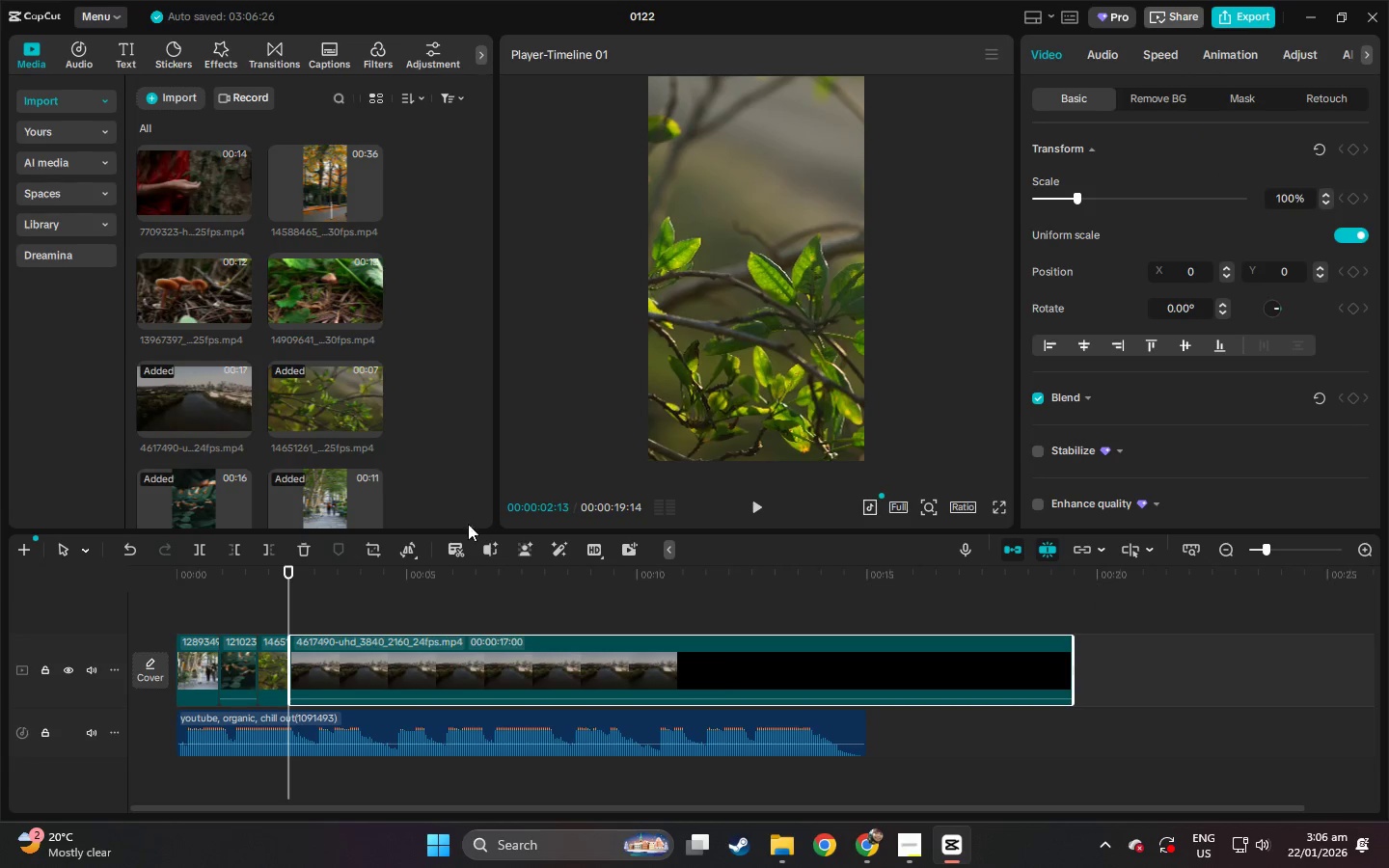 
left_click([345, 577])
 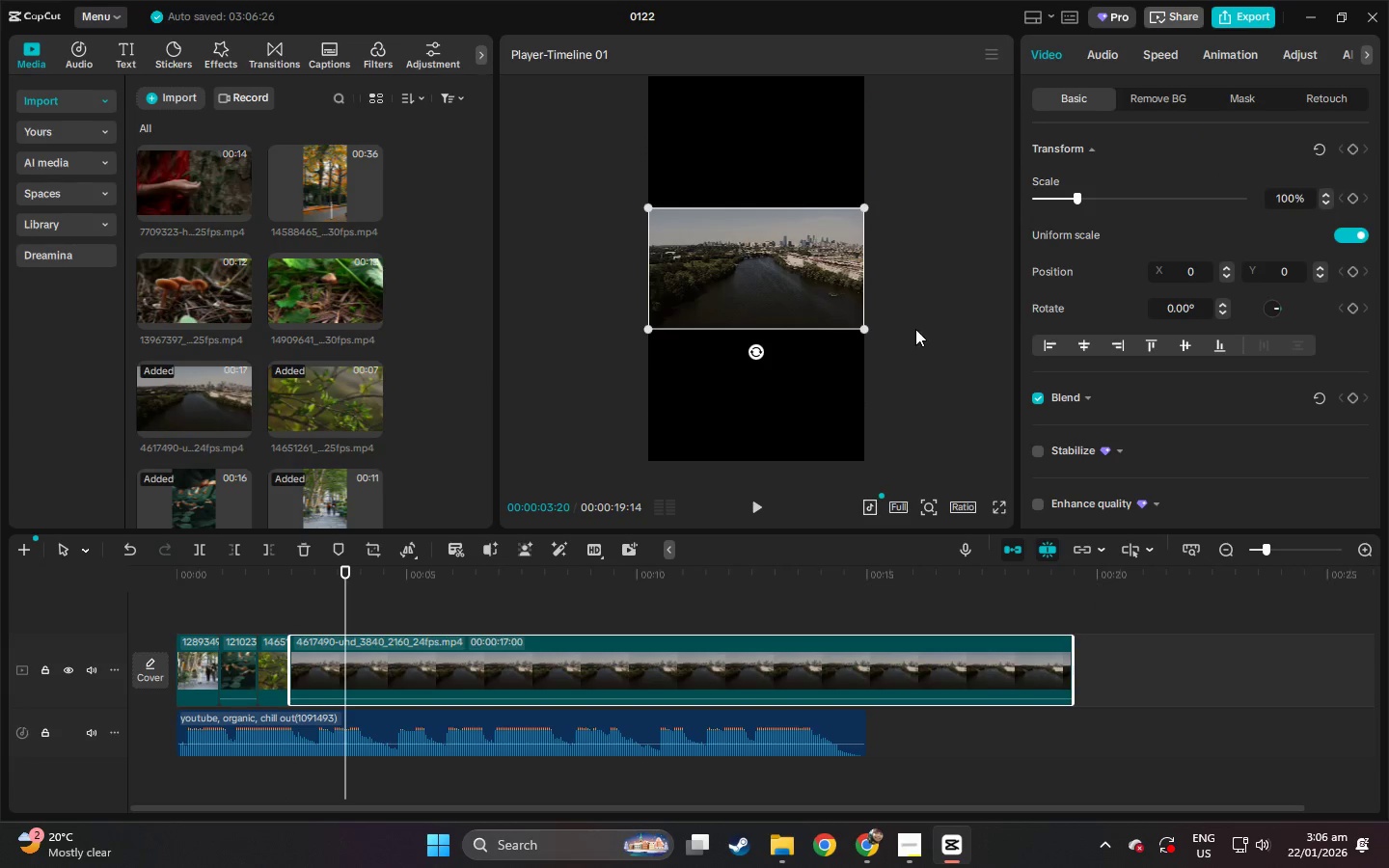 
left_click_drag(start_coordinate=[860, 335], to_coordinate=[1172, 583])
 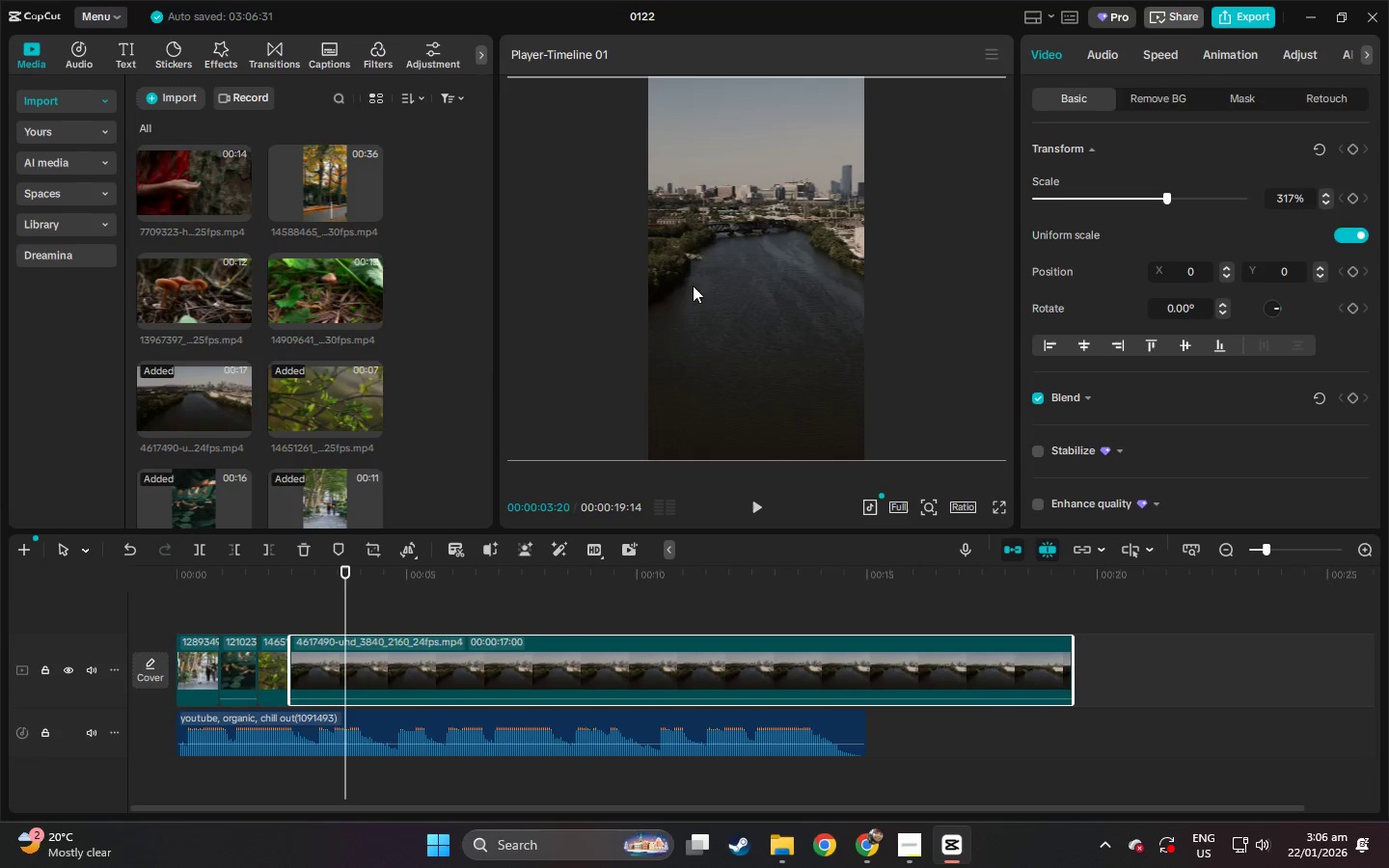 
left_click_drag(start_coordinate=[710, 285], to_coordinate=[912, 284])
 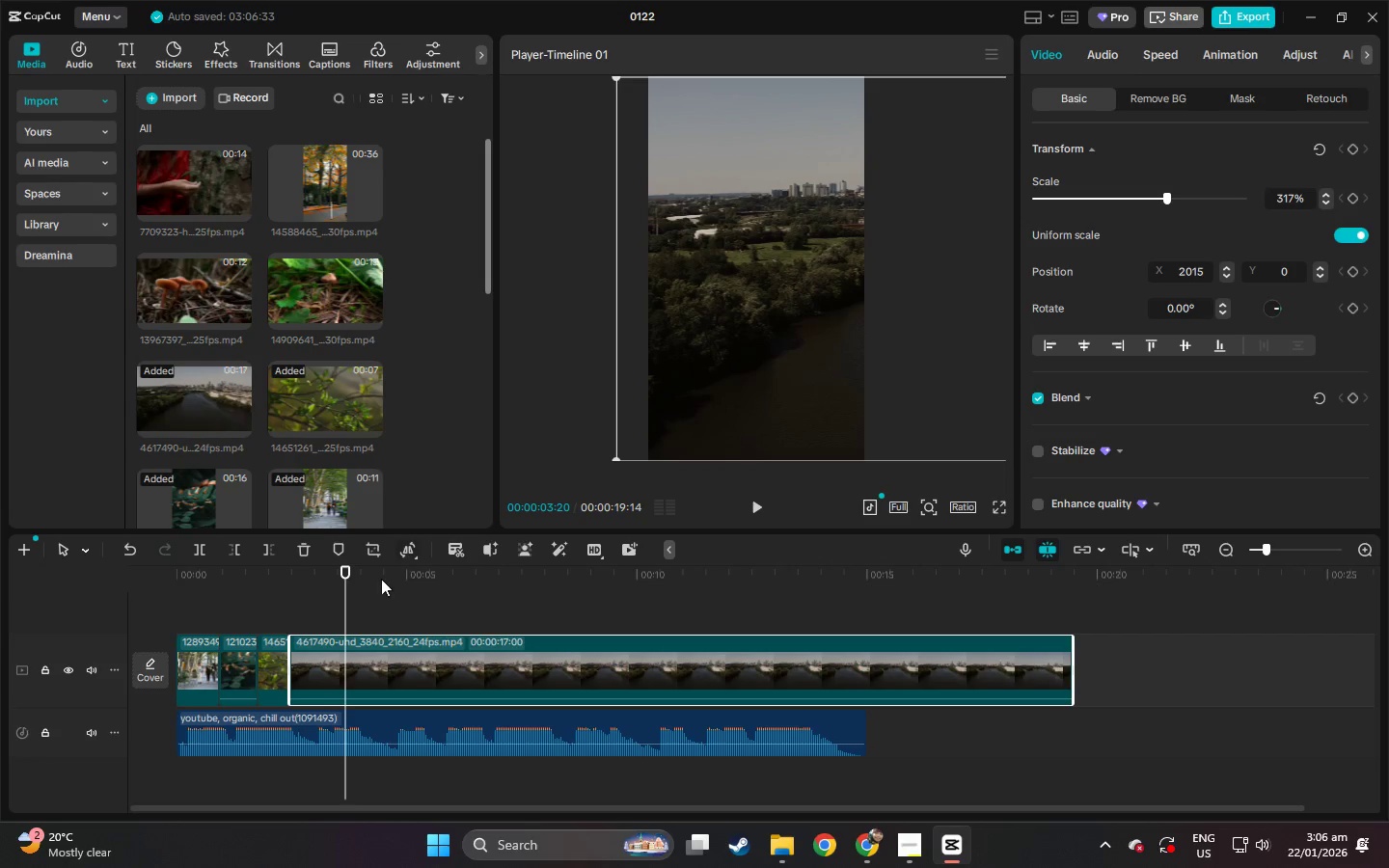 
left_click_drag(start_coordinate=[381, 579], to_coordinate=[384, 597])
 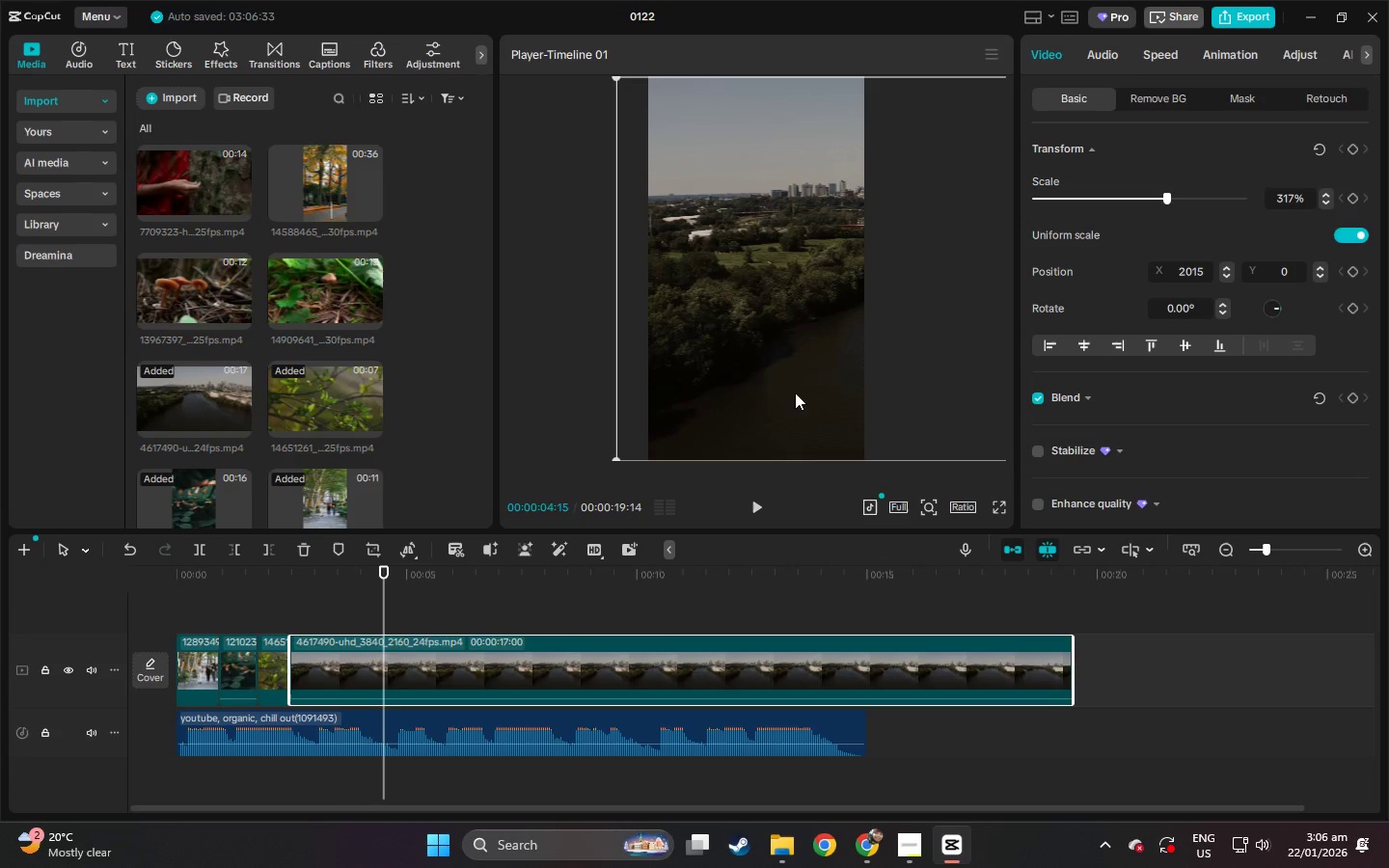 
left_click_drag(start_coordinate=[797, 392], to_coordinate=[680, 396])
 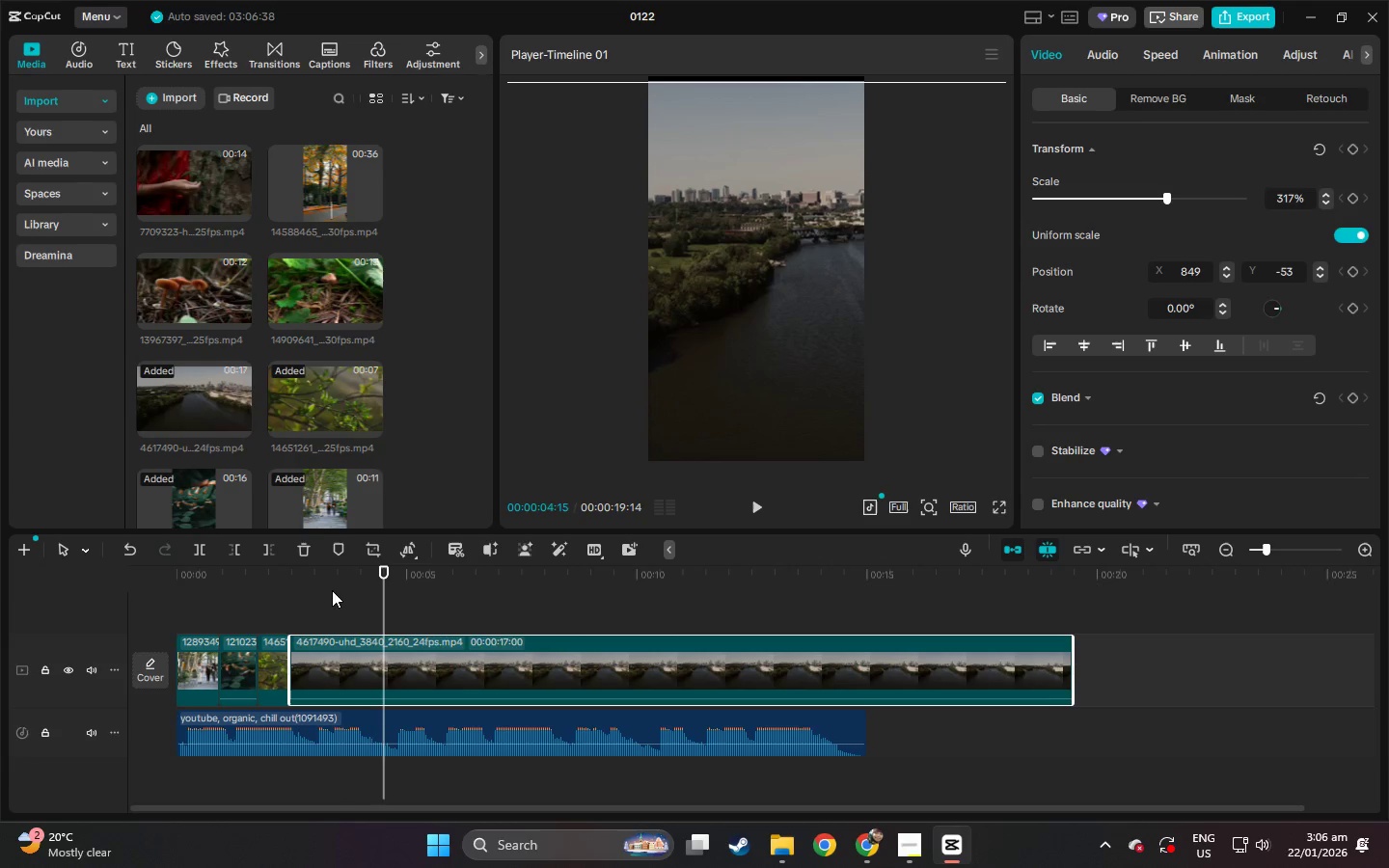 
left_click_drag(start_coordinate=[301, 578], to_coordinate=[241, 580])
 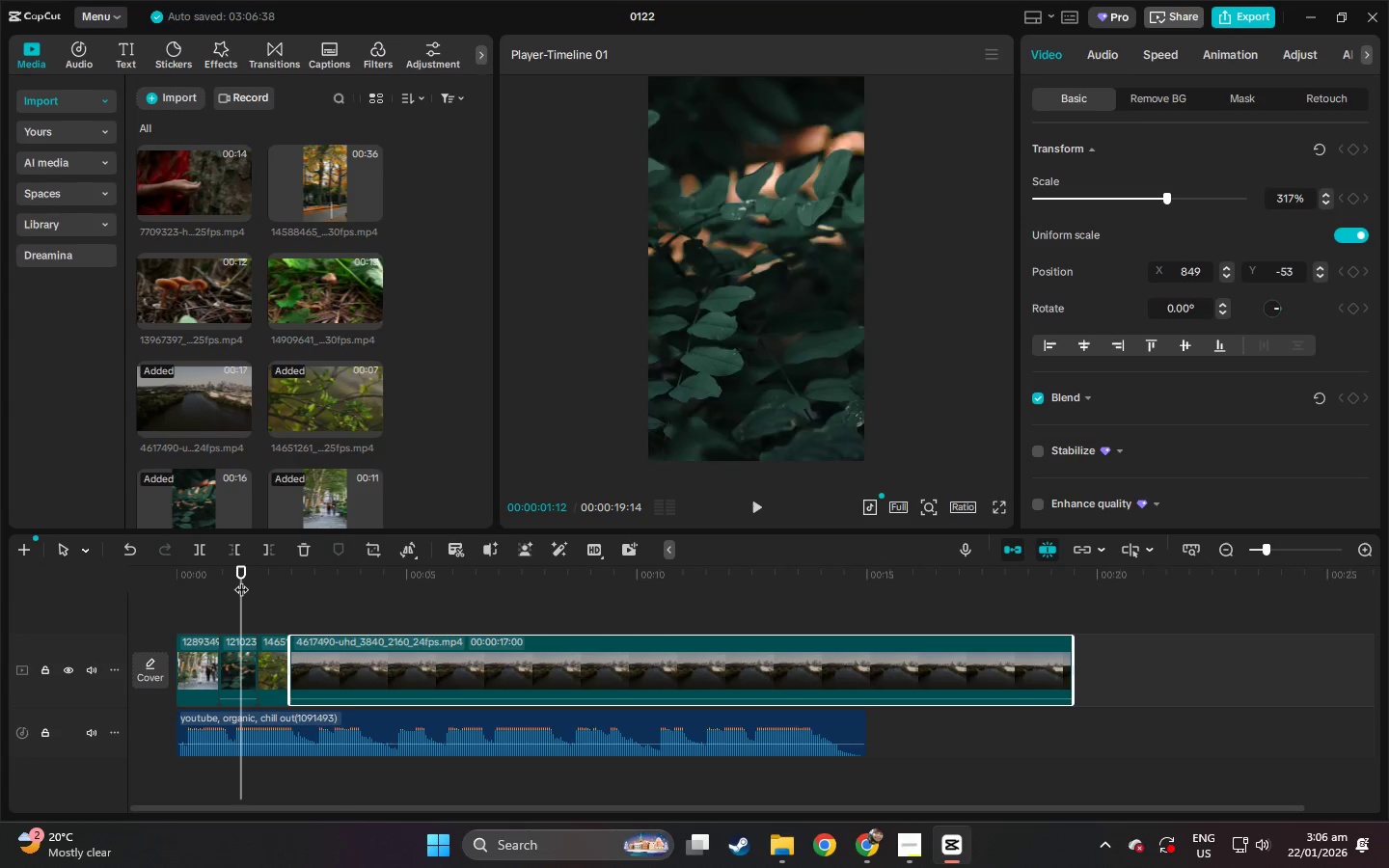 
key(Space)
 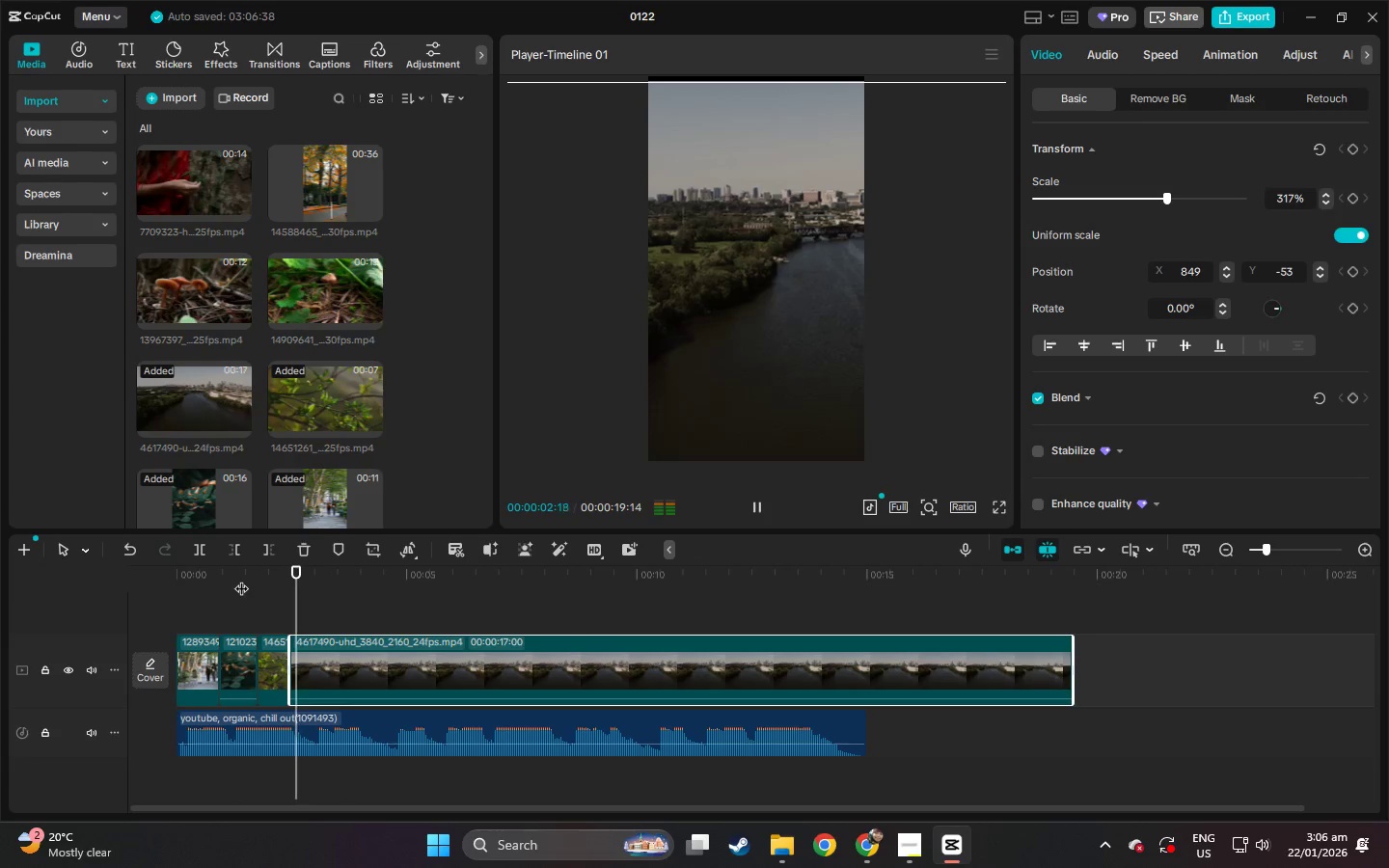 
key(Space)
 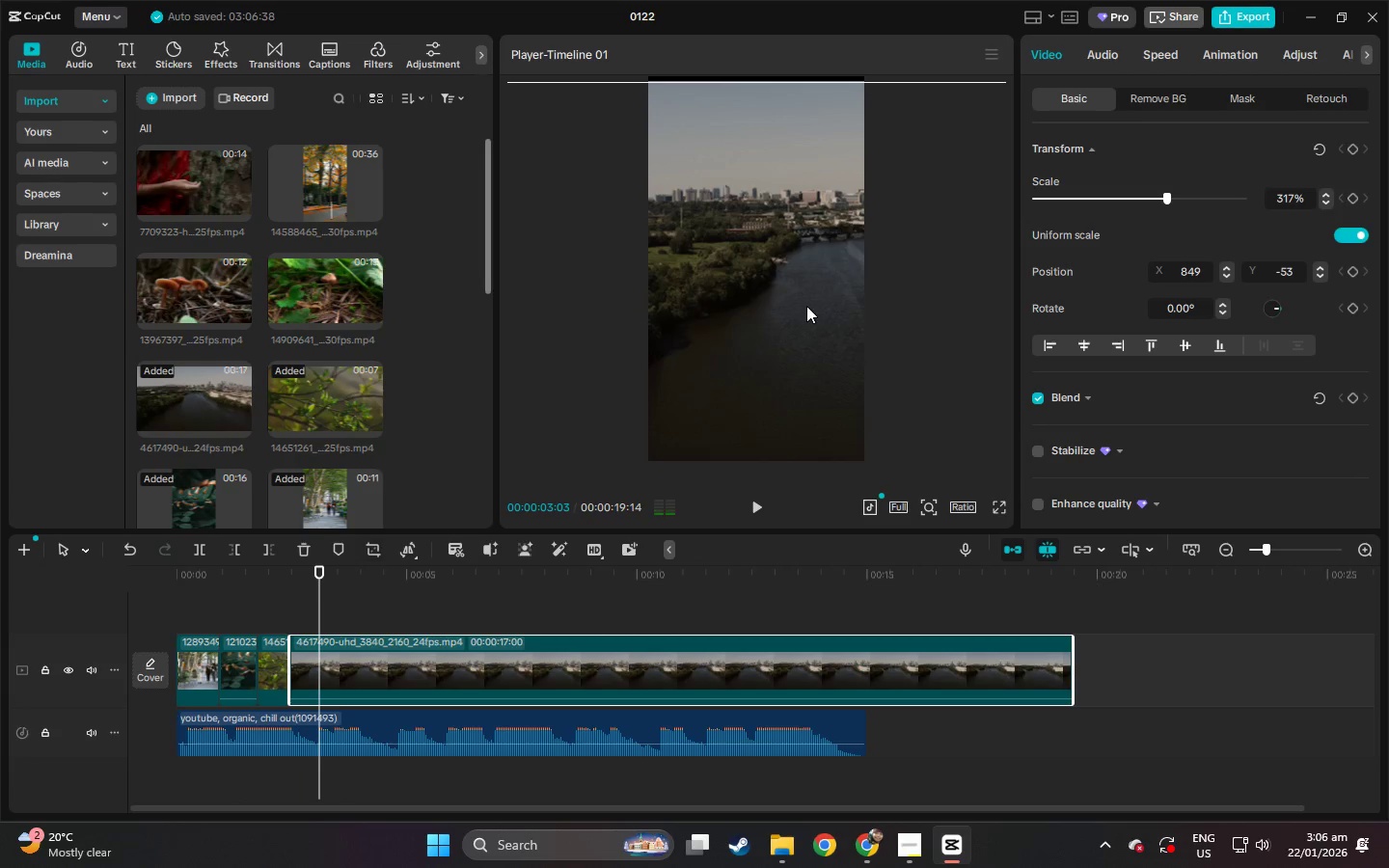 
left_click_drag(start_coordinate=[807, 306], to_coordinate=[807, 295])
 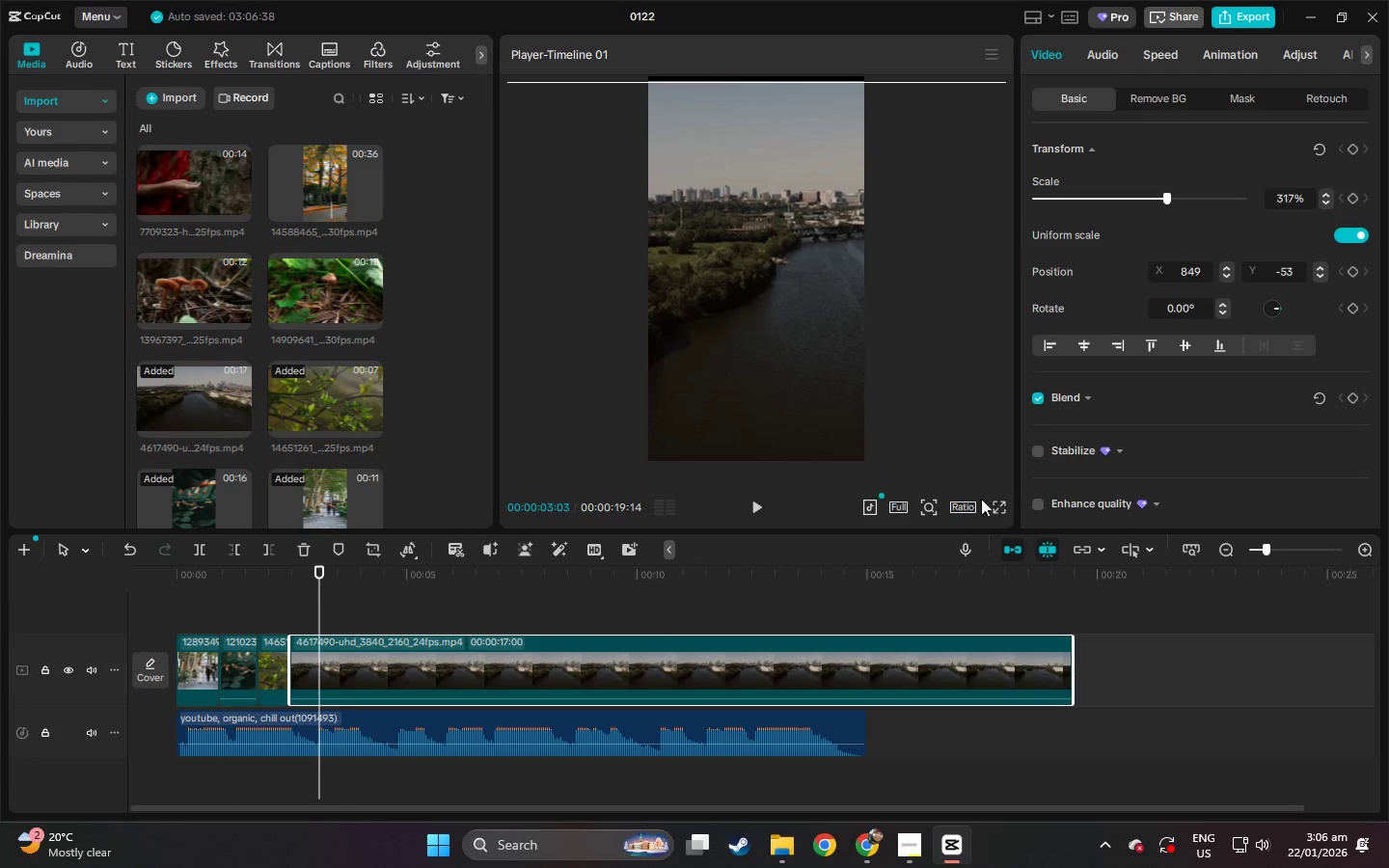 
left_click([1009, 509])
 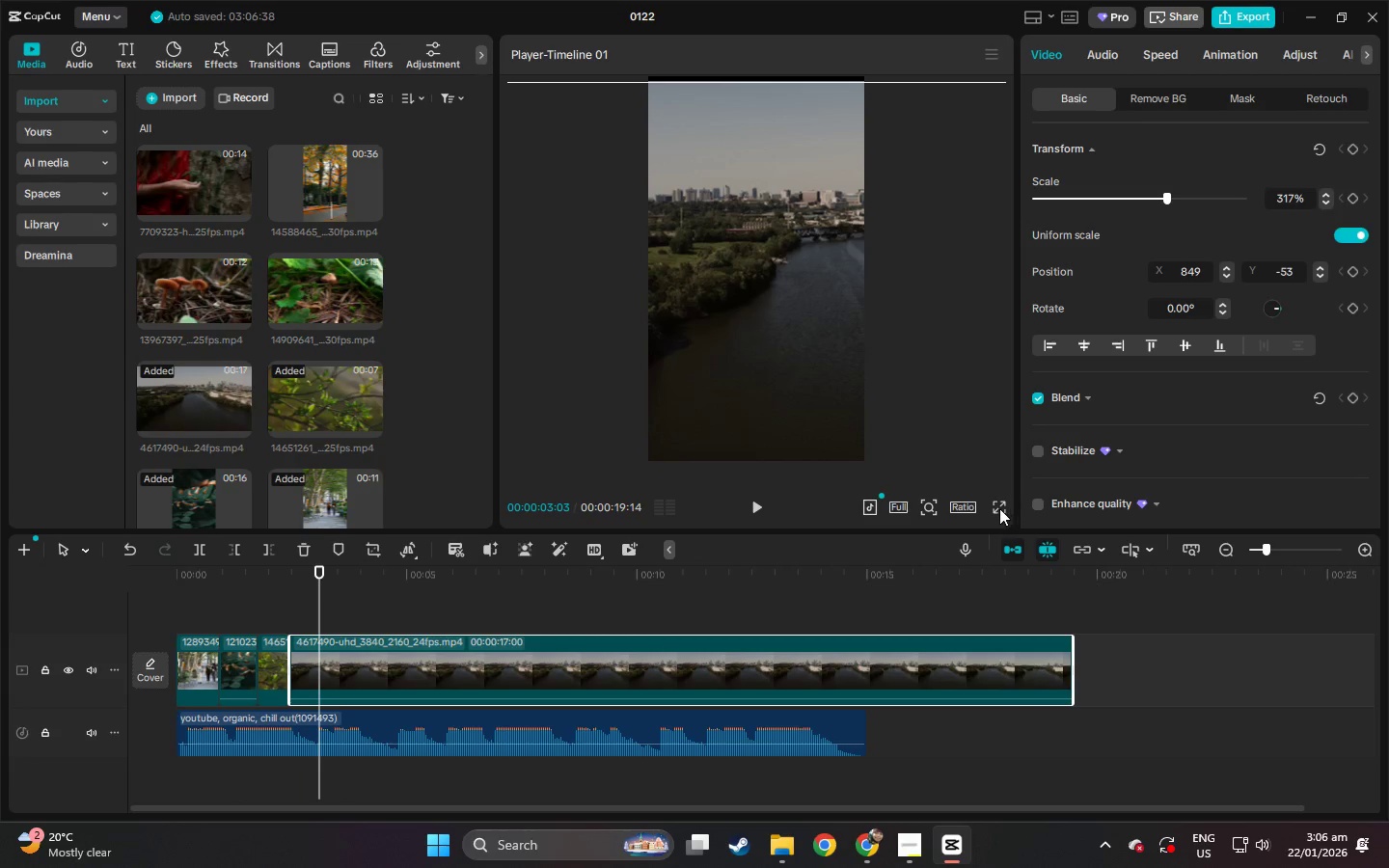 
left_click([997, 507])
 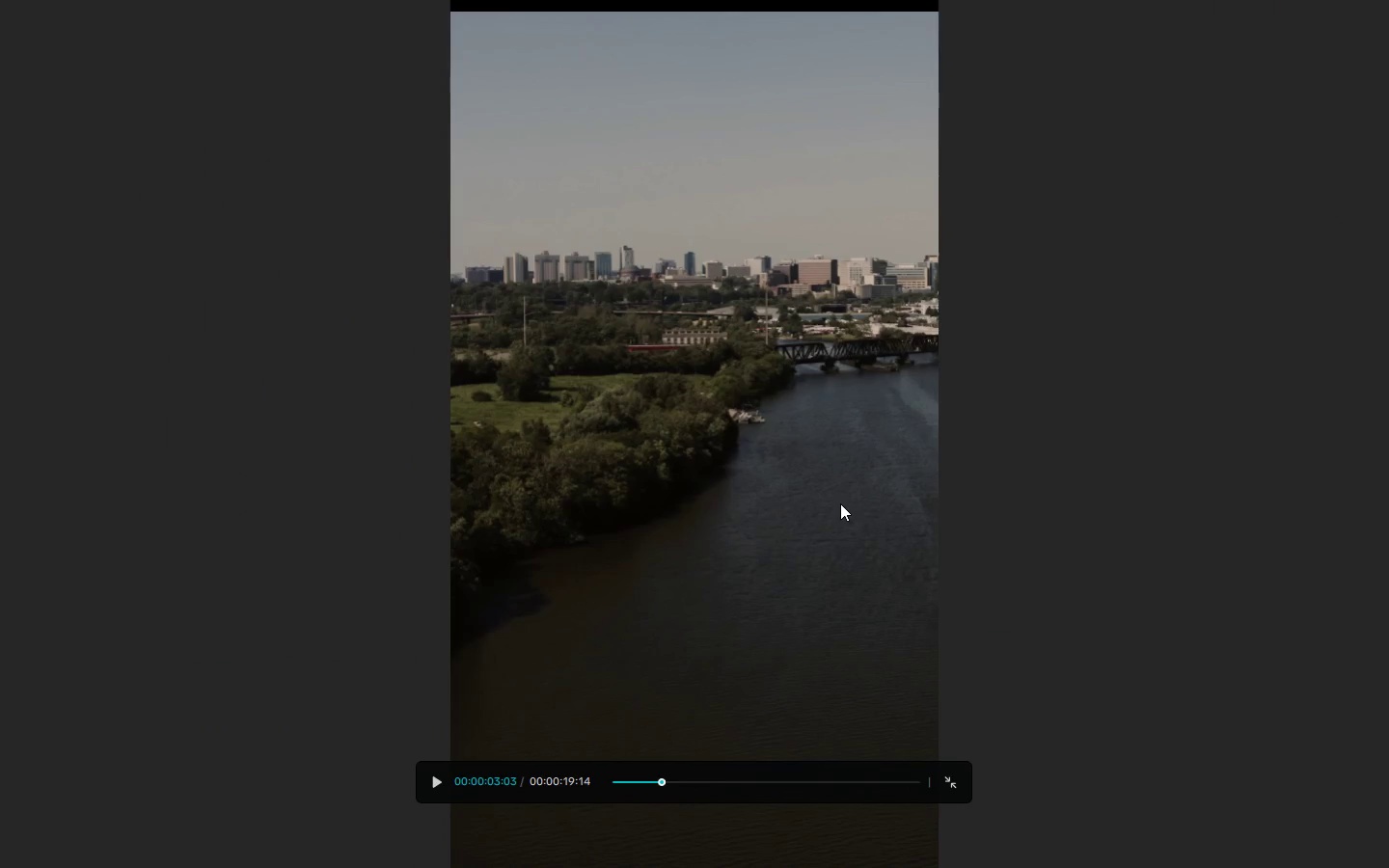 
key(Escape)
 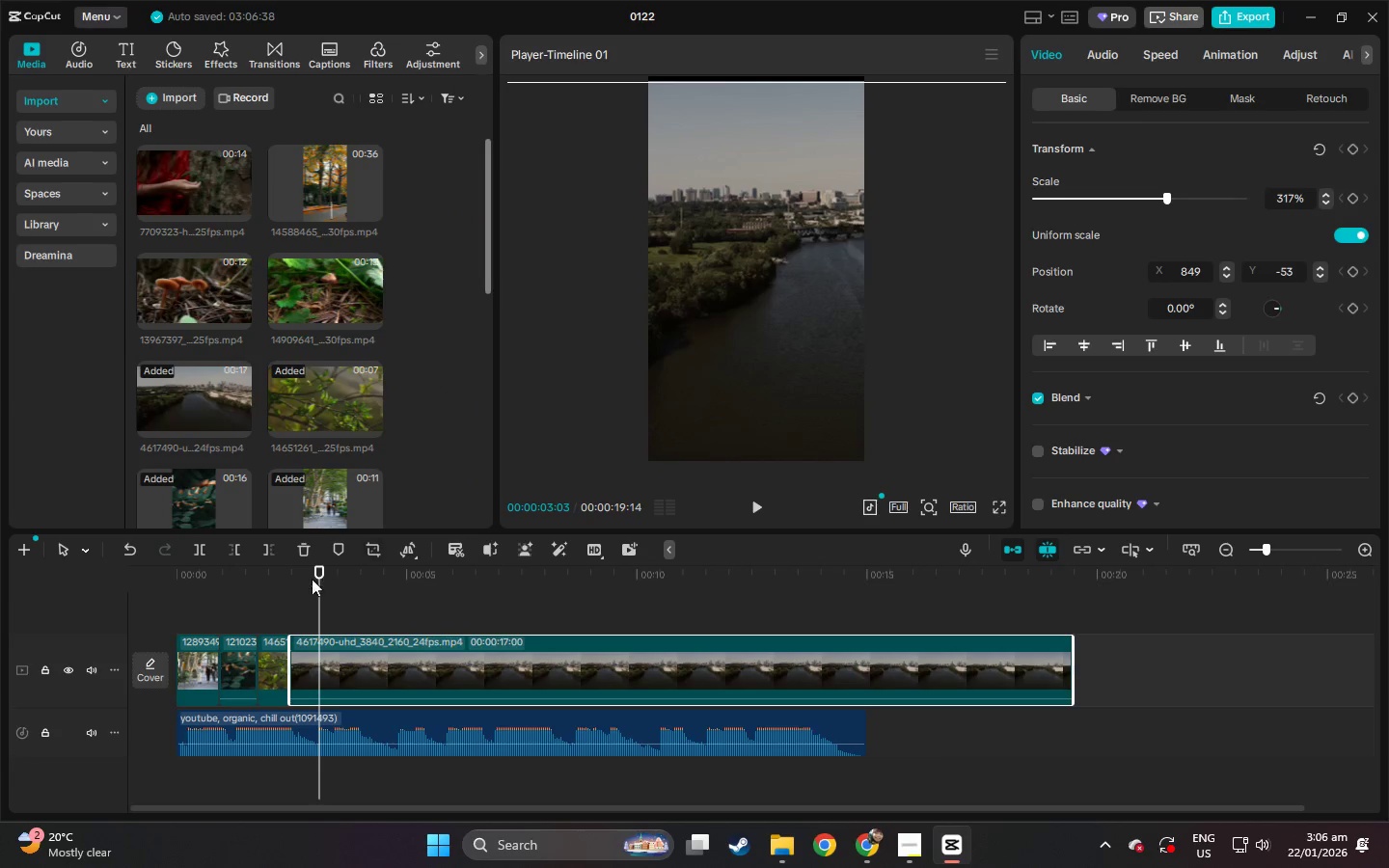 
left_click_drag(start_coordinate=[251, 577], to_coordinate=[147, 583])
 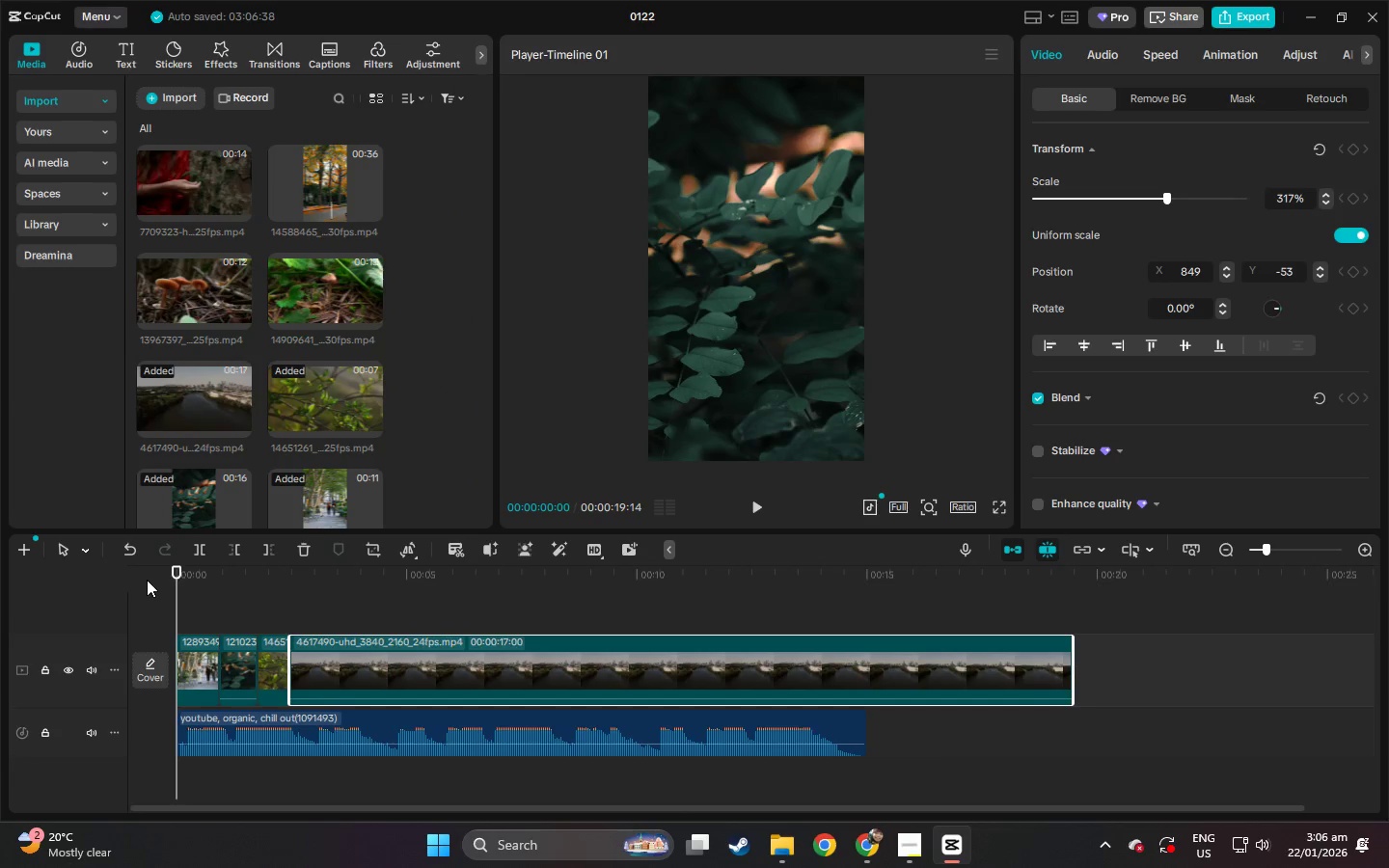 
key(Space)
 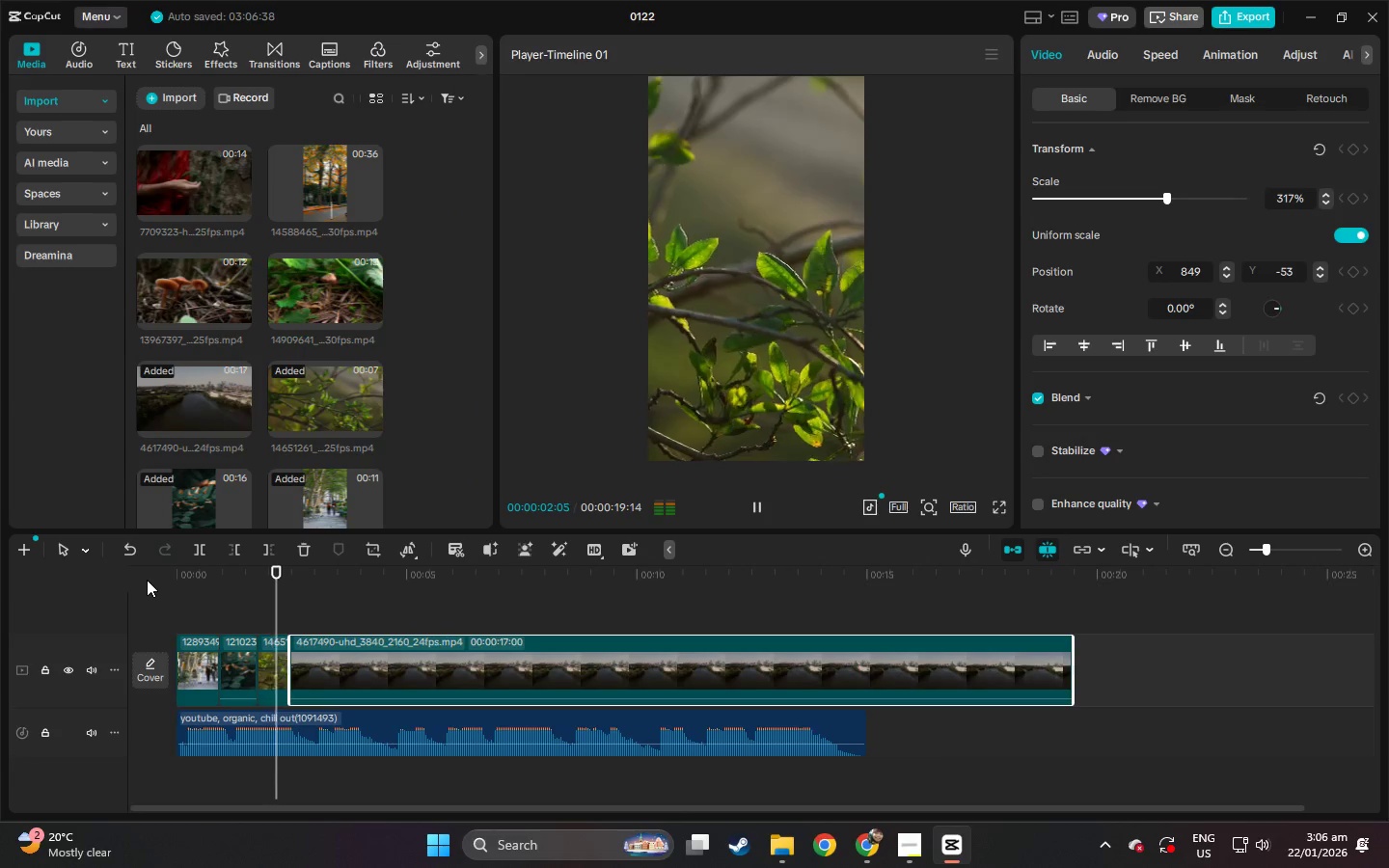 
key(Space)
 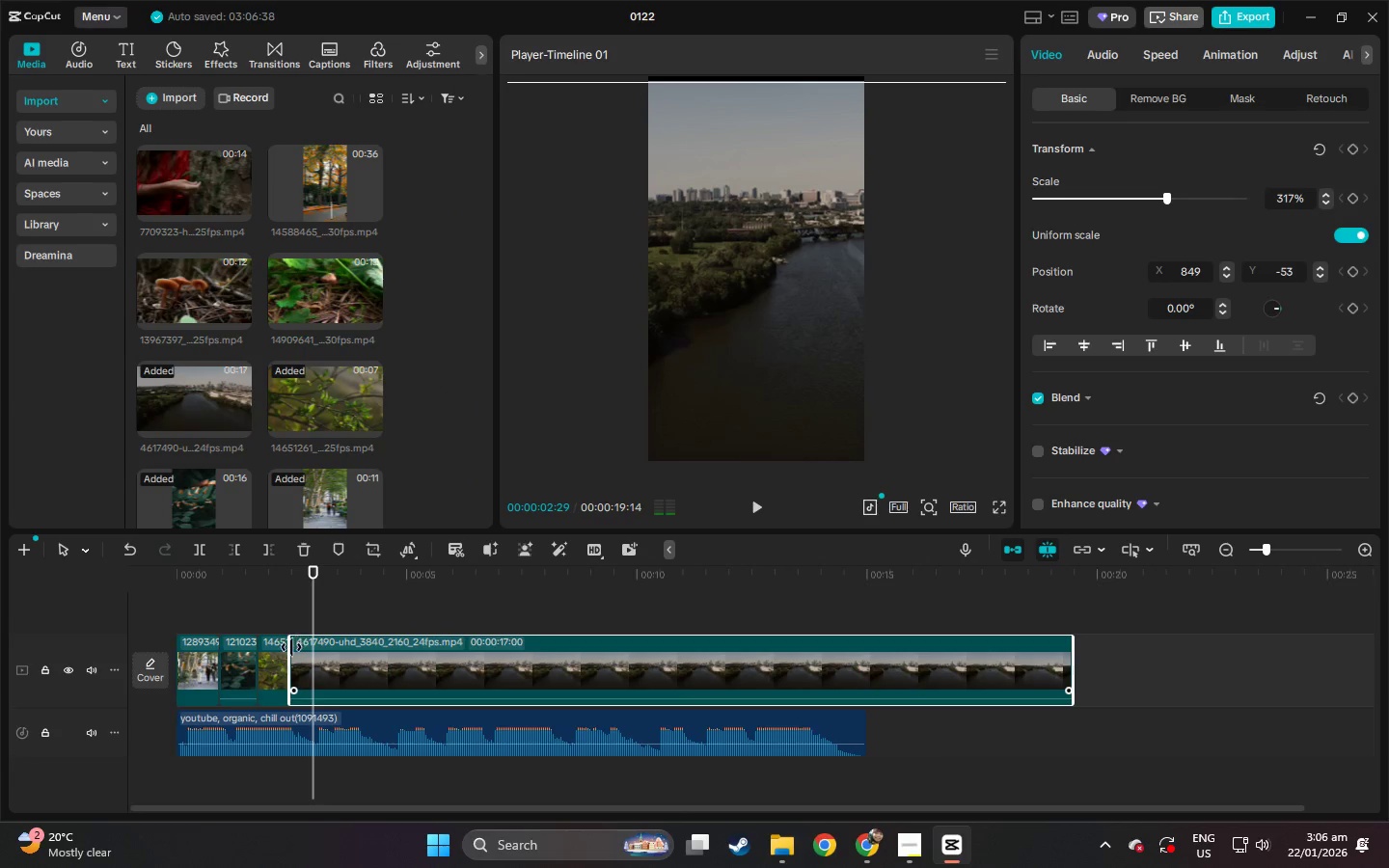 
left_click([284, 650])
 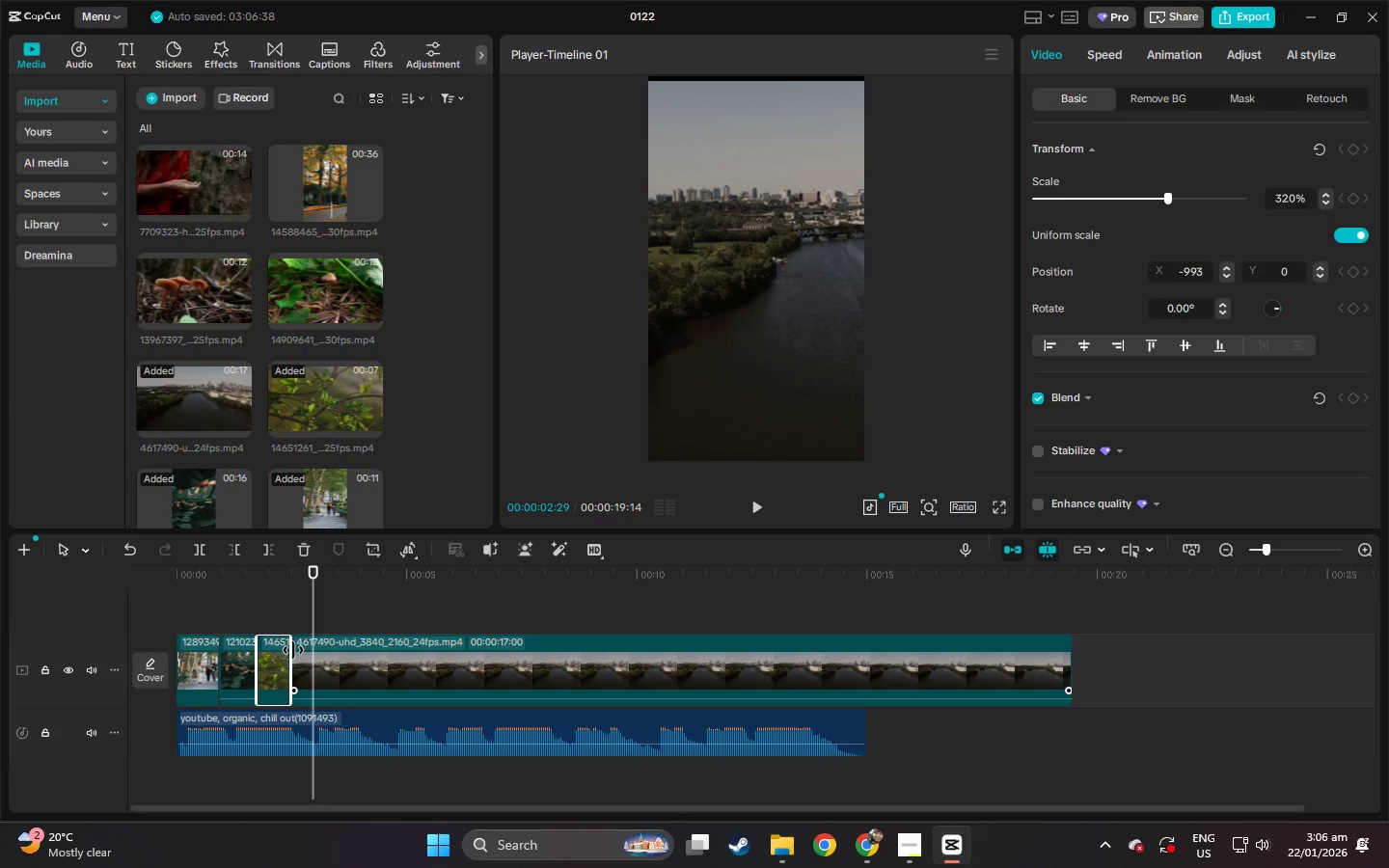 
left_click_drag(start_coordinate=[292, 650], to_coordinate=[298, 652])
 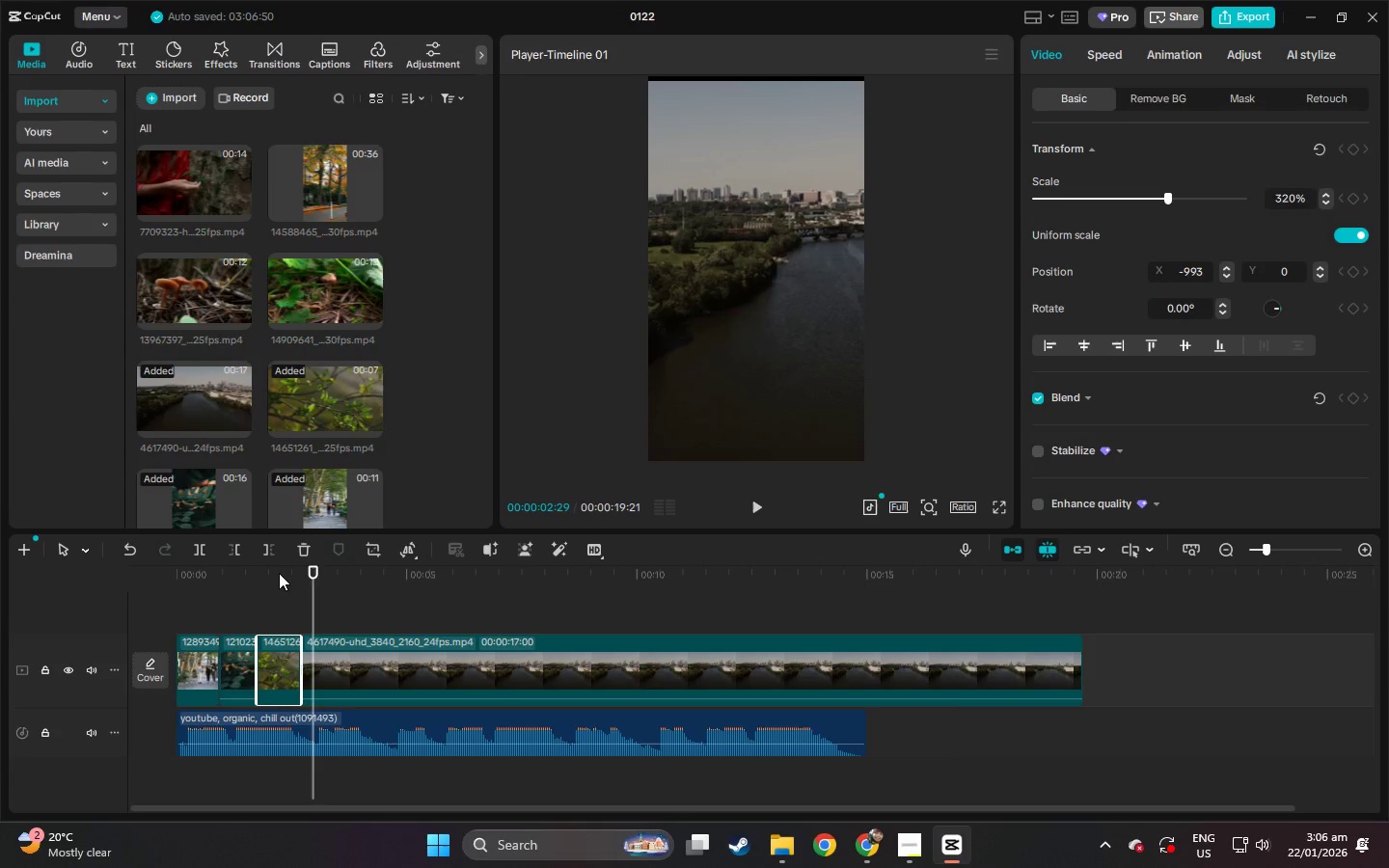 
left_click([278, 572])
 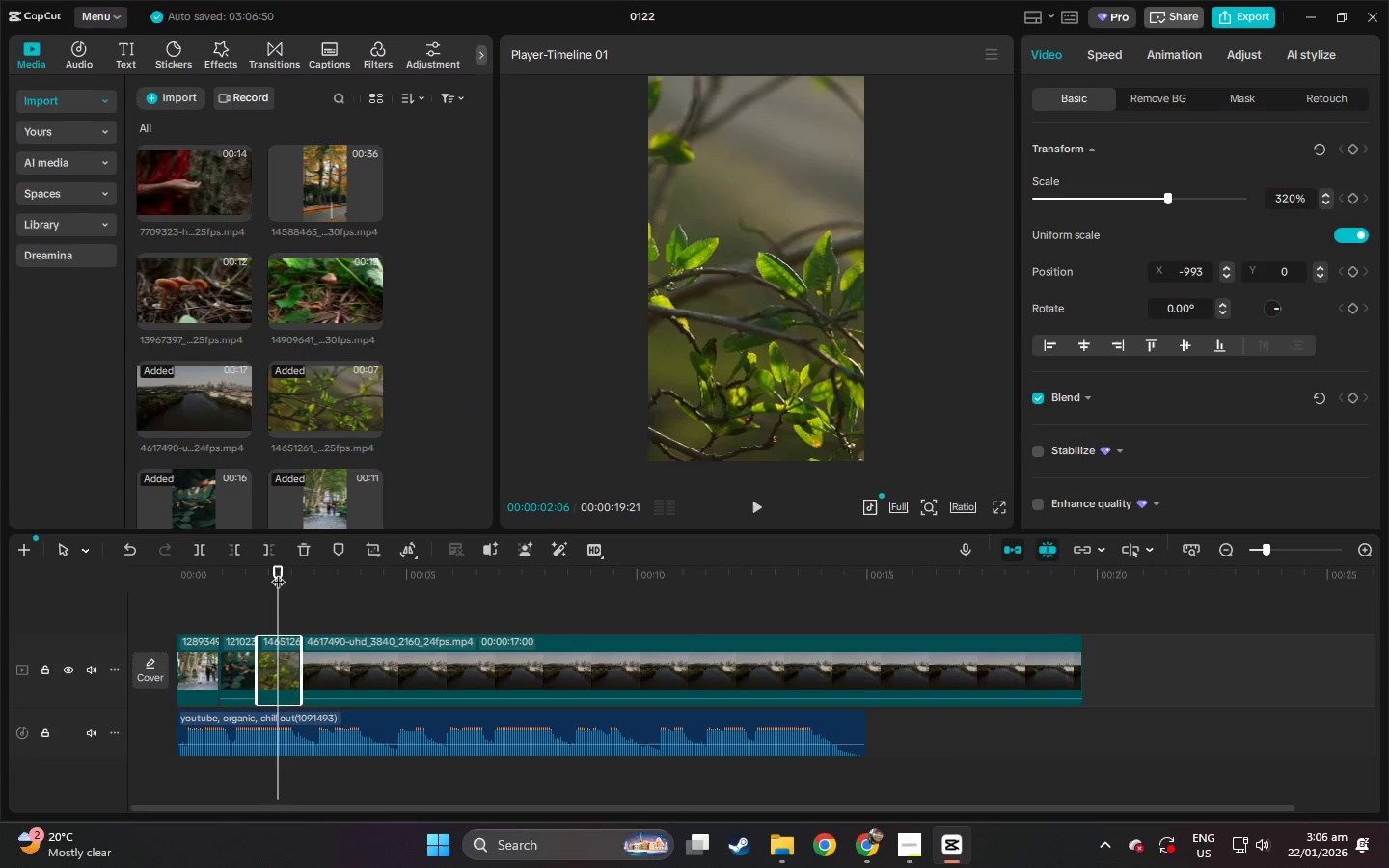 
key(Space)
 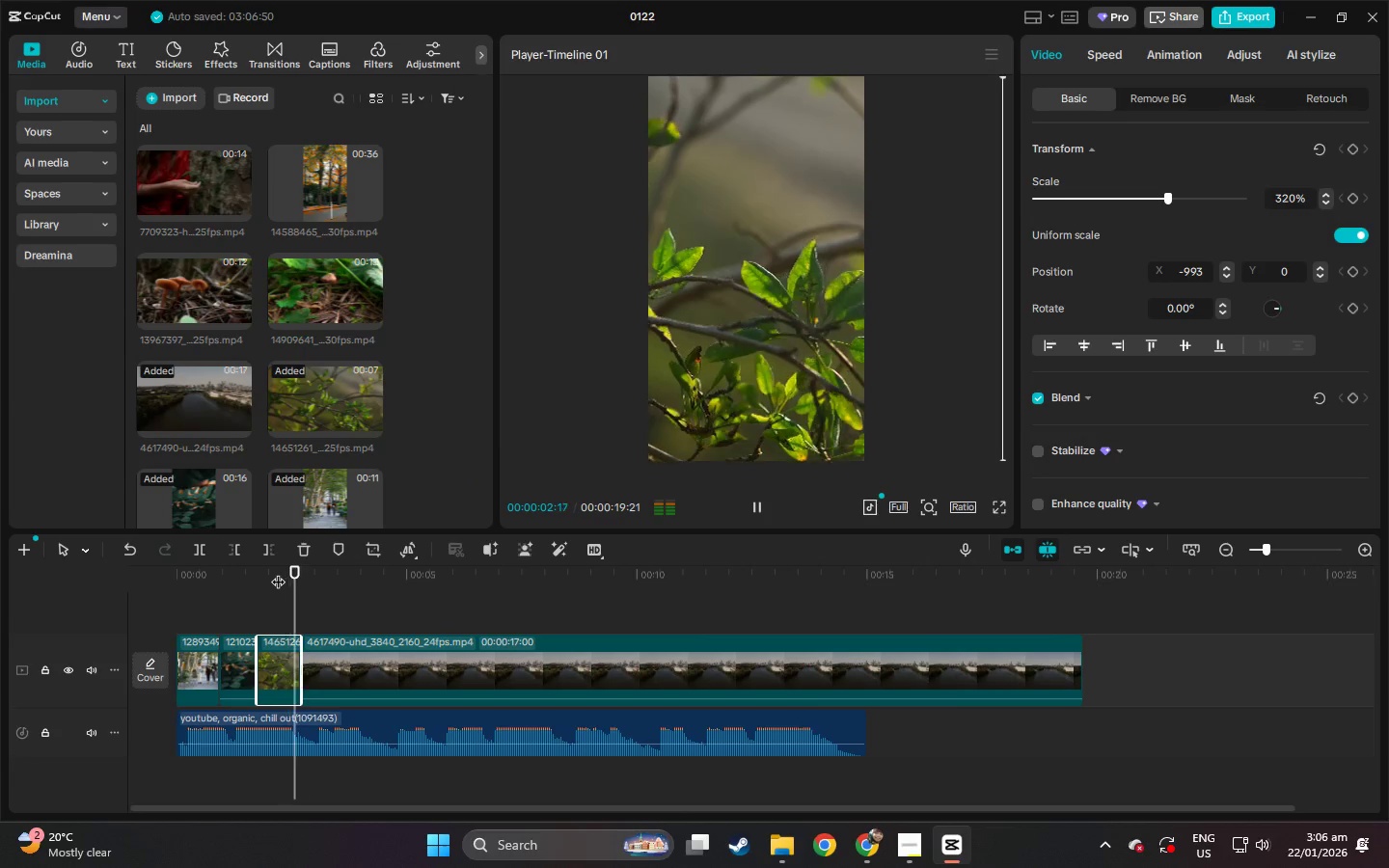 
key(Space)
 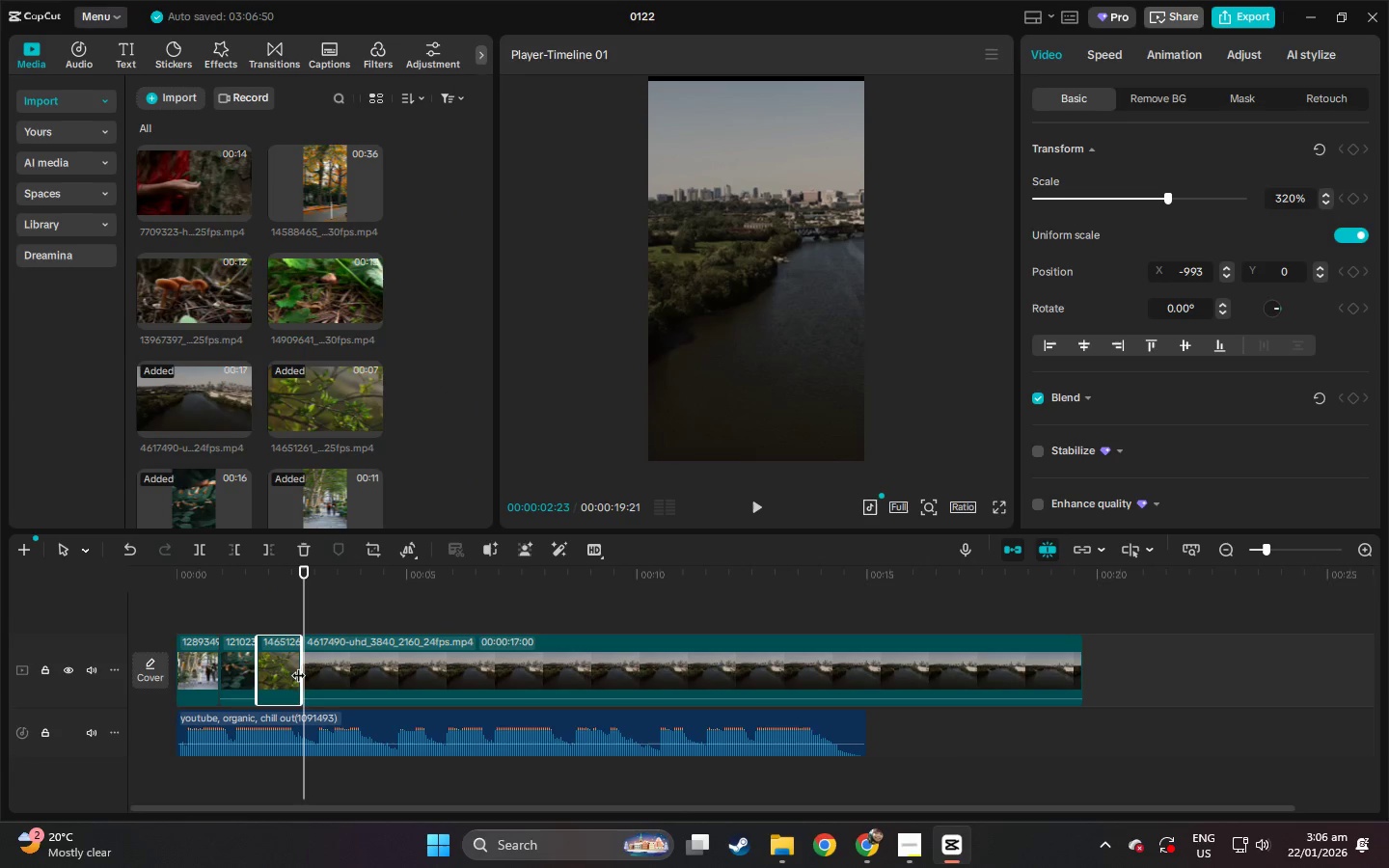 
left_click_drag(start_coordinate=[300, 665], to_coordinate=[290, 665])
 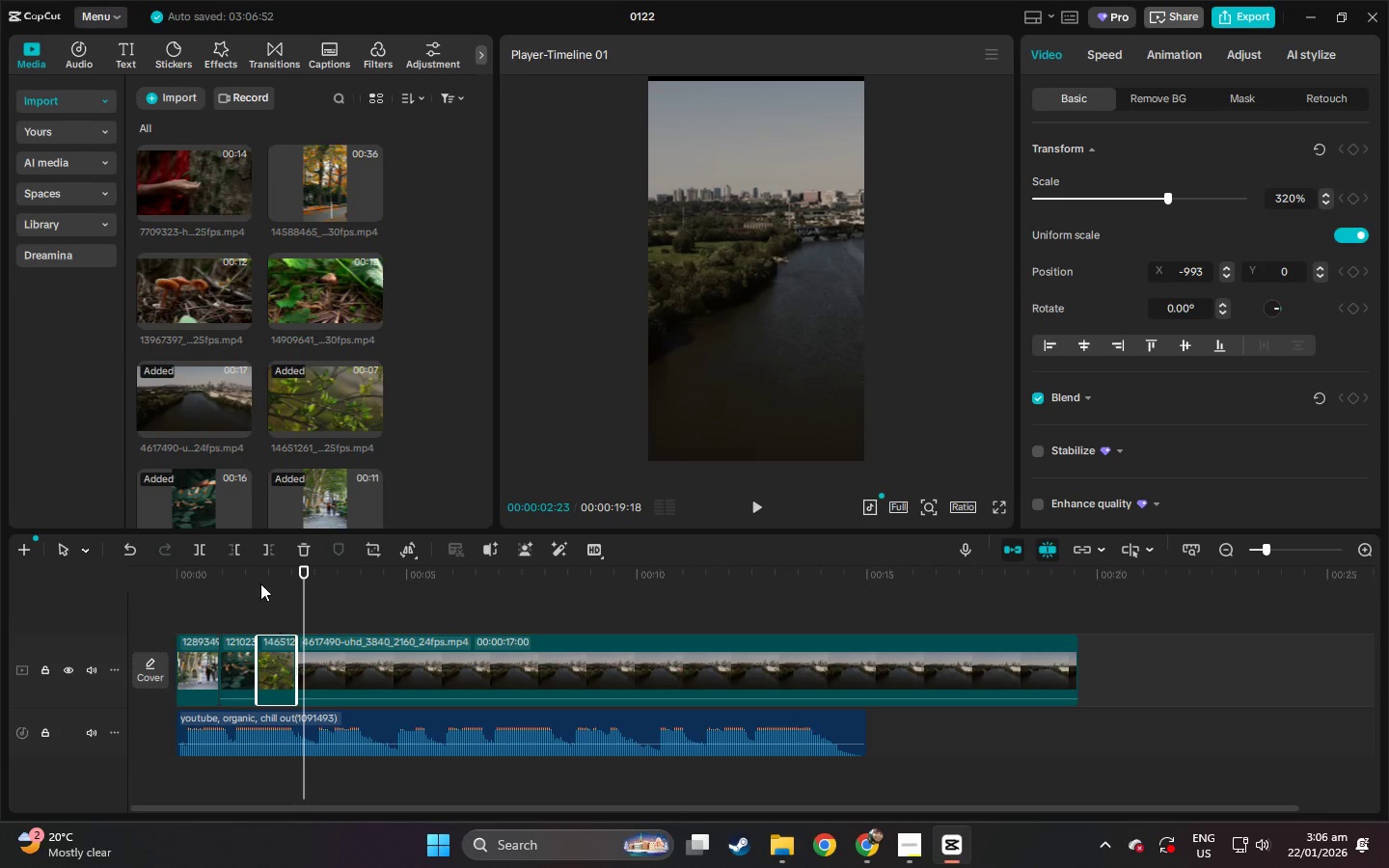 
left_click([257, 573])
 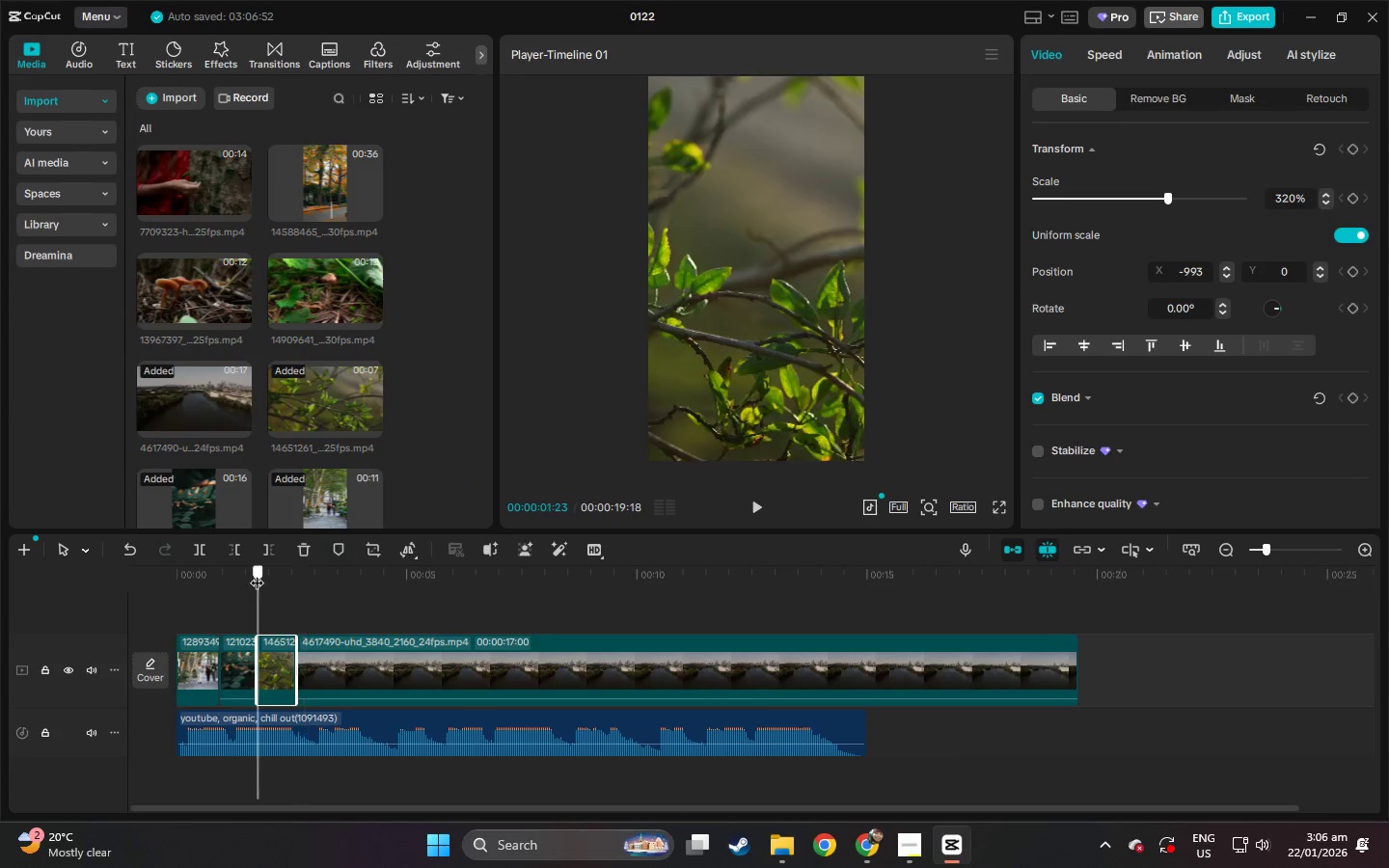 
key(Space)
 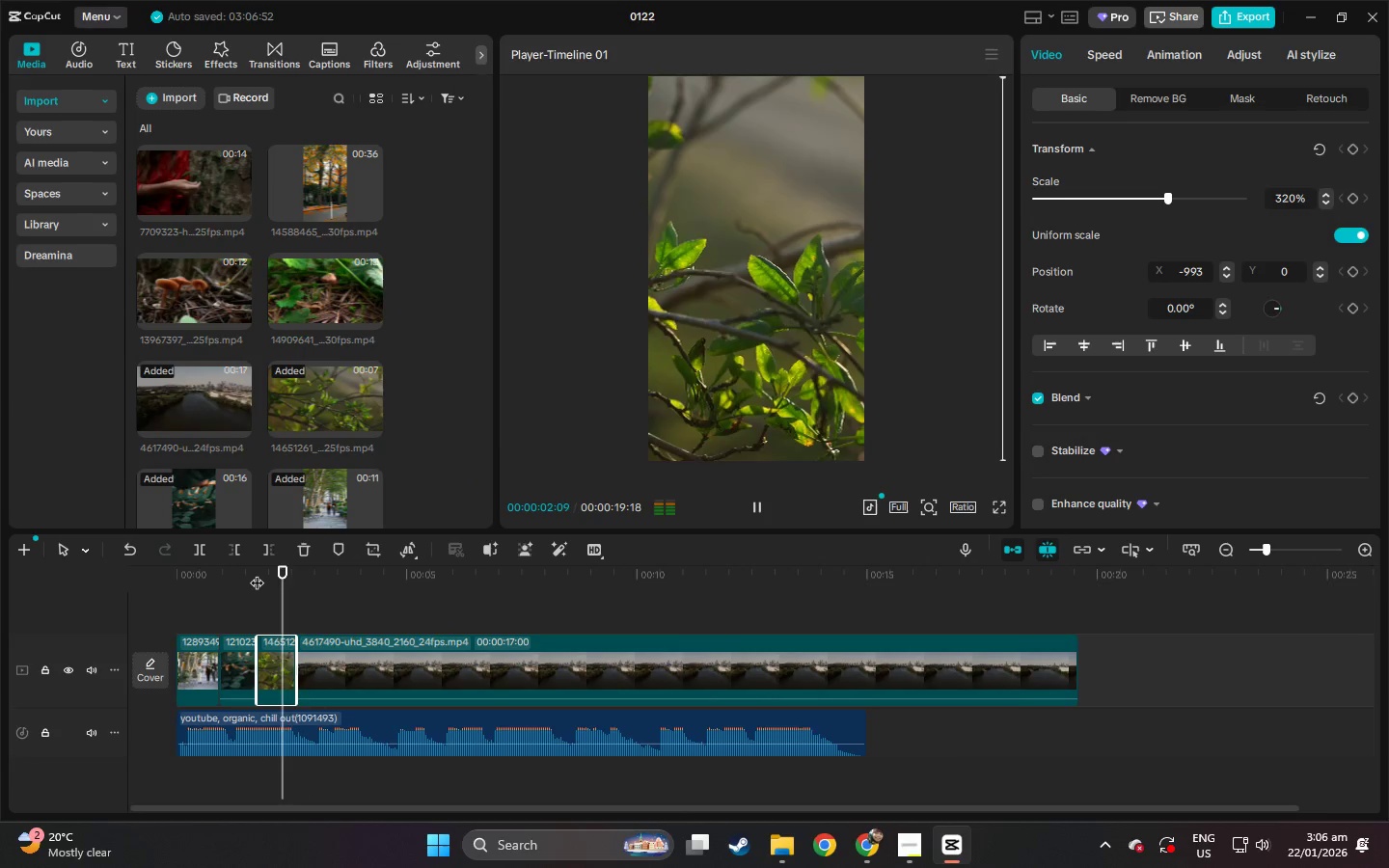 
key(Space)
 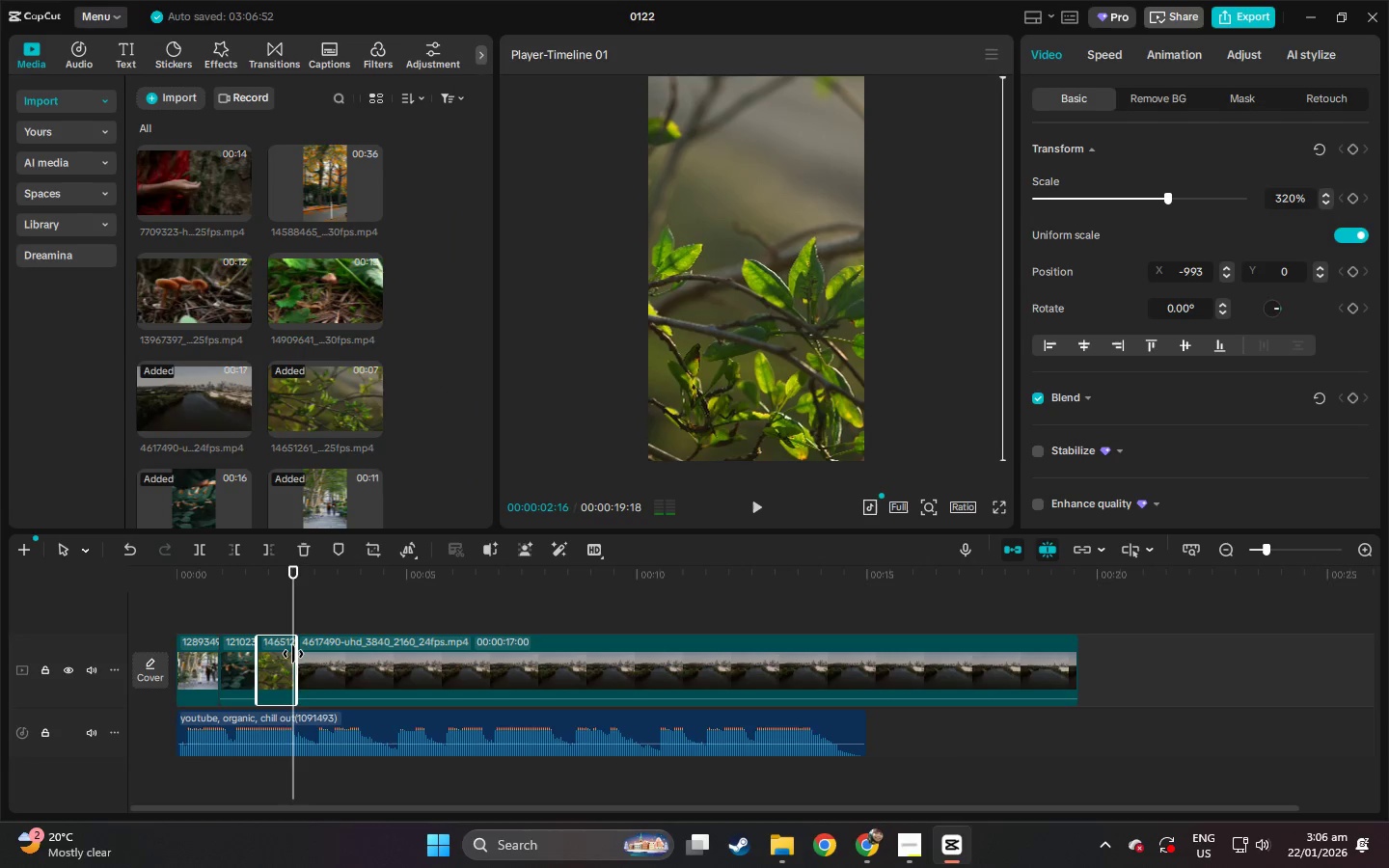 
left_click_drag(start_coordinate=[293, 654], to_coordinate=[278, 656])
 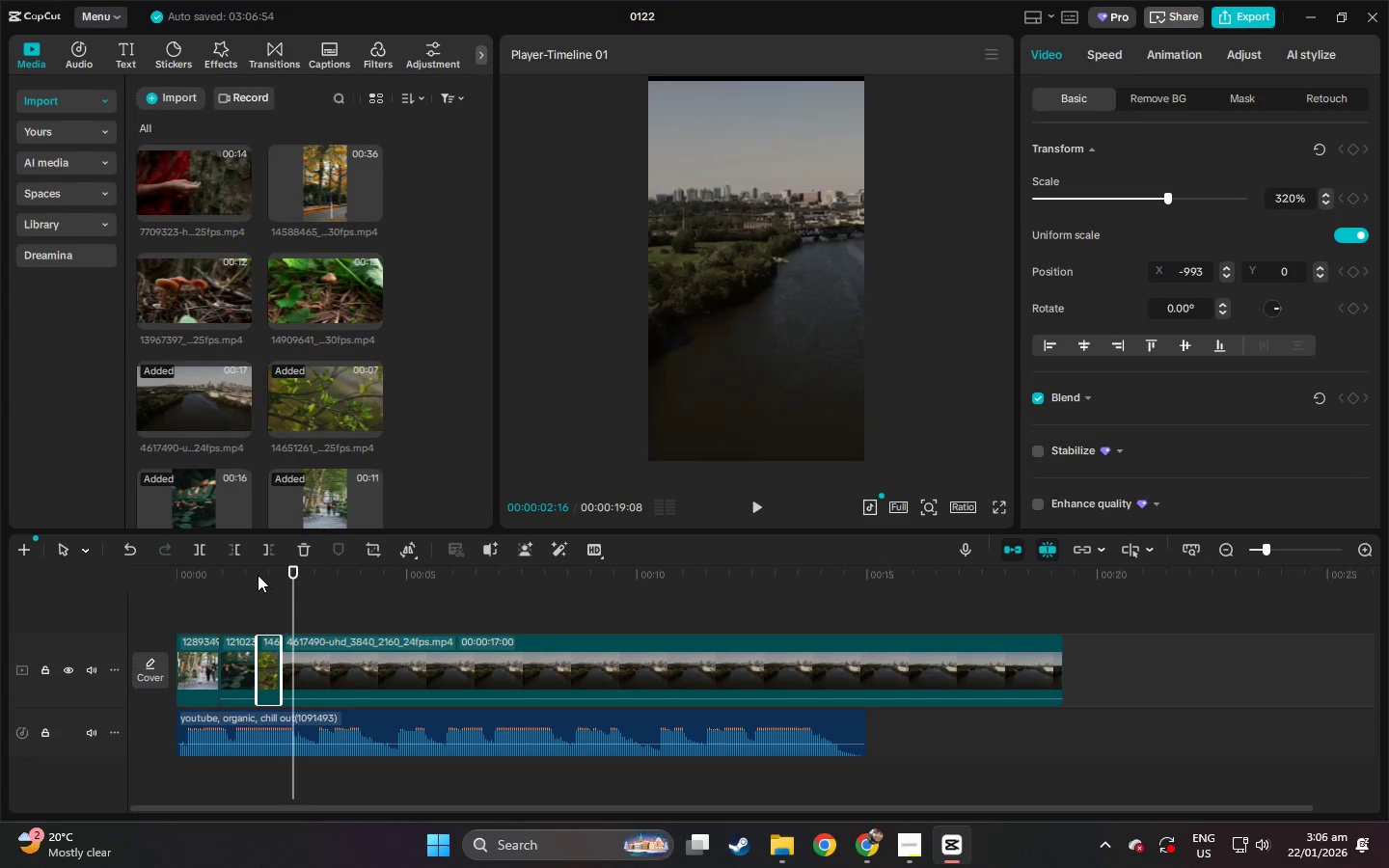 
left_click([254, 572])
 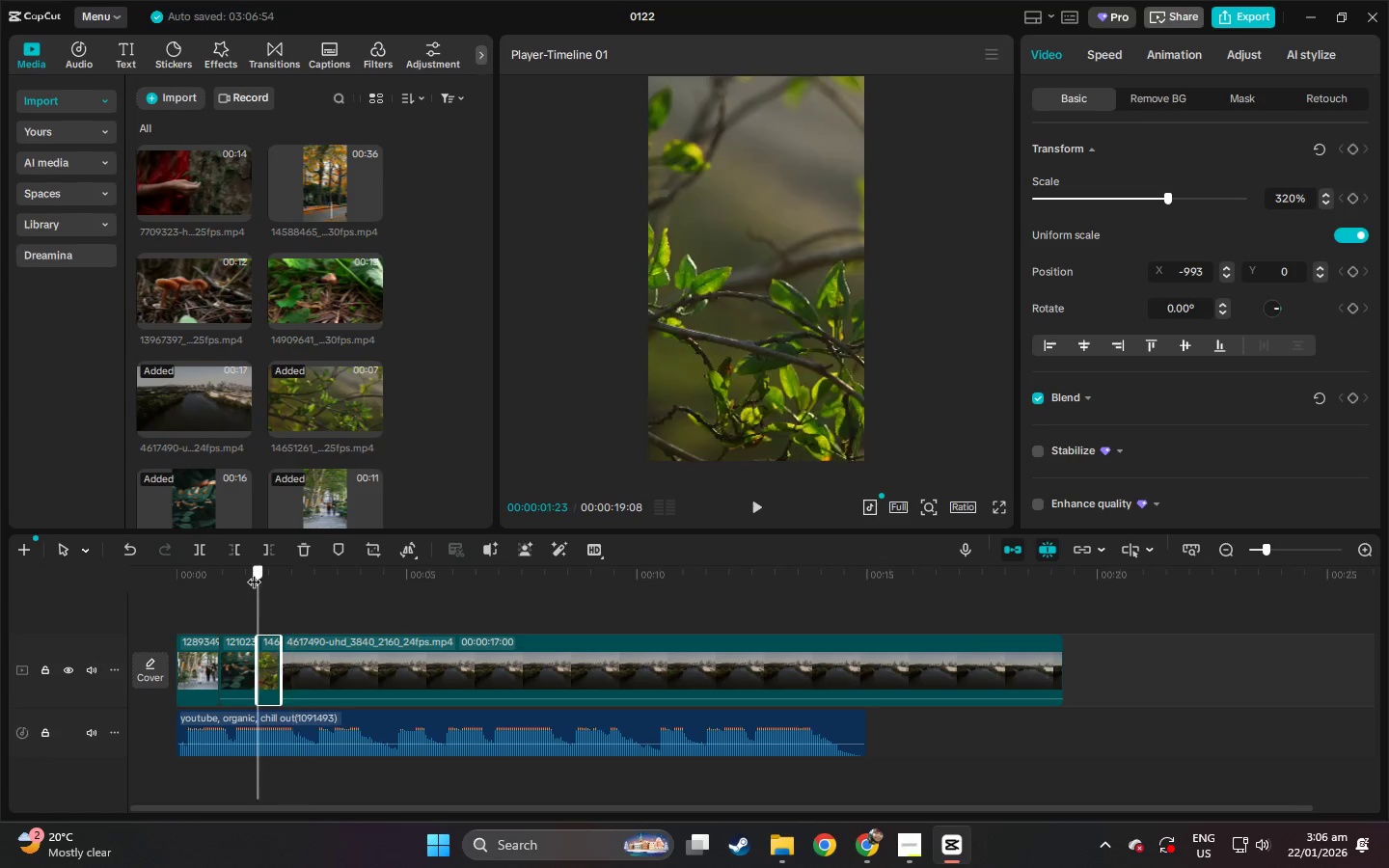 
key(Space)
 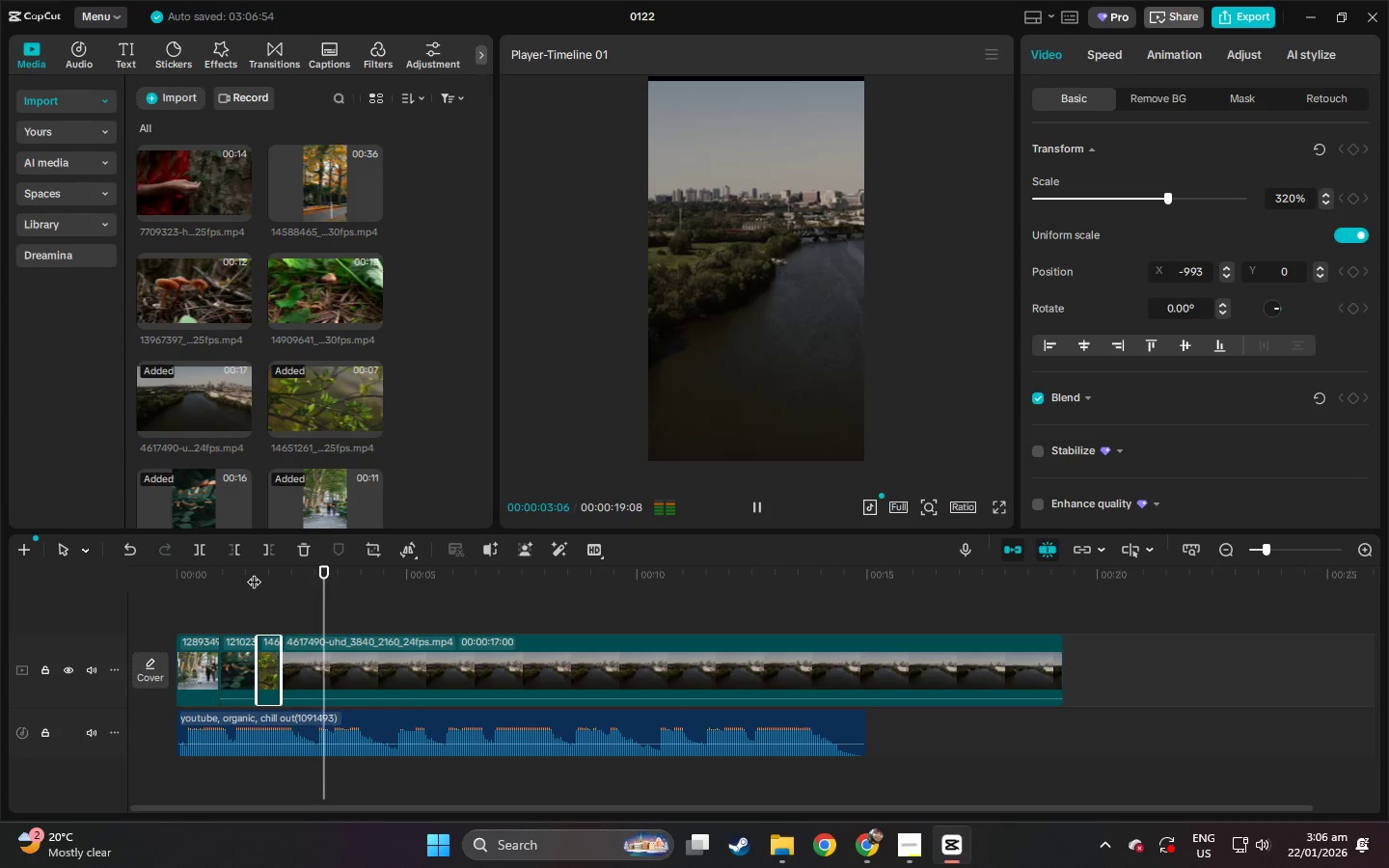 
left_click_drag(start_coordinate=[174, 577], to_coordinate=[163, 577])
 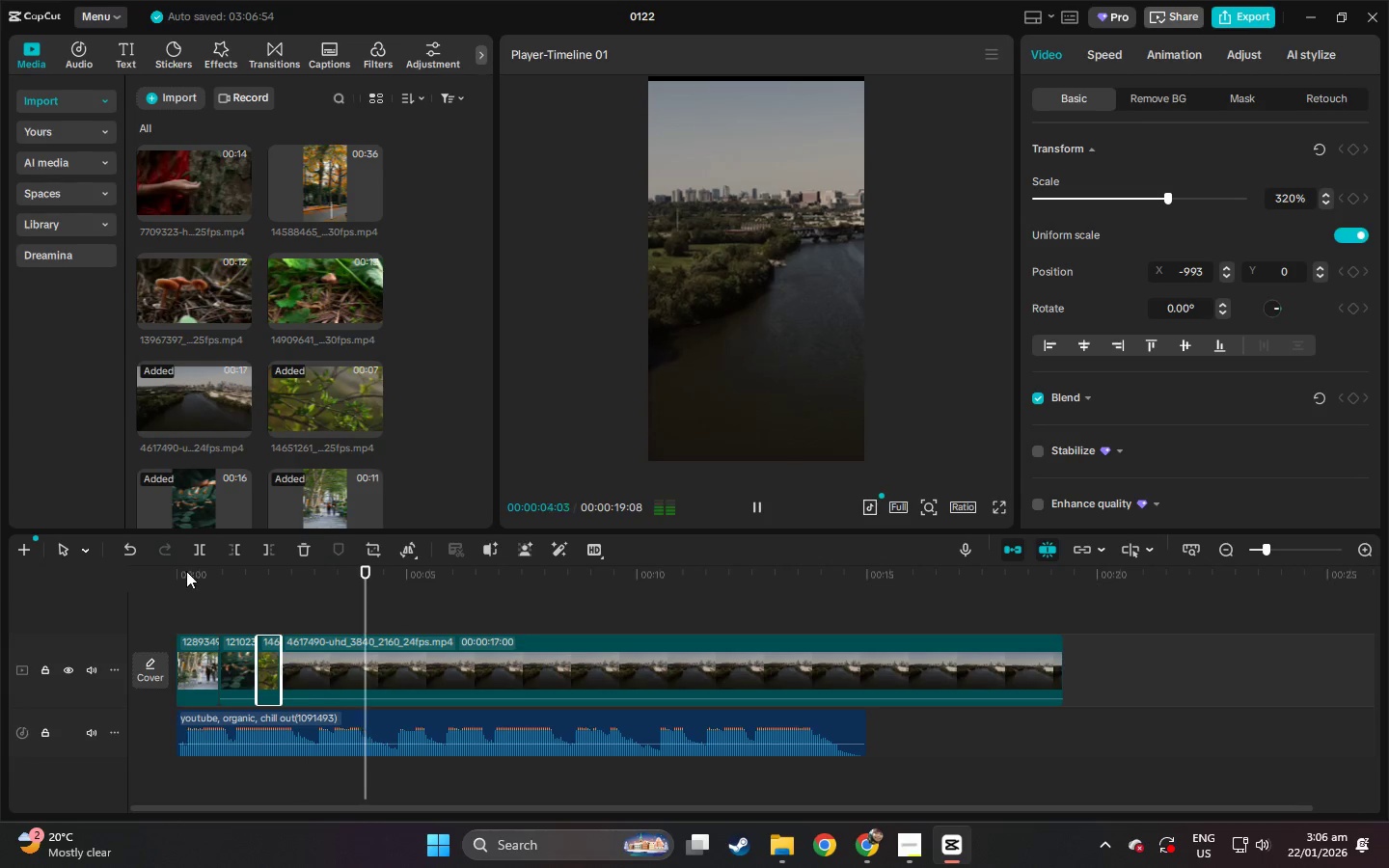 
left_click_drag(start_coordinate=[186, 571], to_coordinate=[173, 571])
 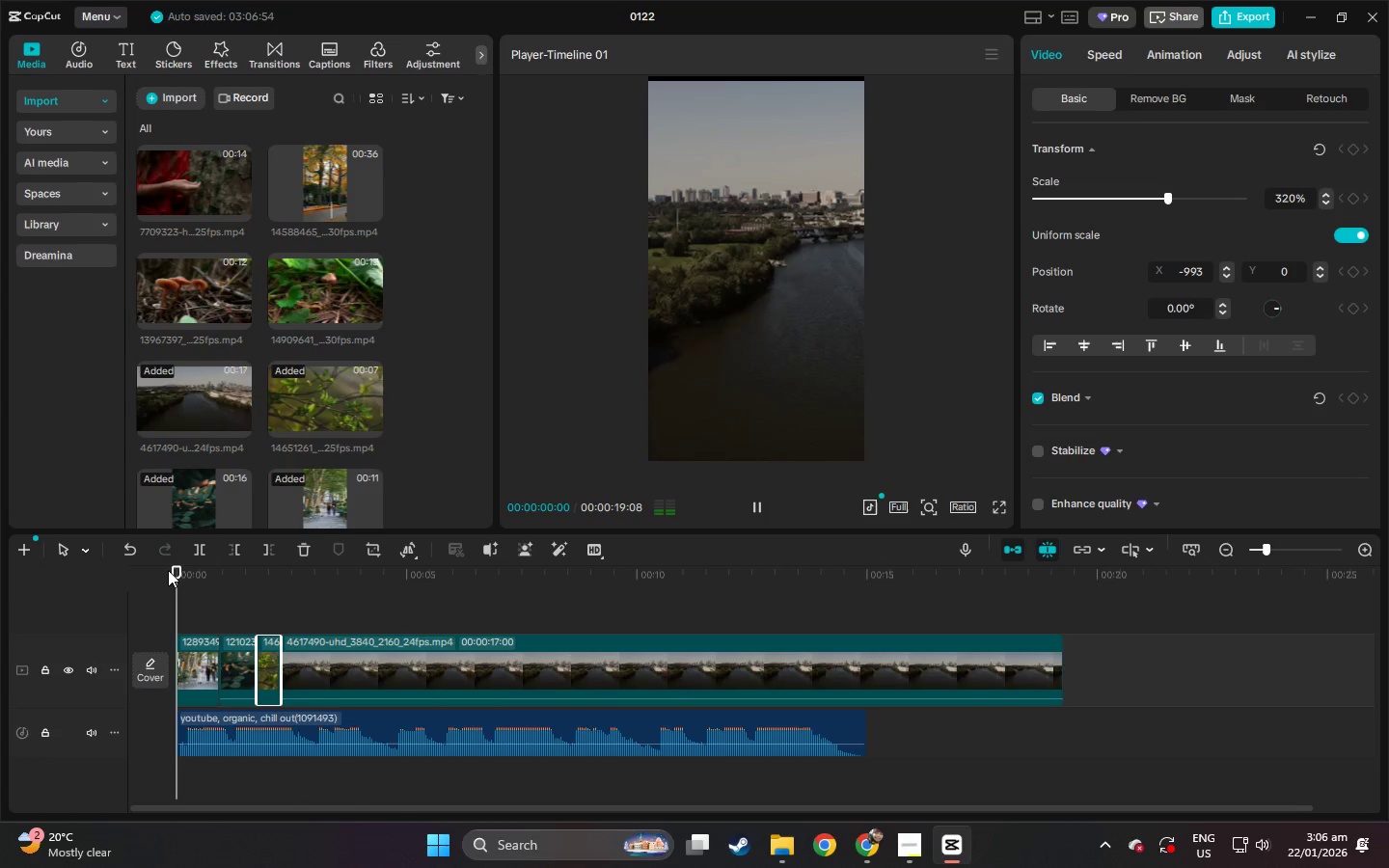 
key(Space)
 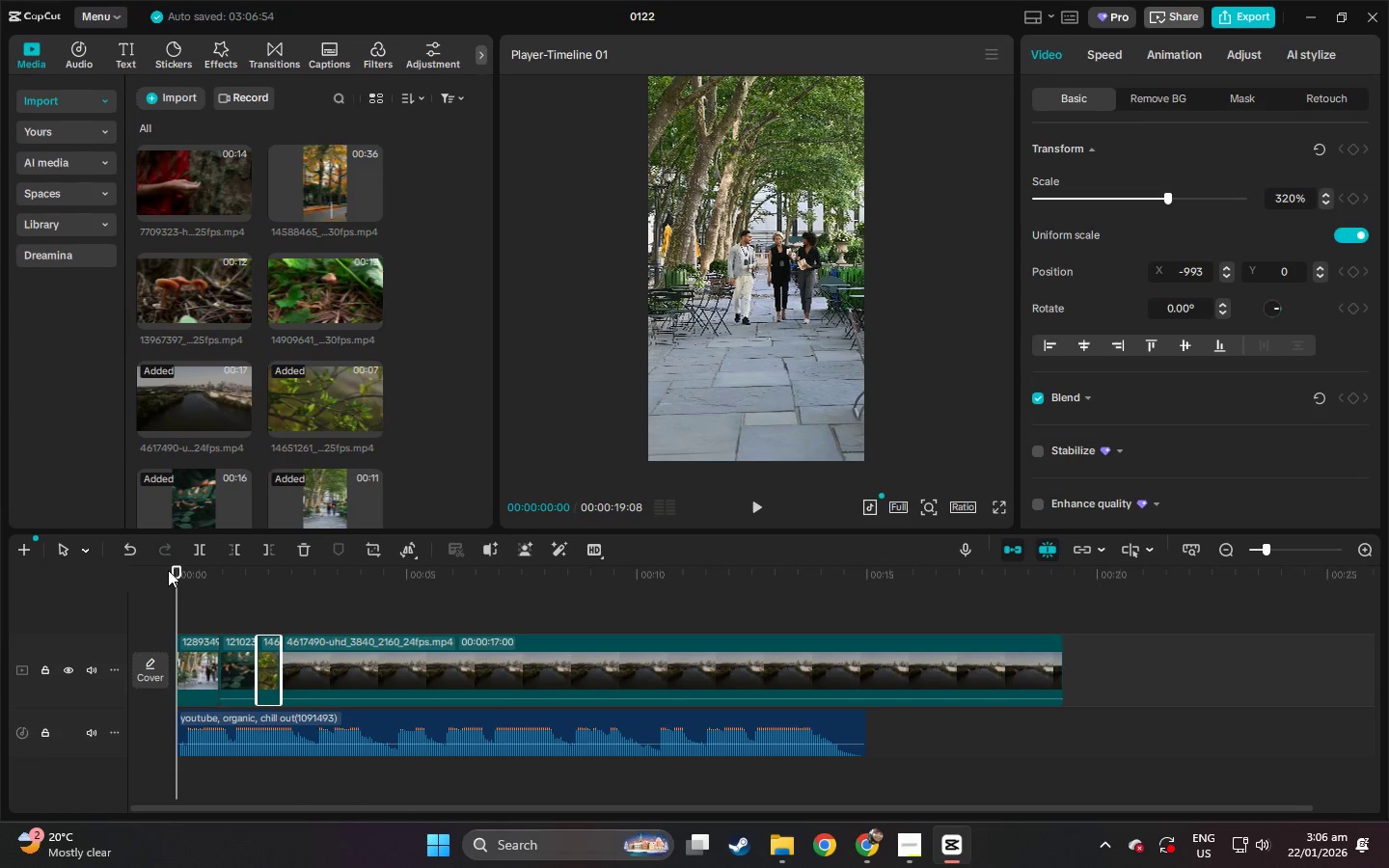 
key(Space)
 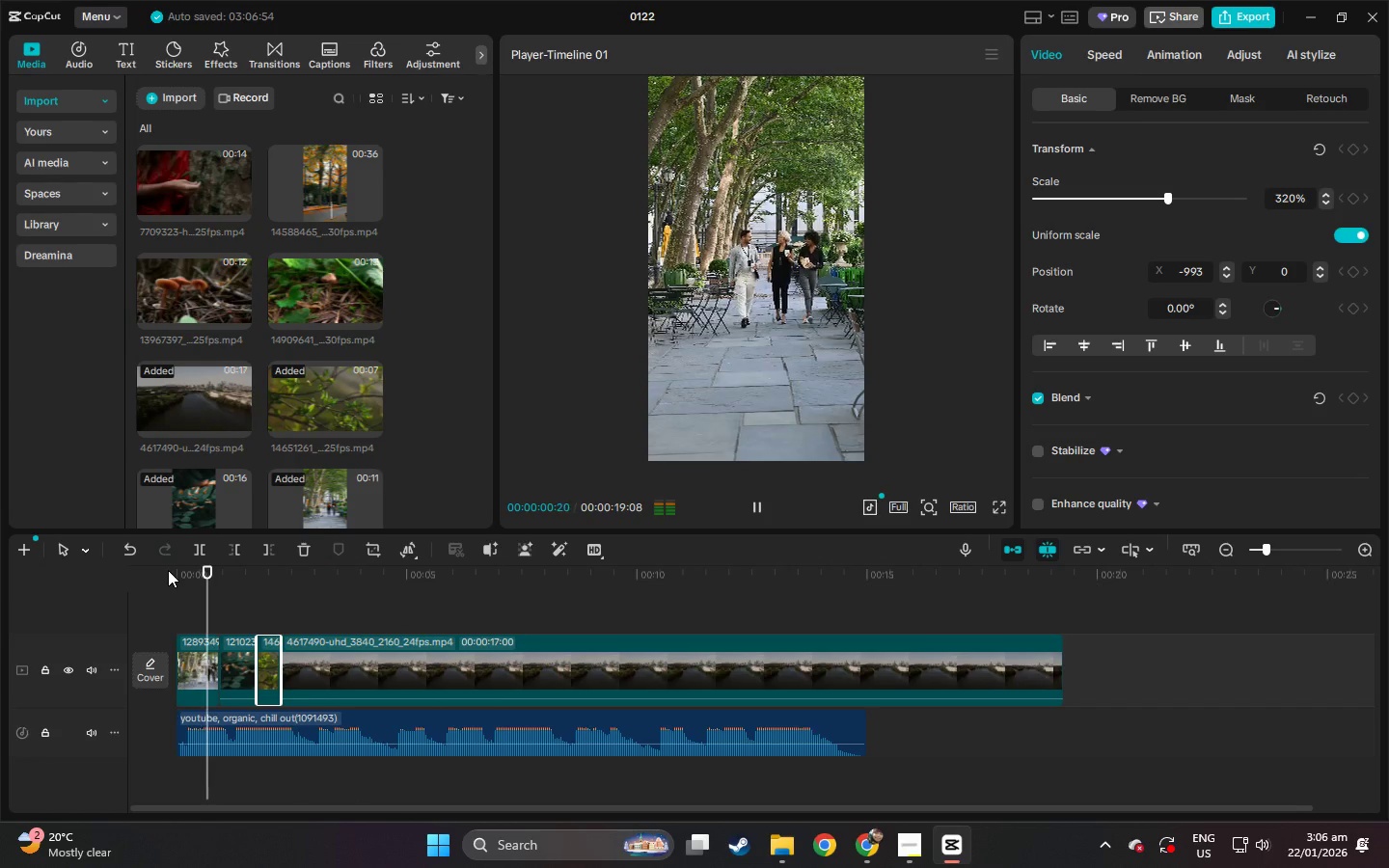 
key(Space)
 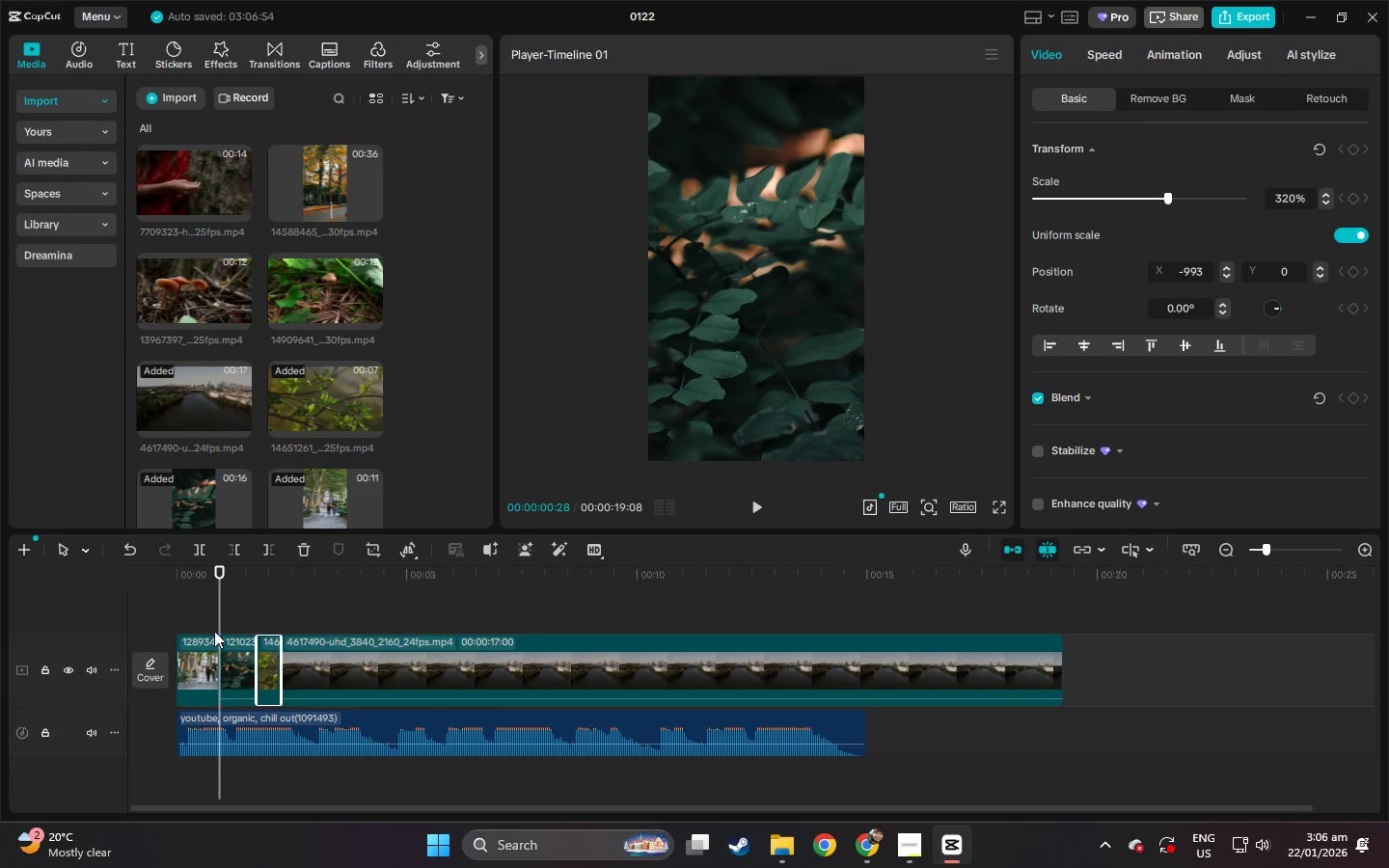 
key(Space)
 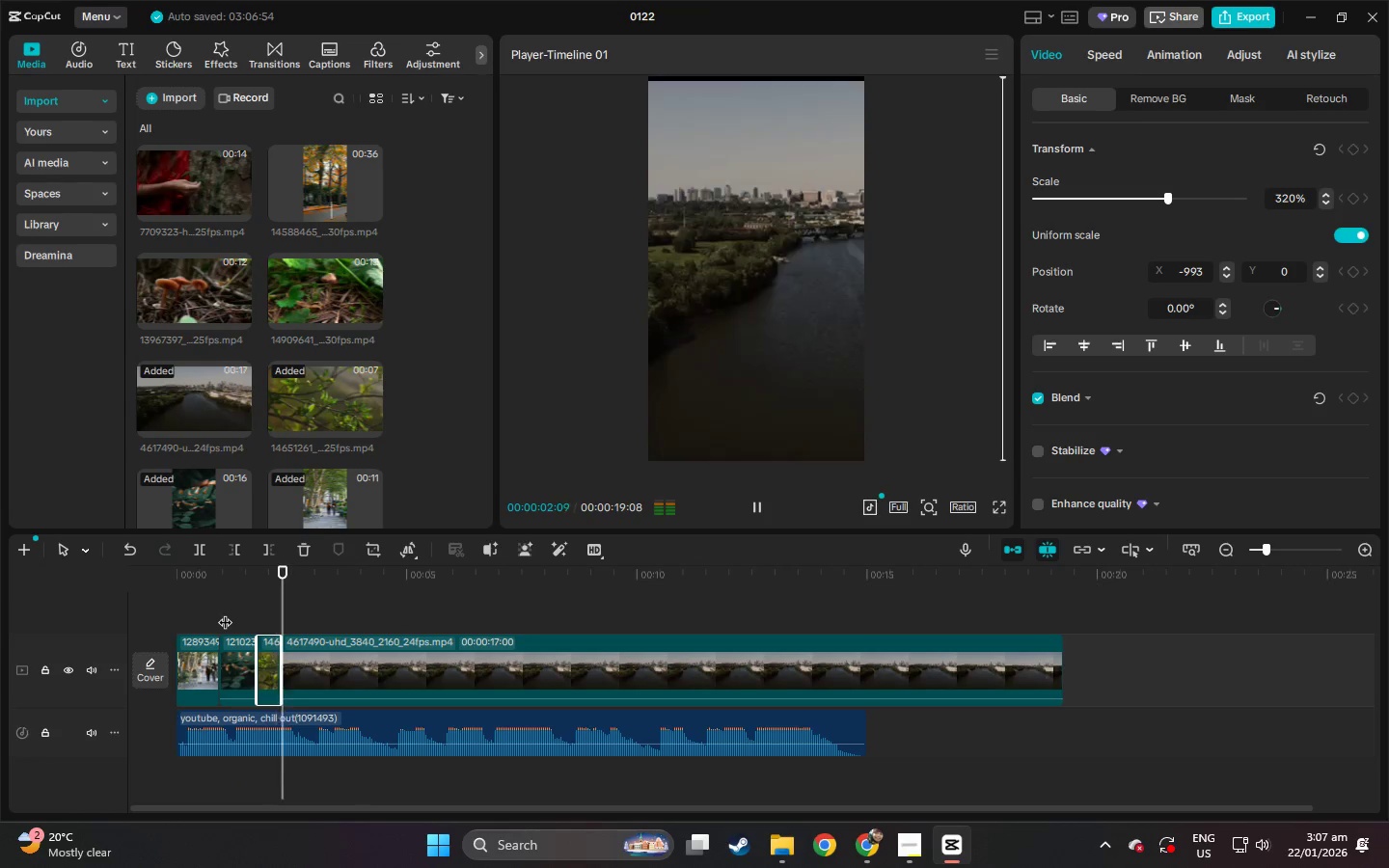 
key(Space)
 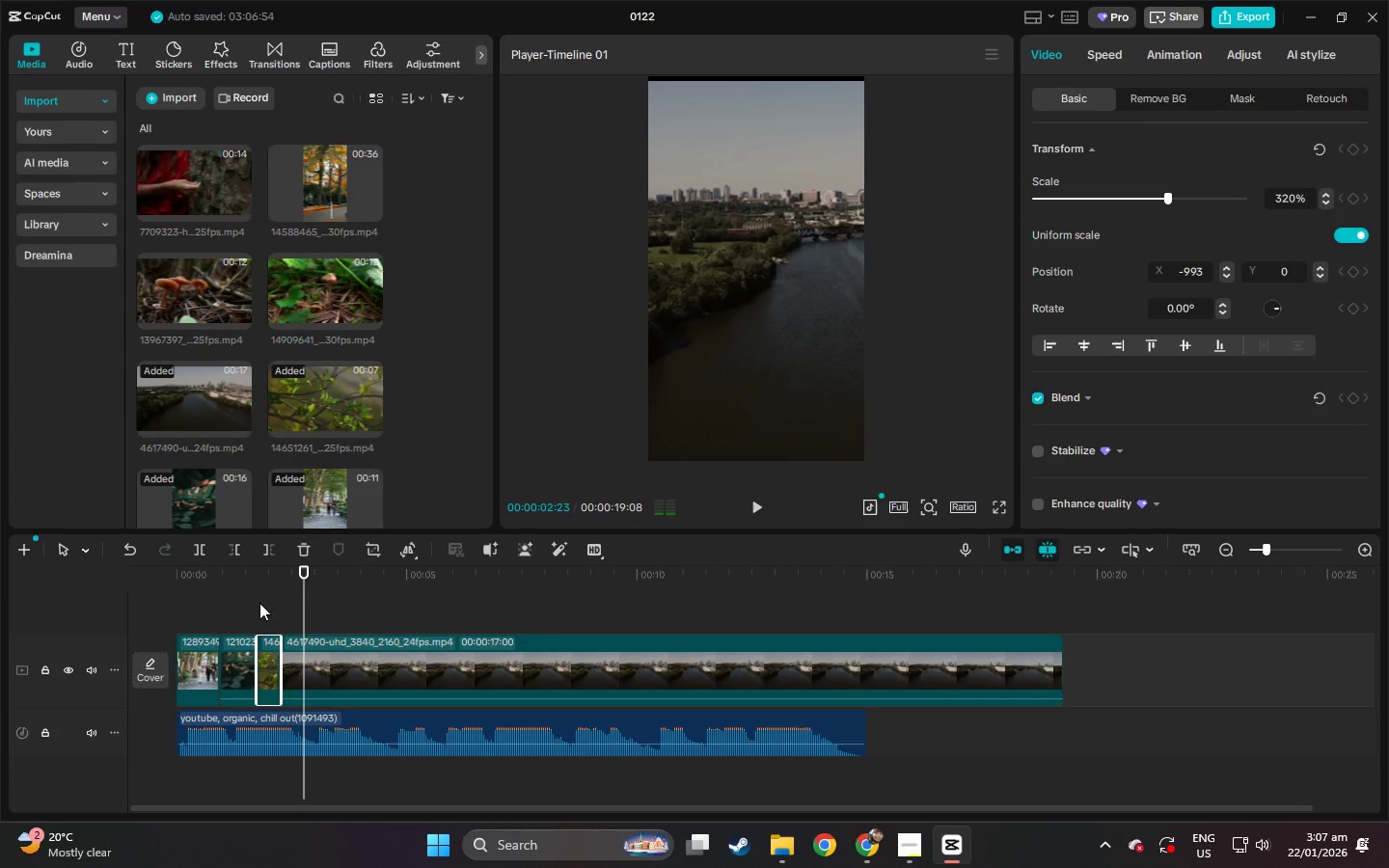 
left_click([252, 573])
 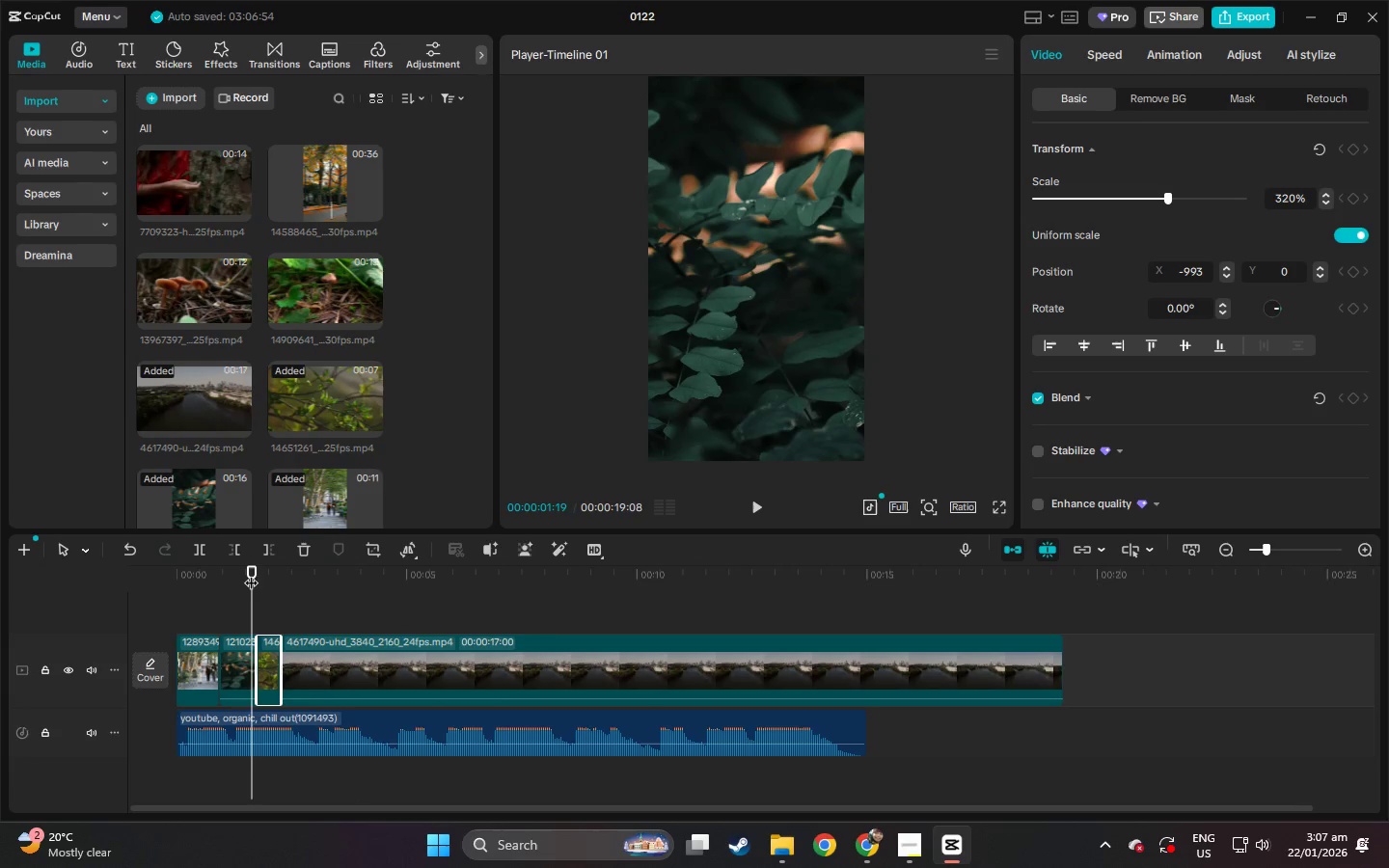 
key(Space)
 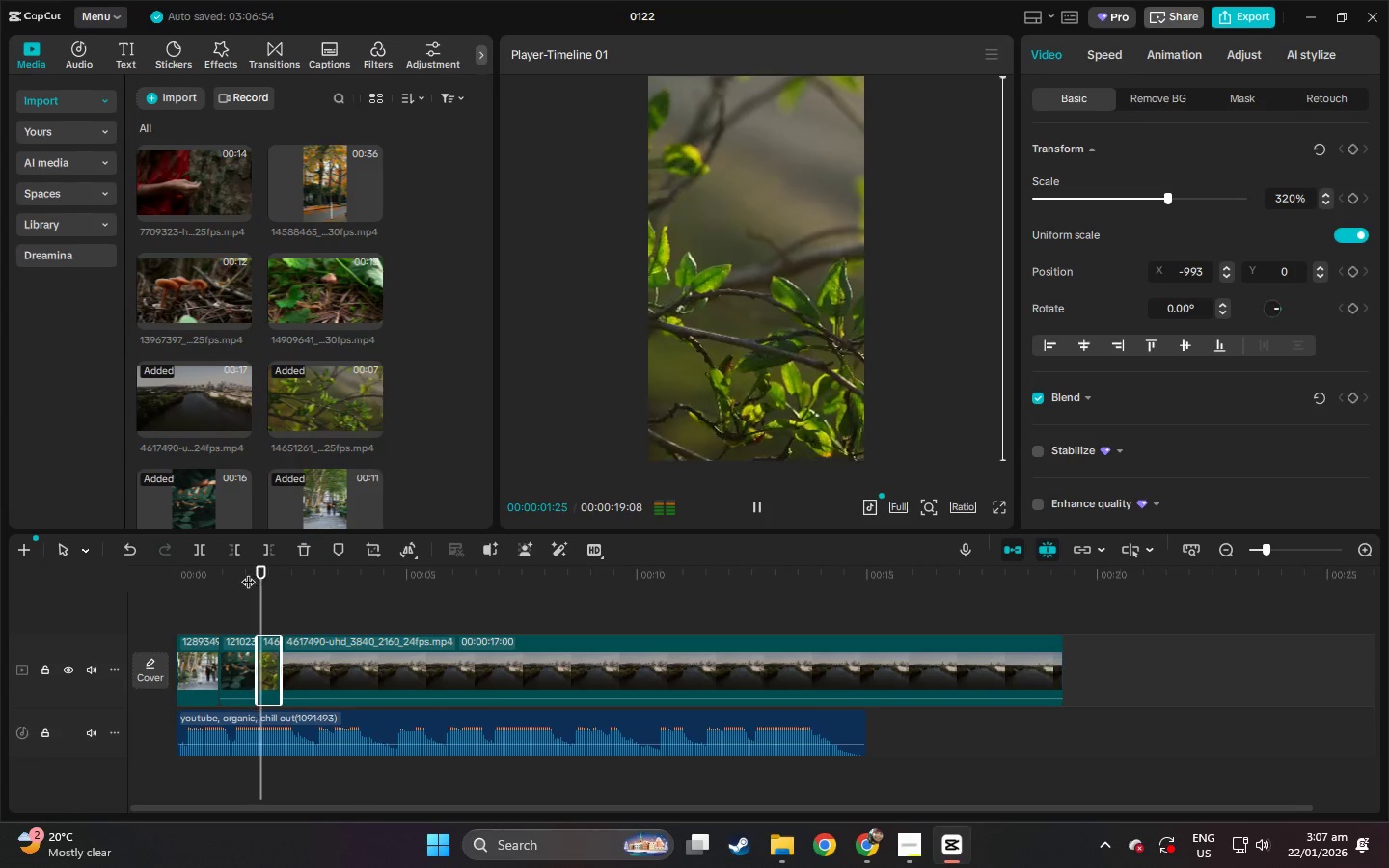 
key(Space)
 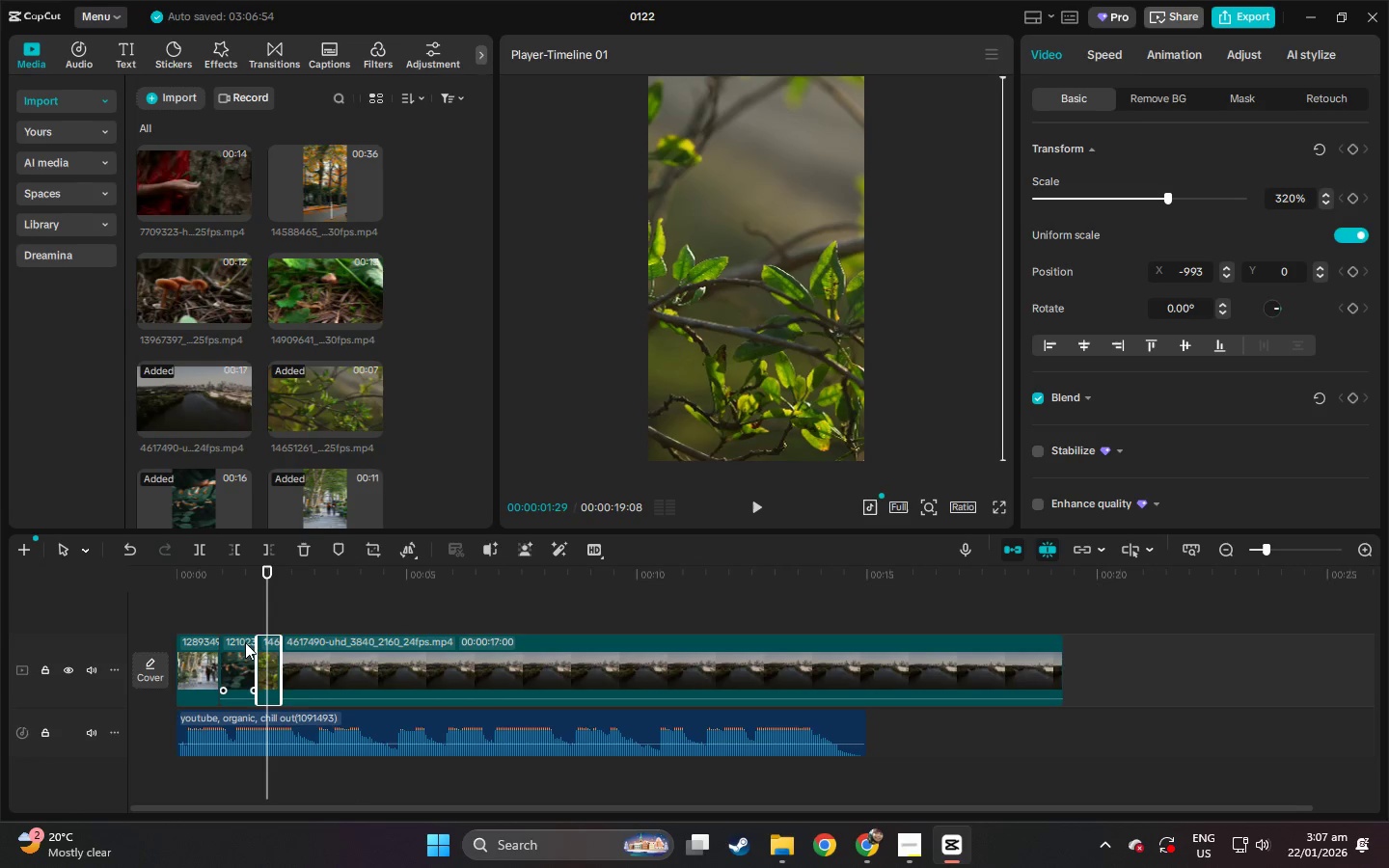 
left_click_drag(start_coordinate=[218, 585], to_coordinate=[212, 584])
 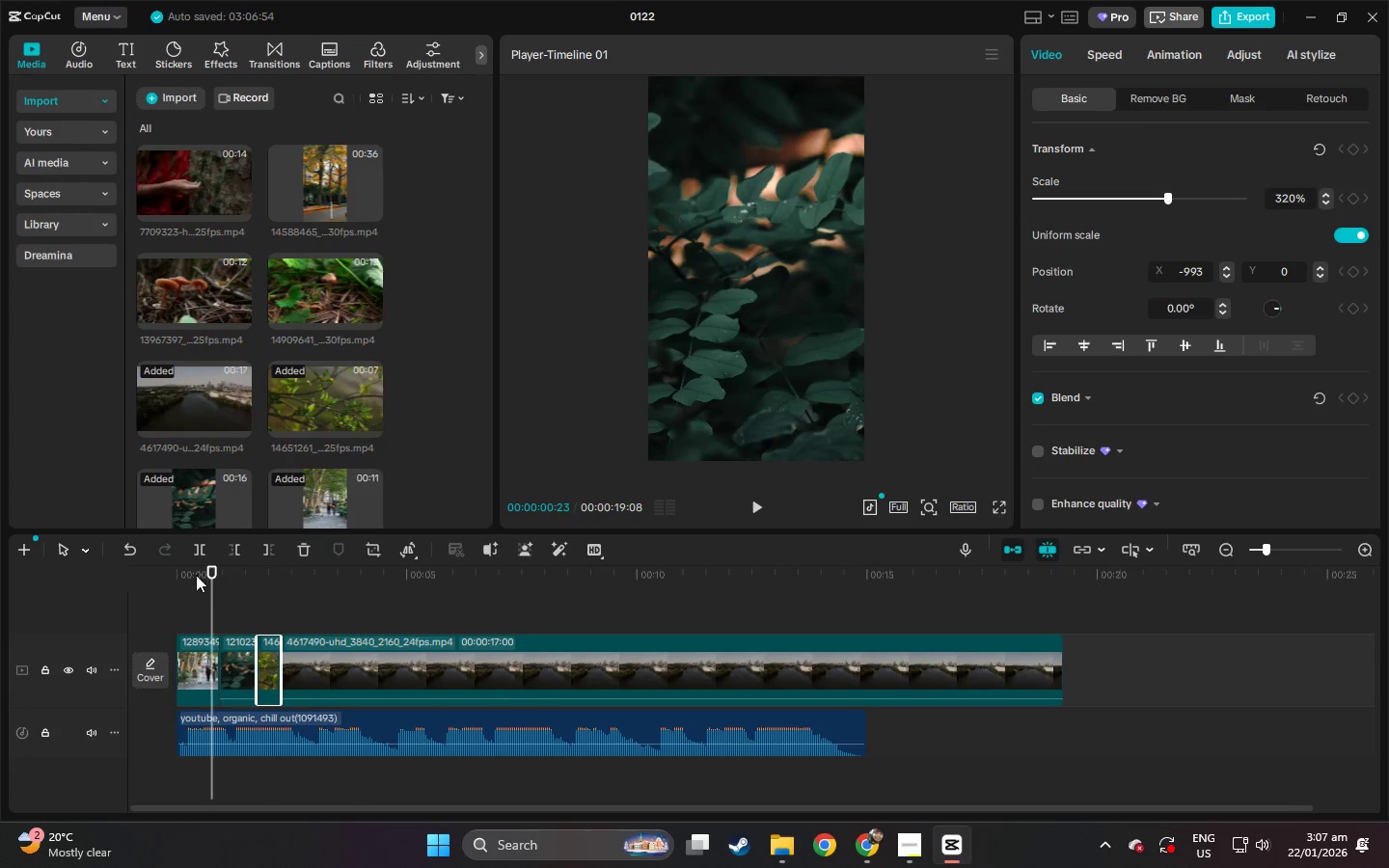 
key(Space)
 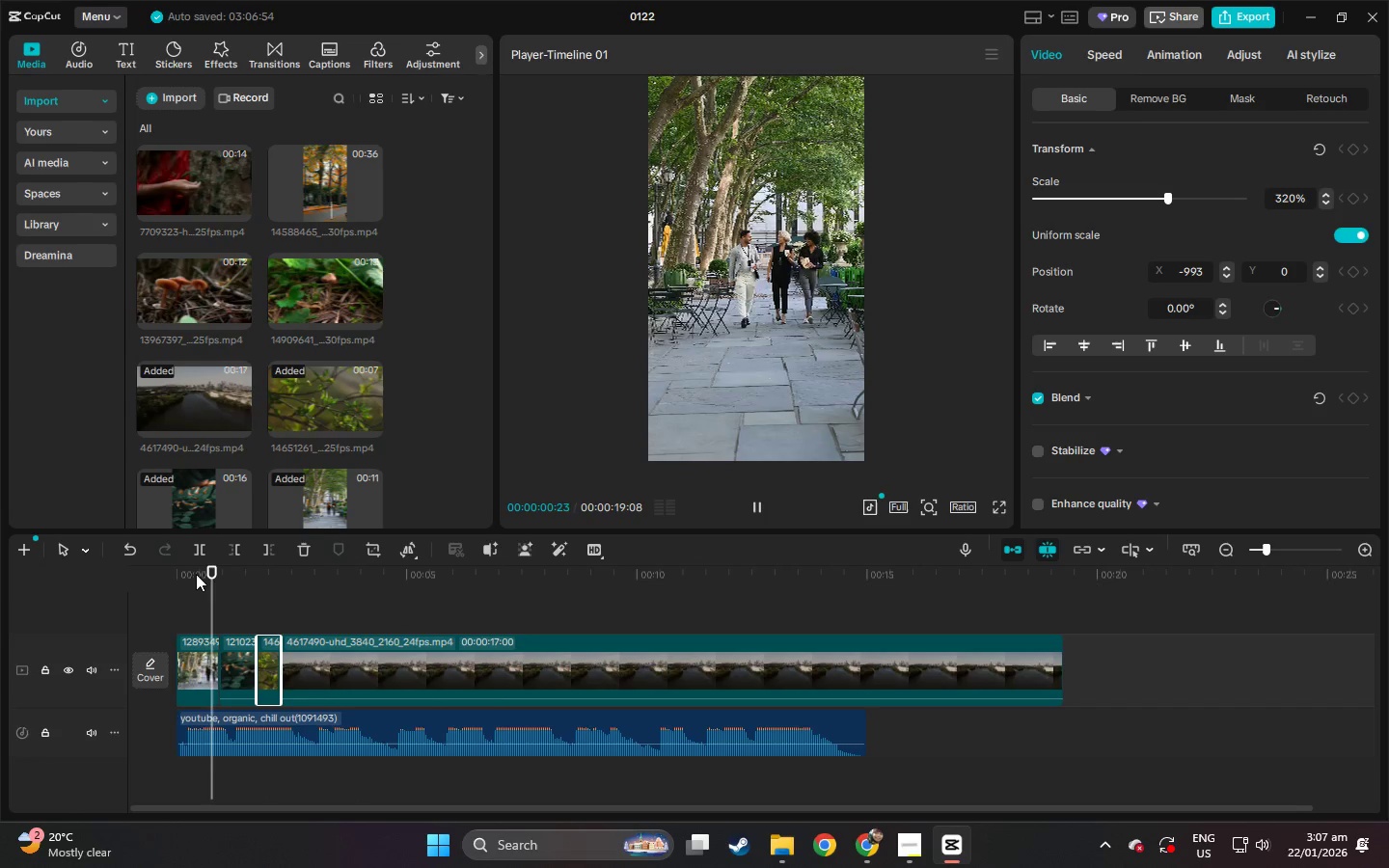 
key(Space)
 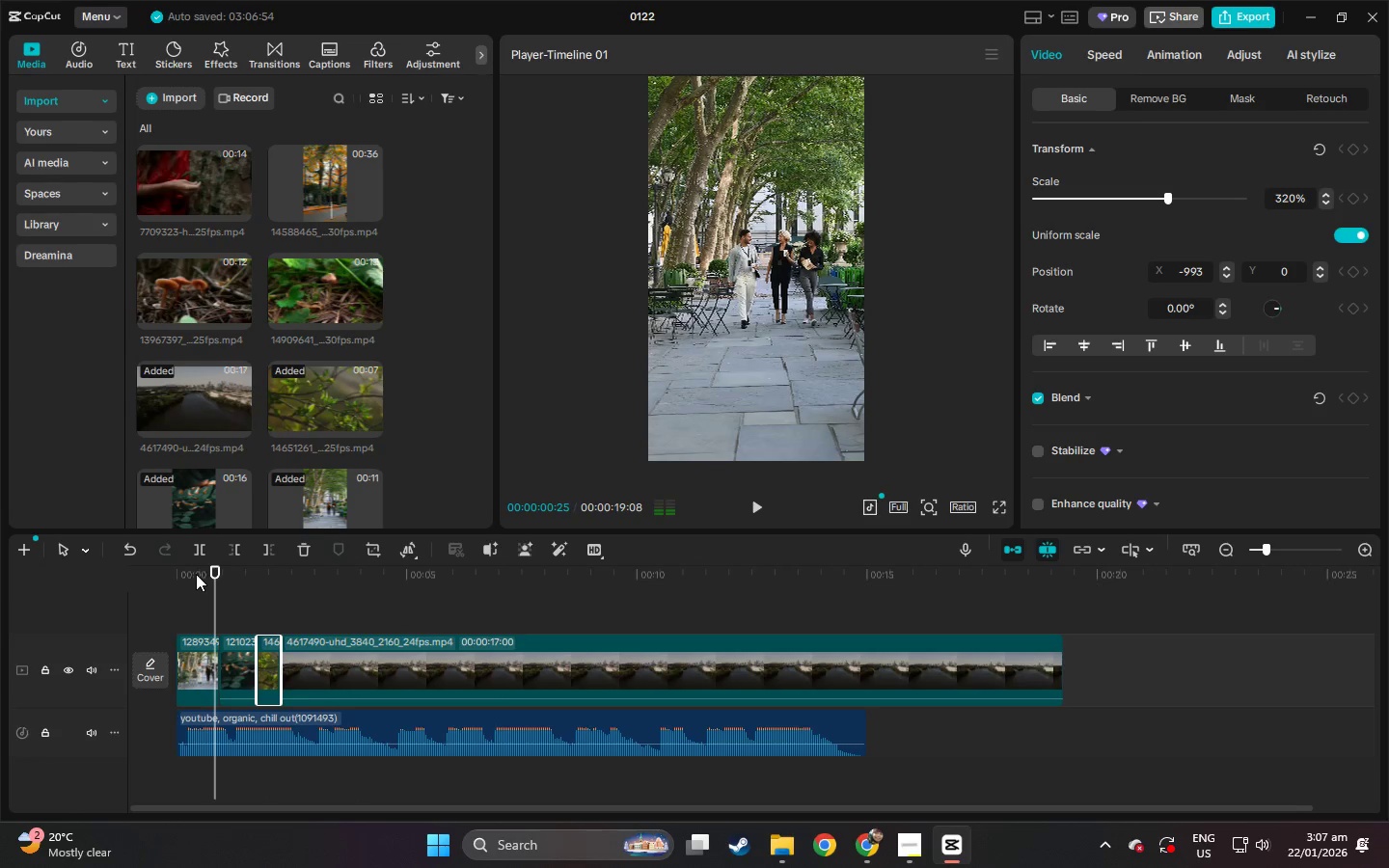 
key(Space)
 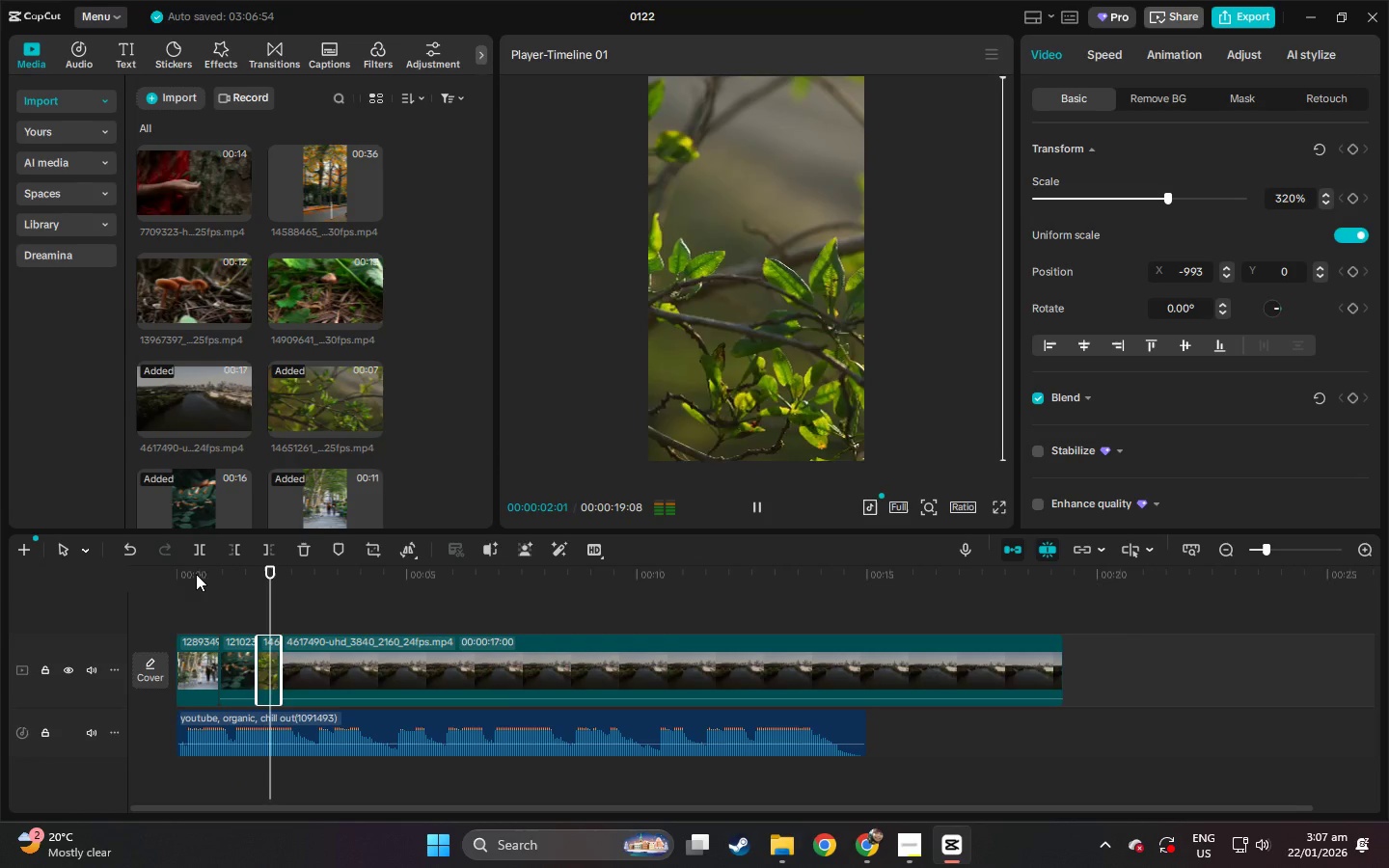 
key(Space)
 